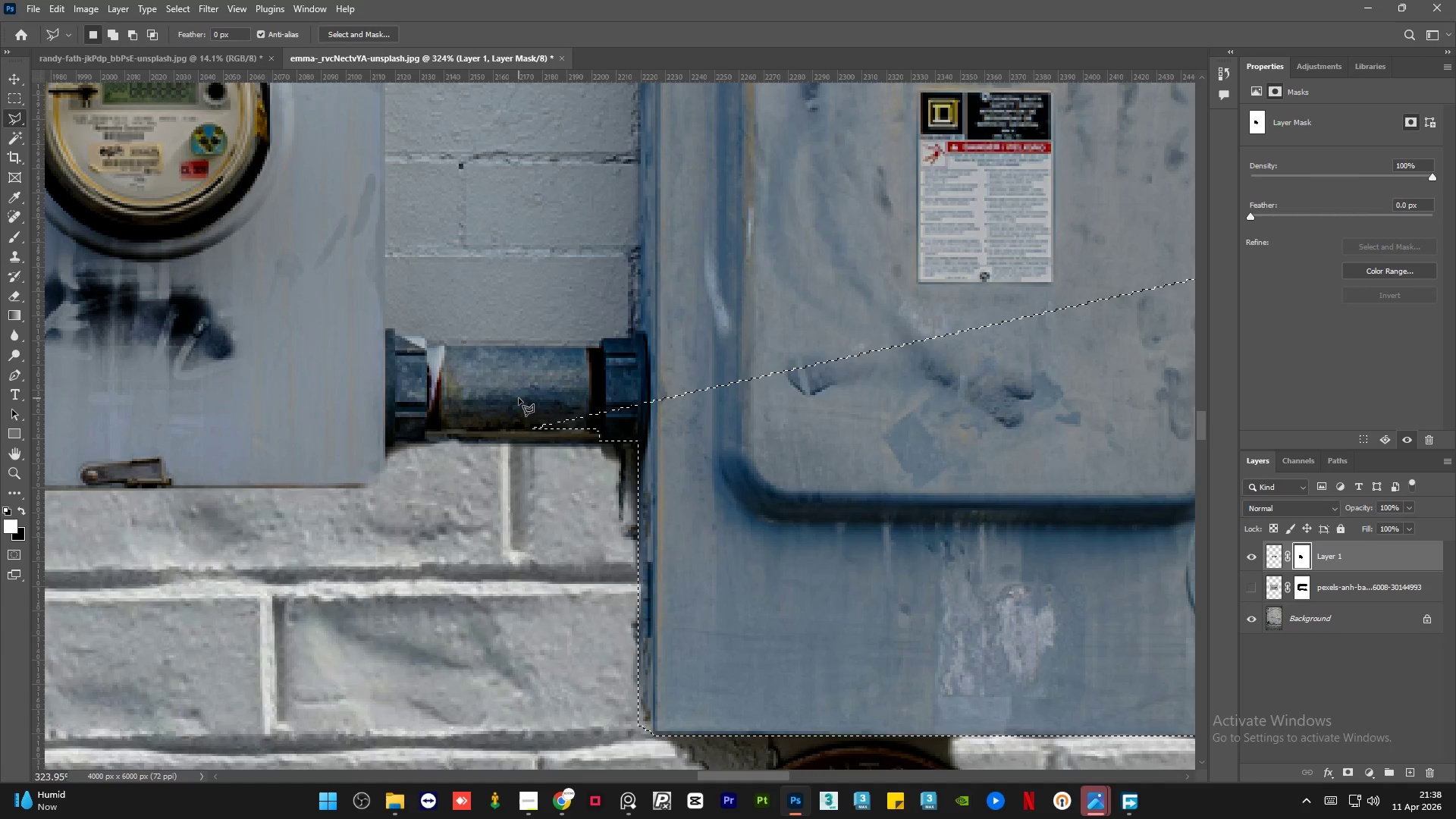 
hold_key(key=AltLeft, duration=1.52)
scroll: coordinate [540, 413], scroll_direction: down, amount: 9.0
 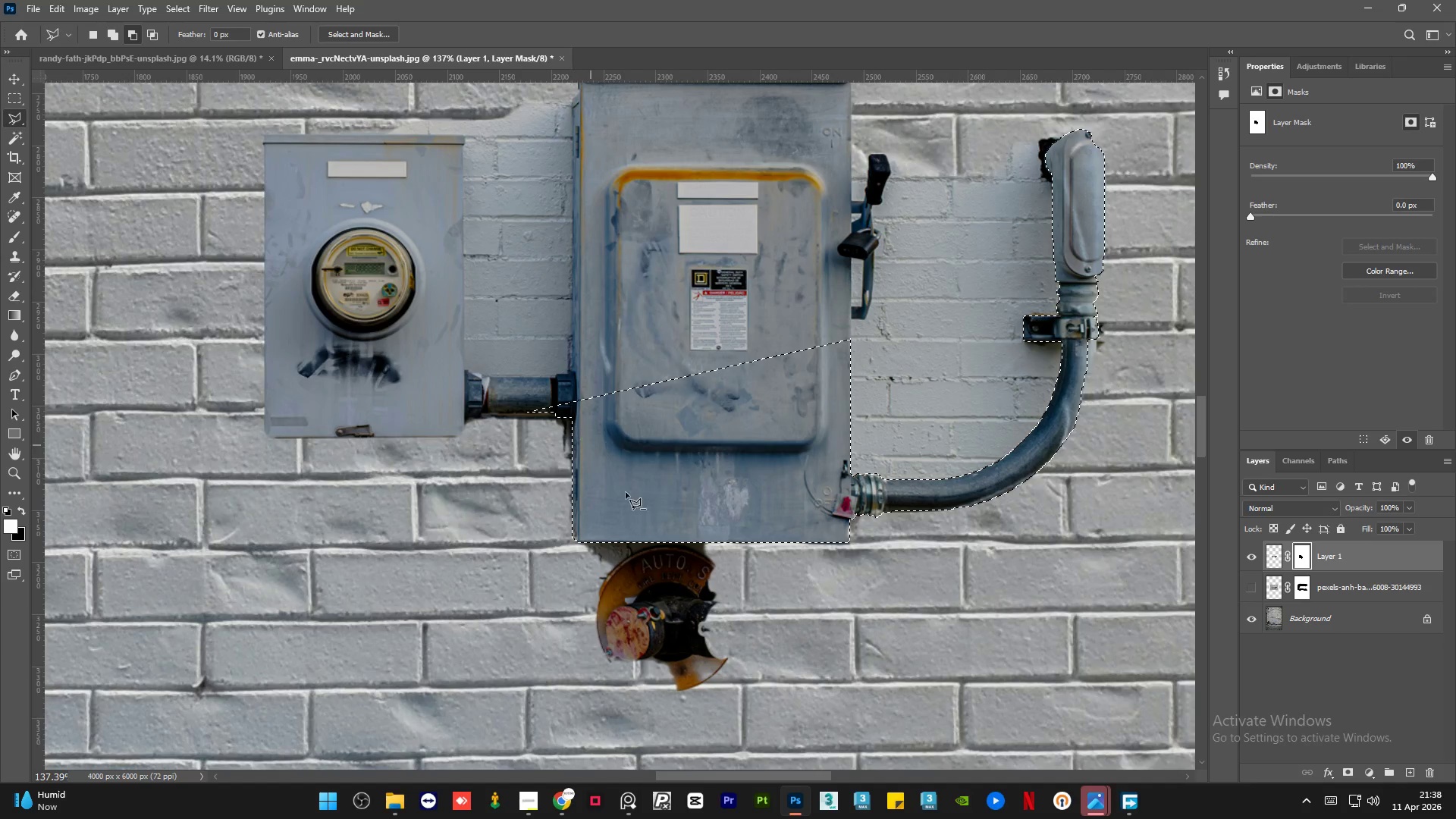 
hold_key(key=AltLeft, duration=0.86)
scroll: coordinate [558, 539], scroll_direction: down, amount: 6.0
 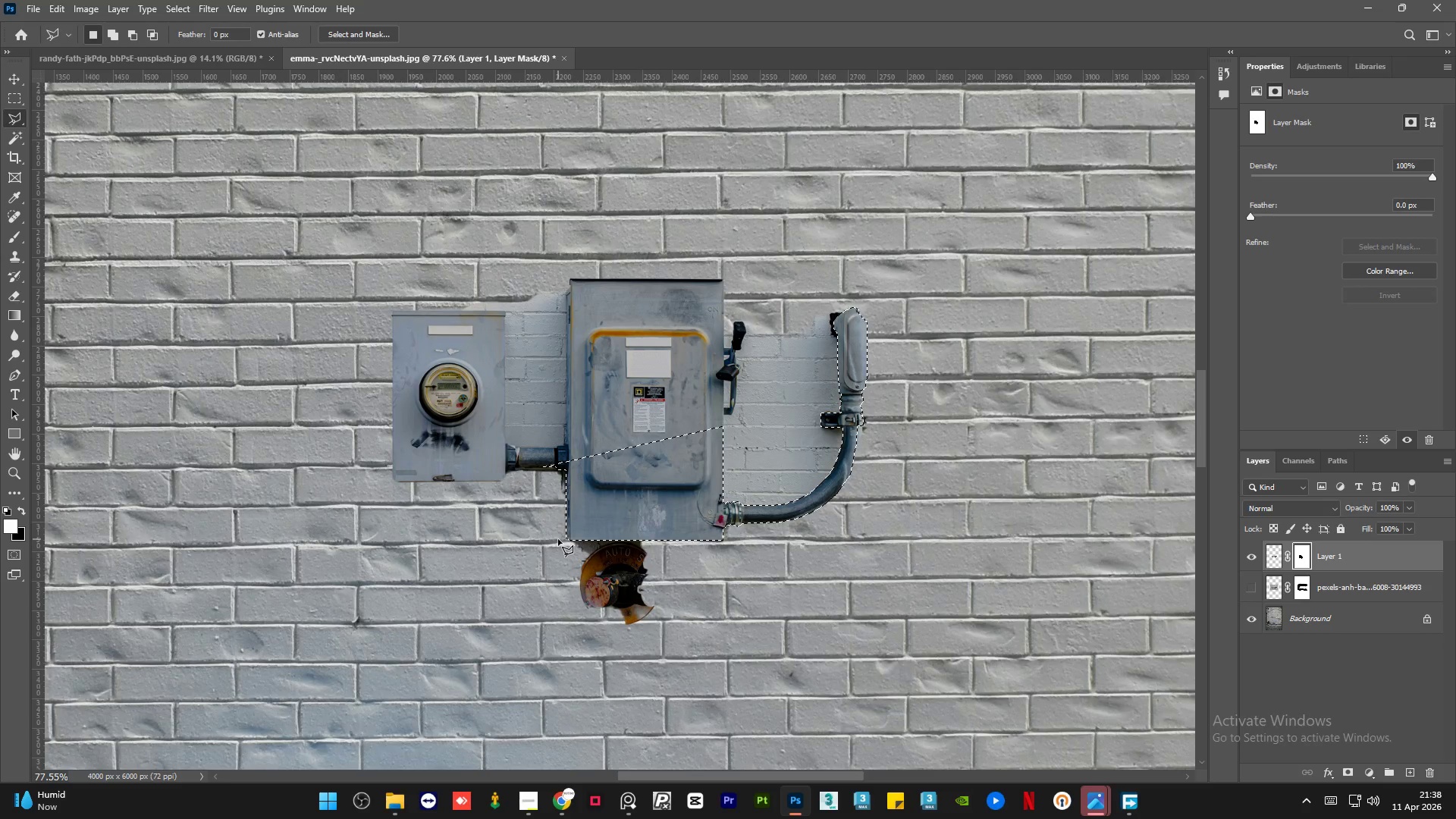 
key(Alt+AltLeft)
 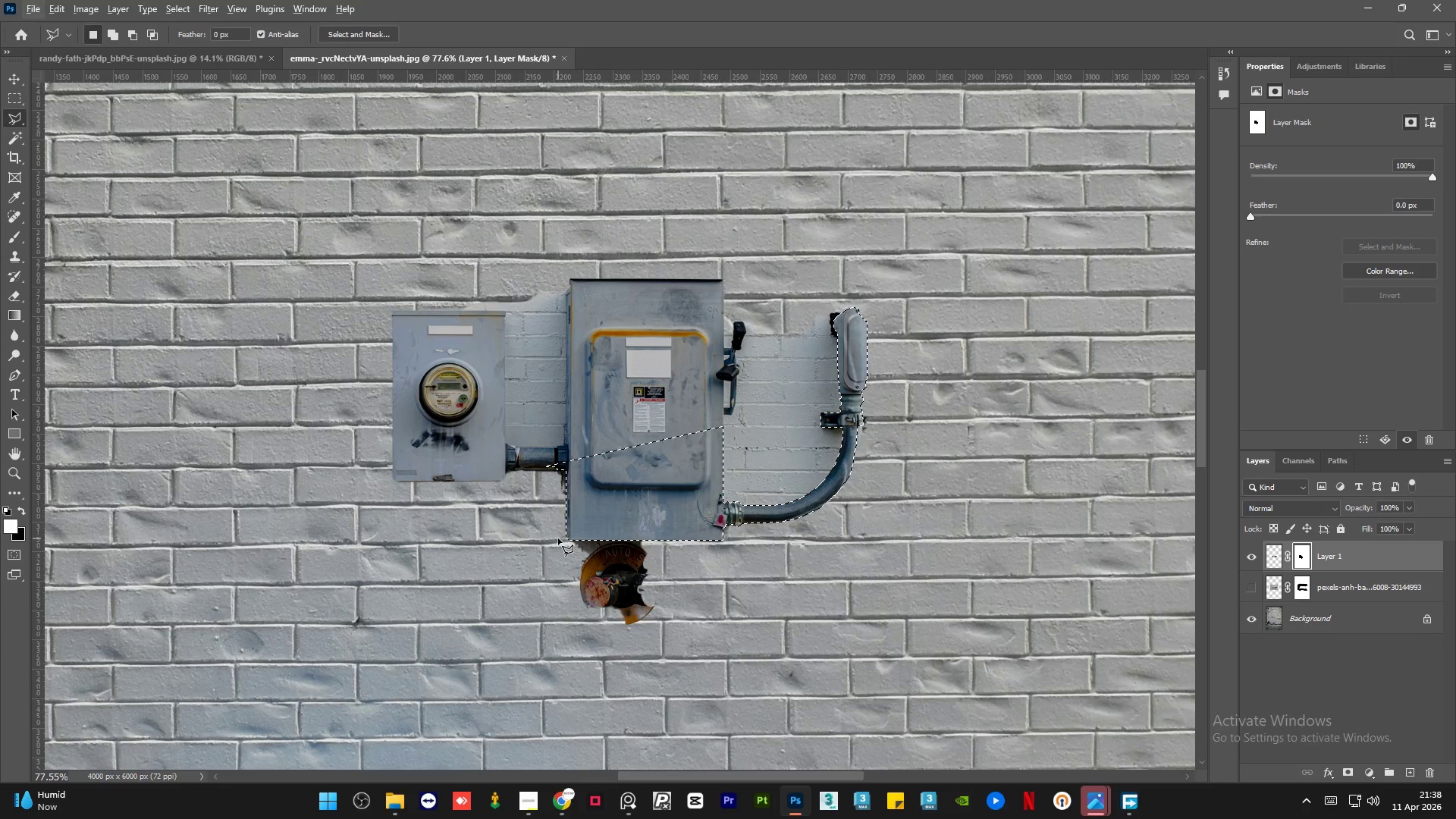 
wait(5.84)
 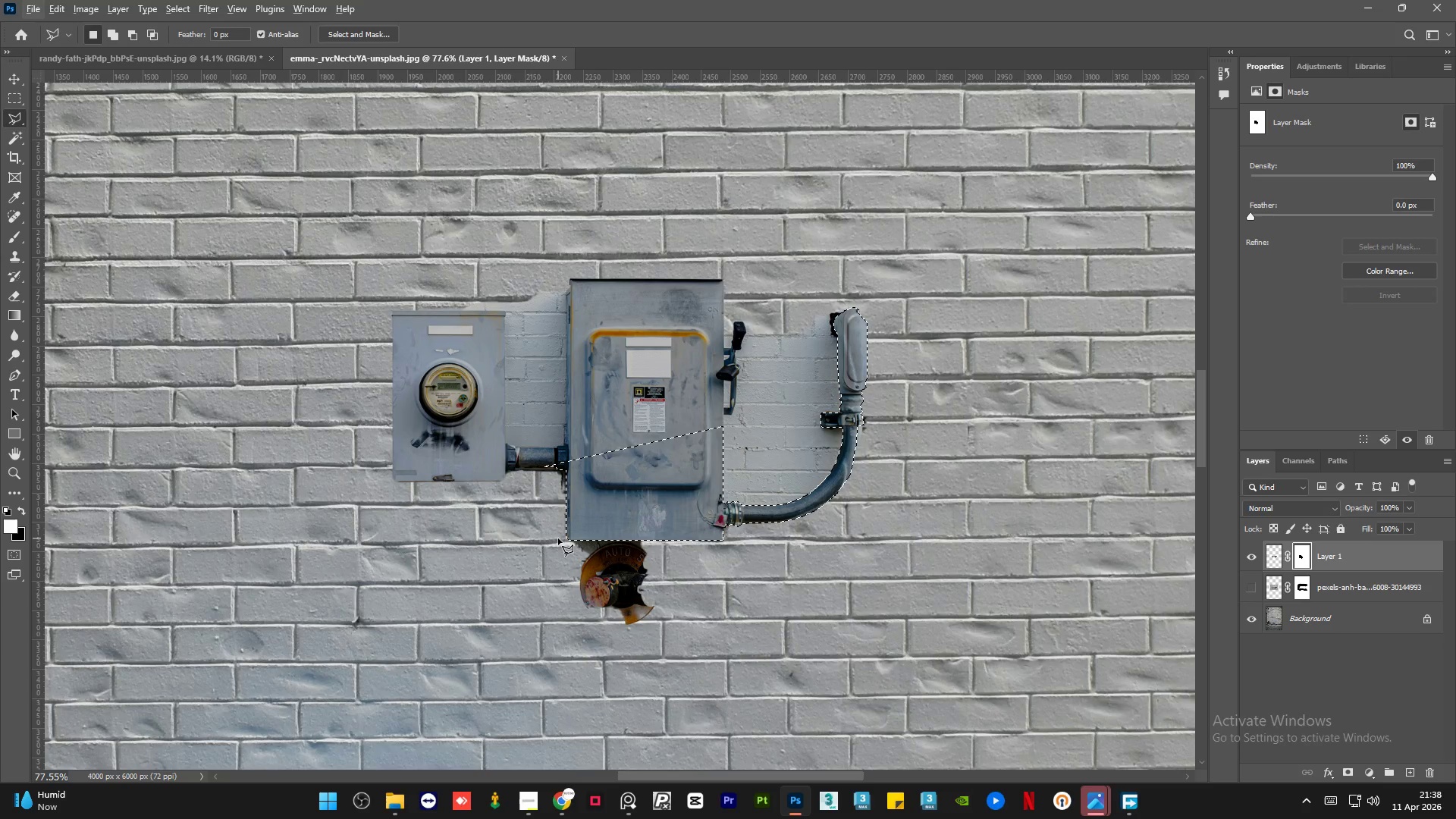 
hold_key(key=AltLeft, duration=0.81)
scroll: coordinate [653, 422], scroll_direction: up, amount: 8.0
 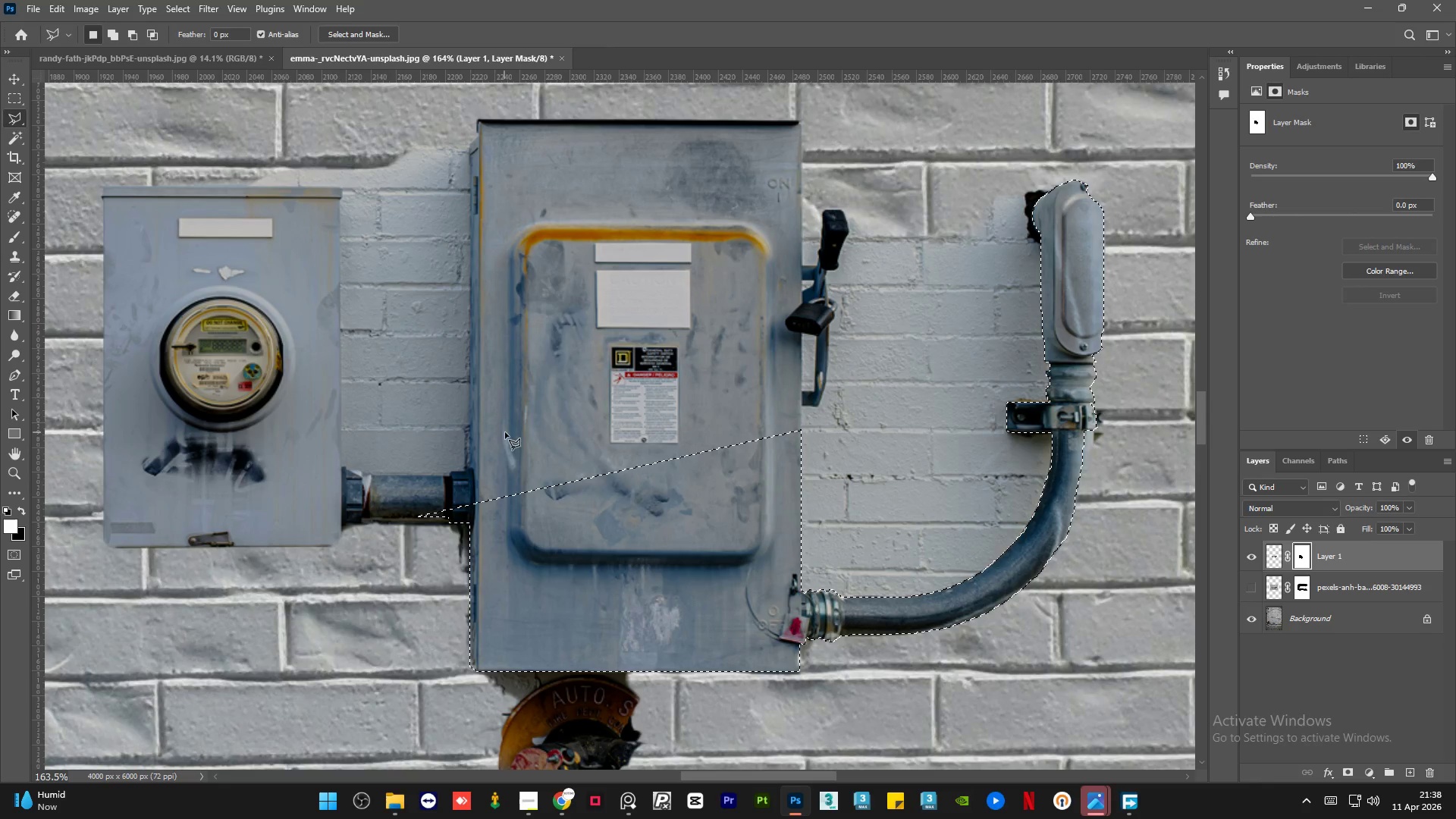 
hold_key(key=AltLeft, duration=0.88)
scroll: coordinate [812, 488], scroll_direction: up, amount: 13.0
 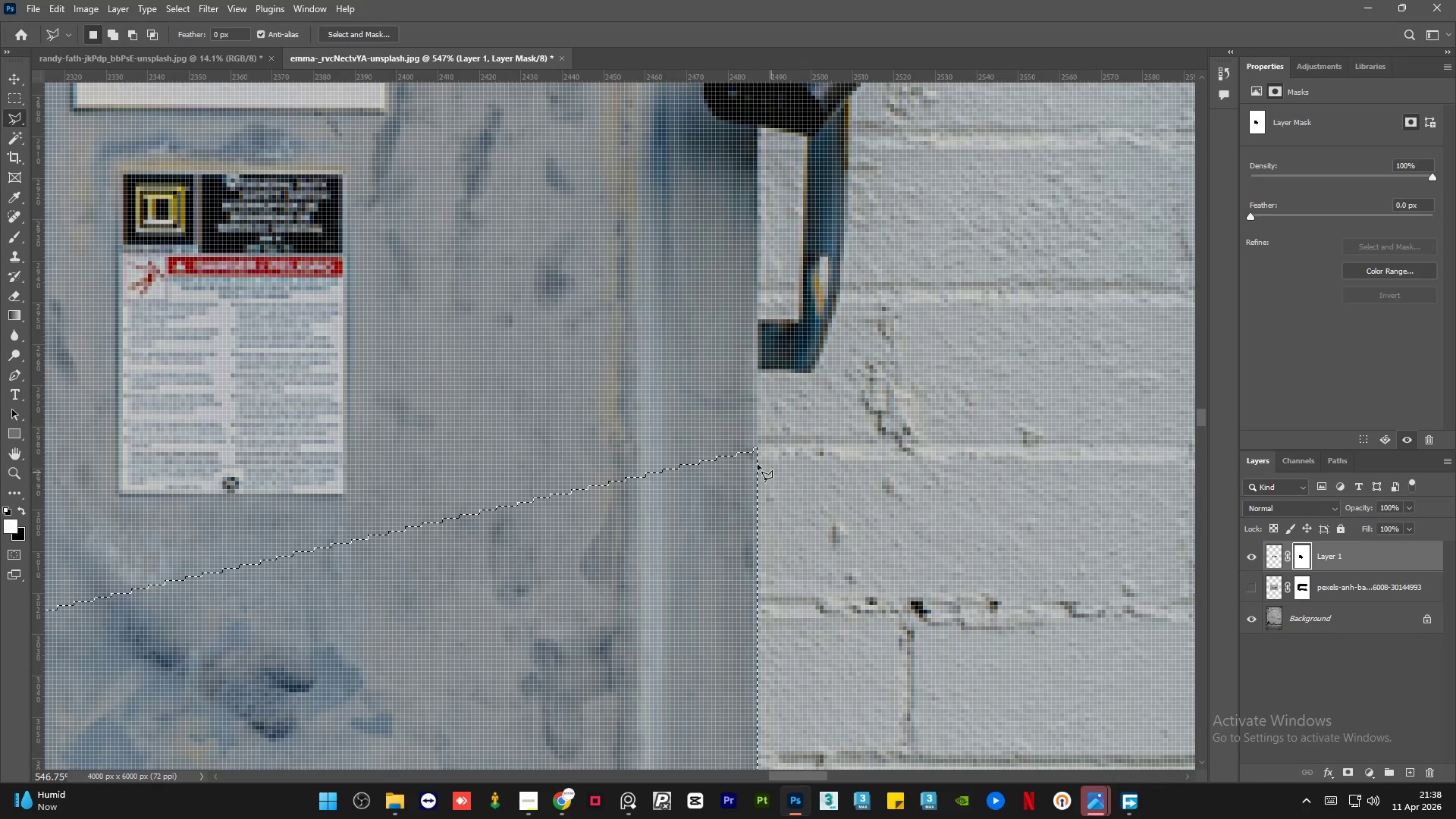 
hold_key(key=ShiftLeft, duration=1.5)
left_click([758, 452])
 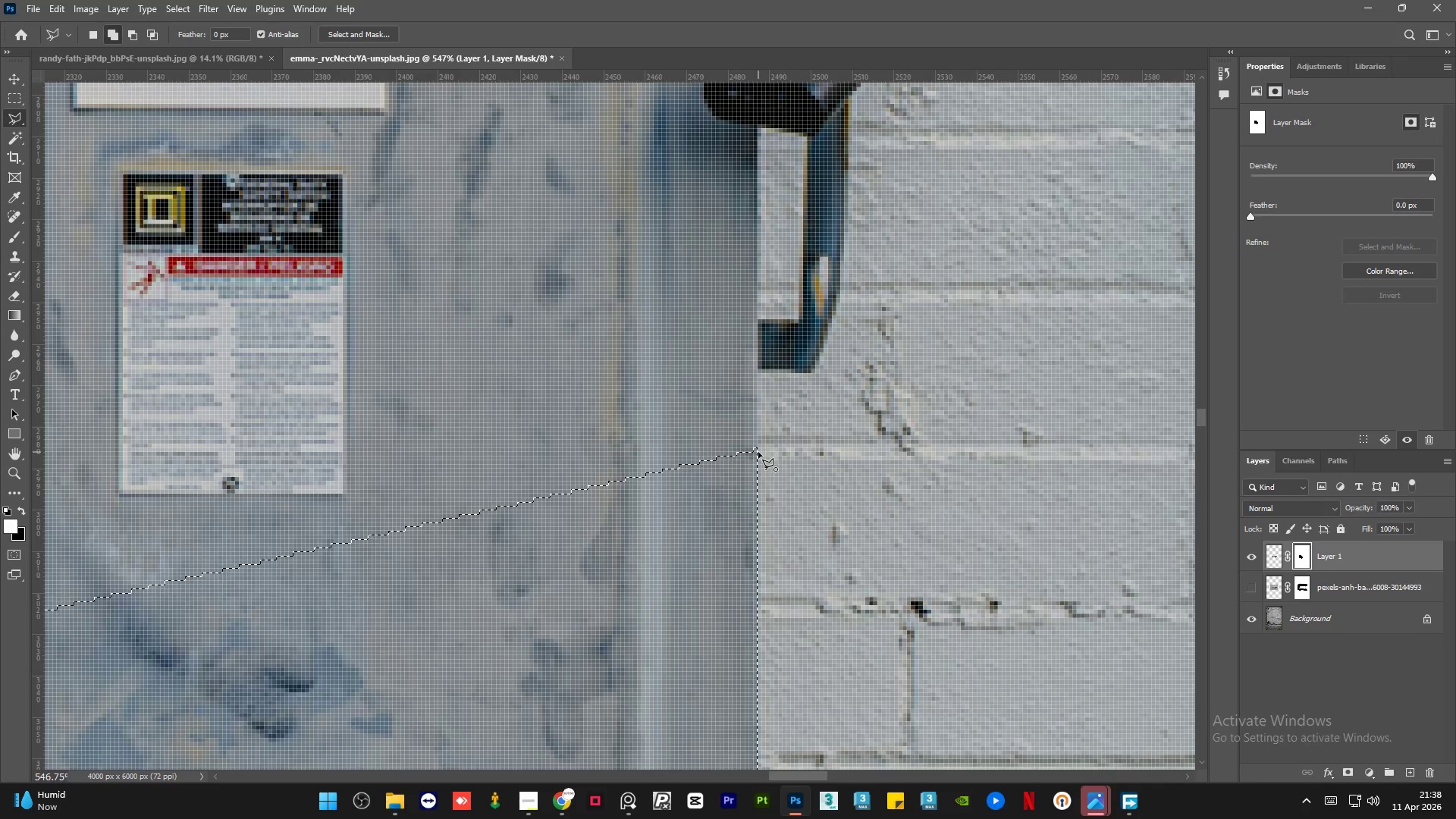 
key(Shift+ShiftLeft)
 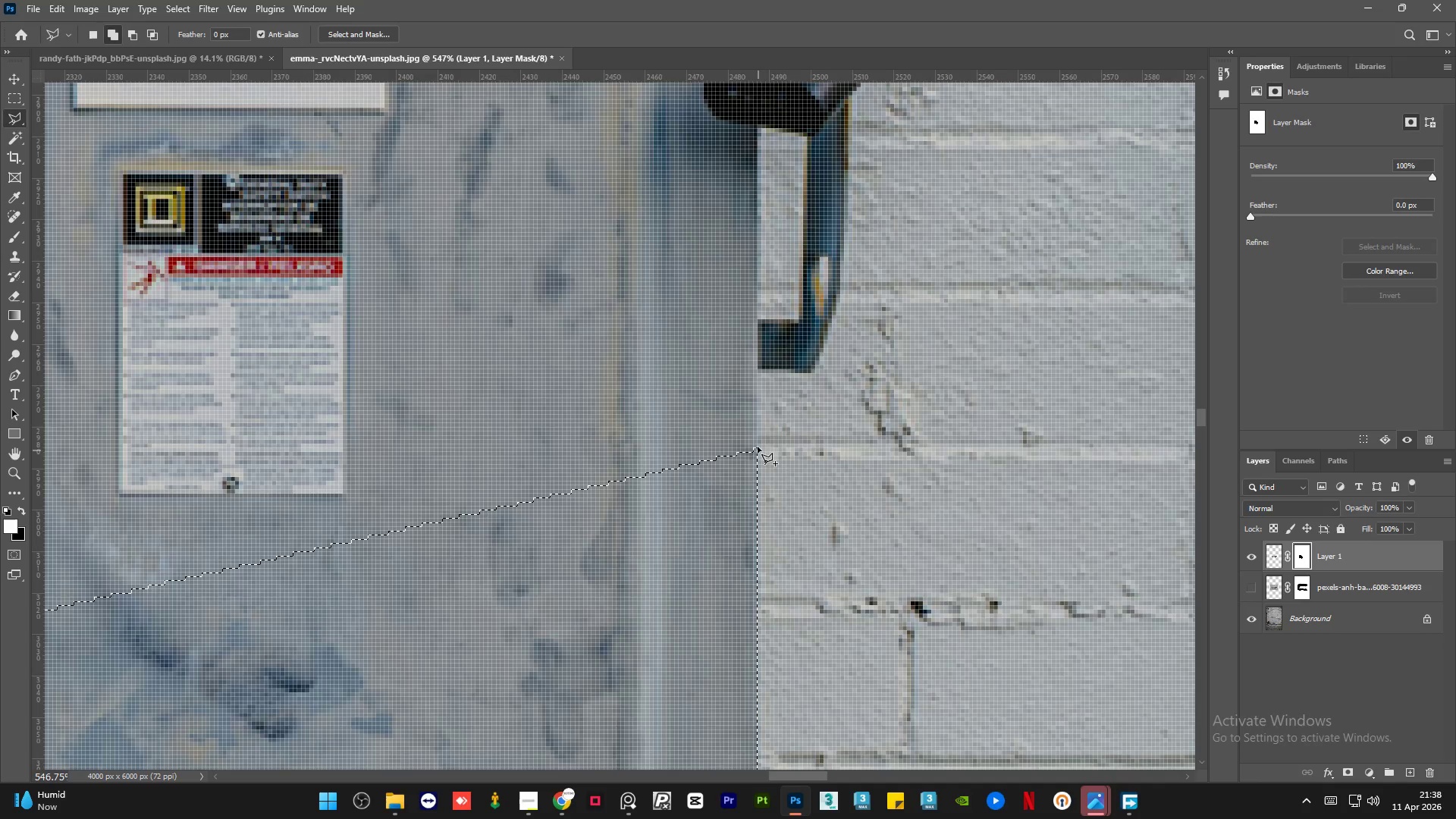 
key(Shift+ShiftLeft)
 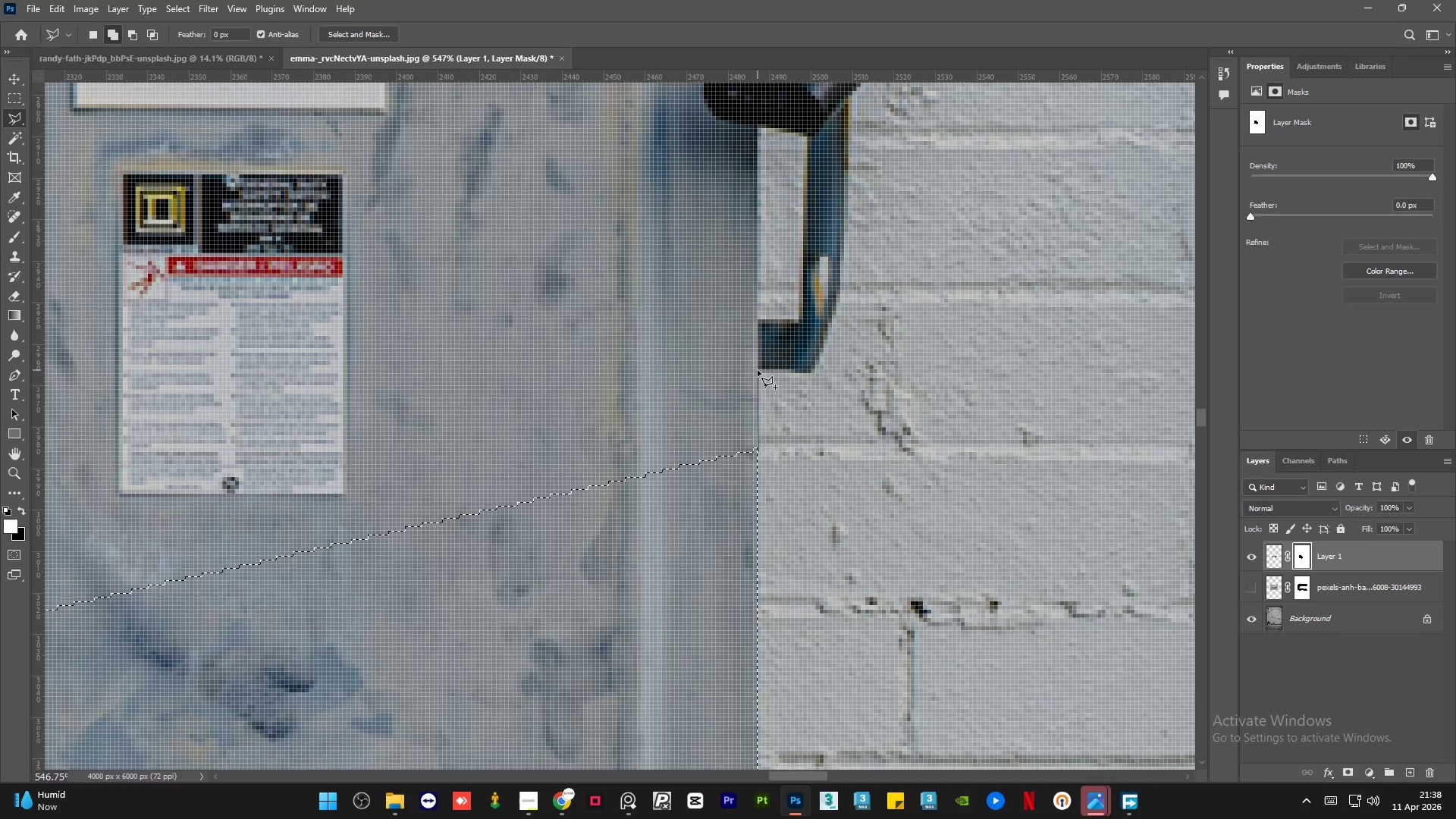 
left_click([758, 369])
 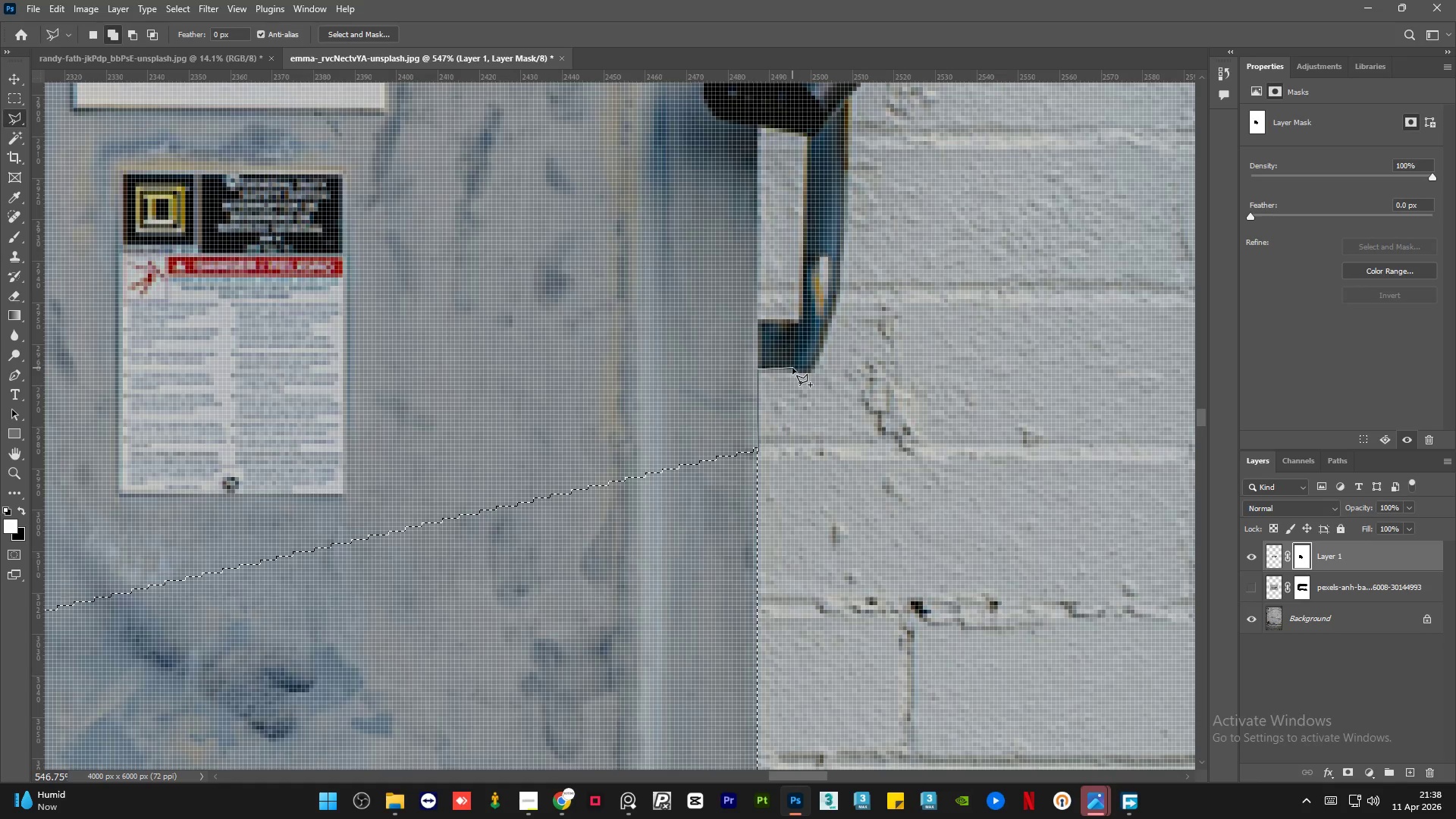 
left_click([793, 369])
 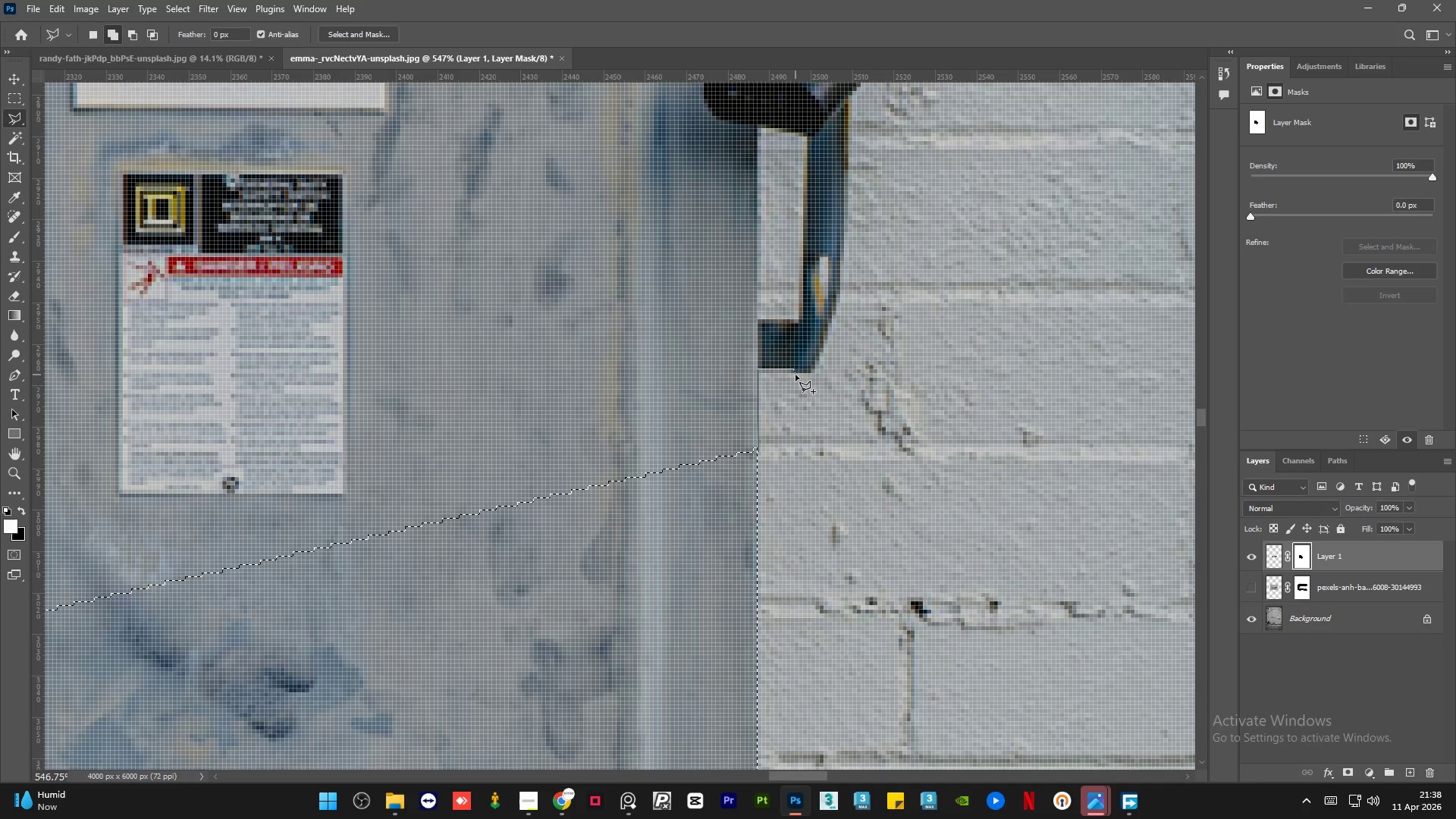 
left_click([795, 375])
 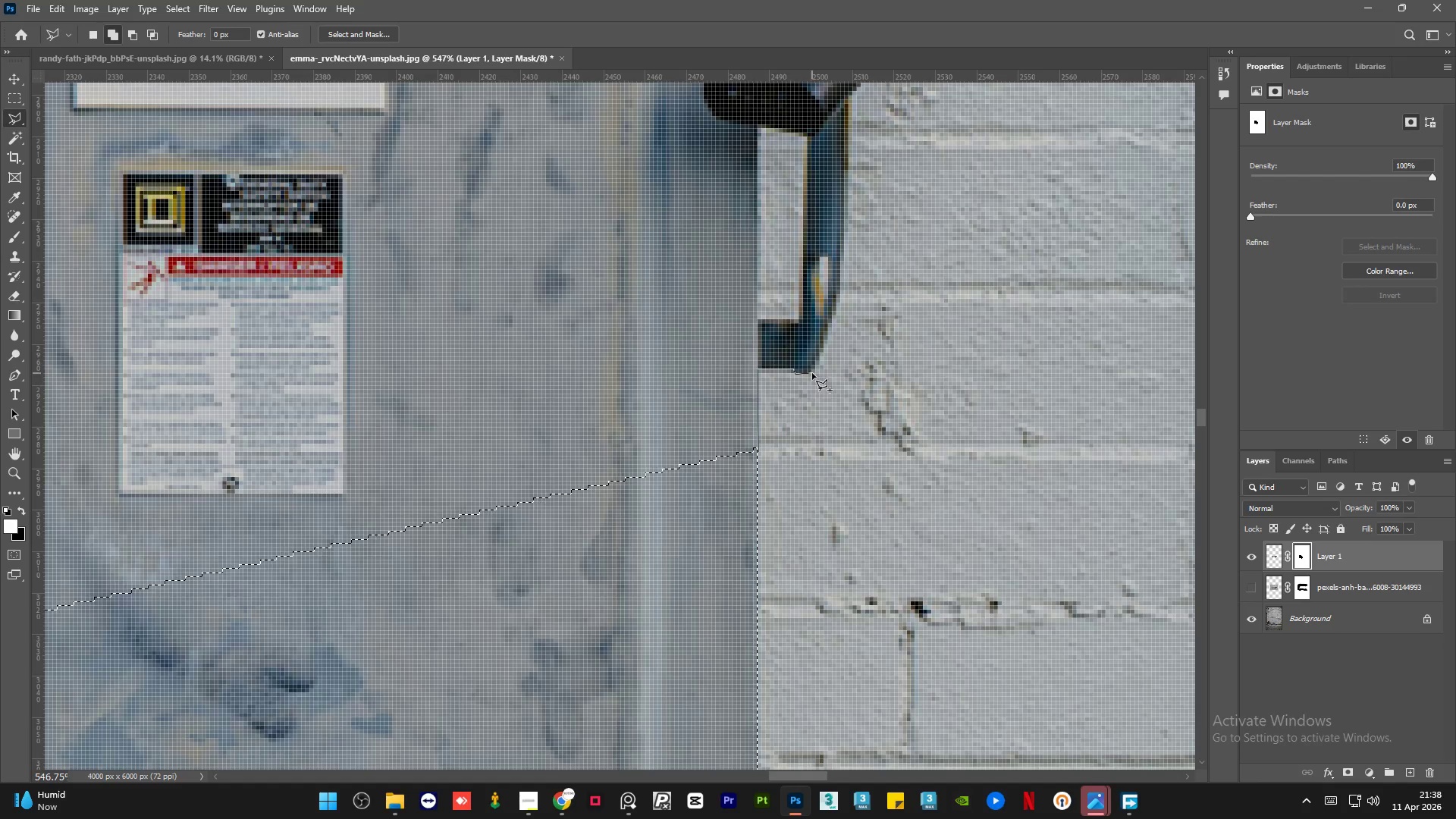 
left_click([812, 373])
 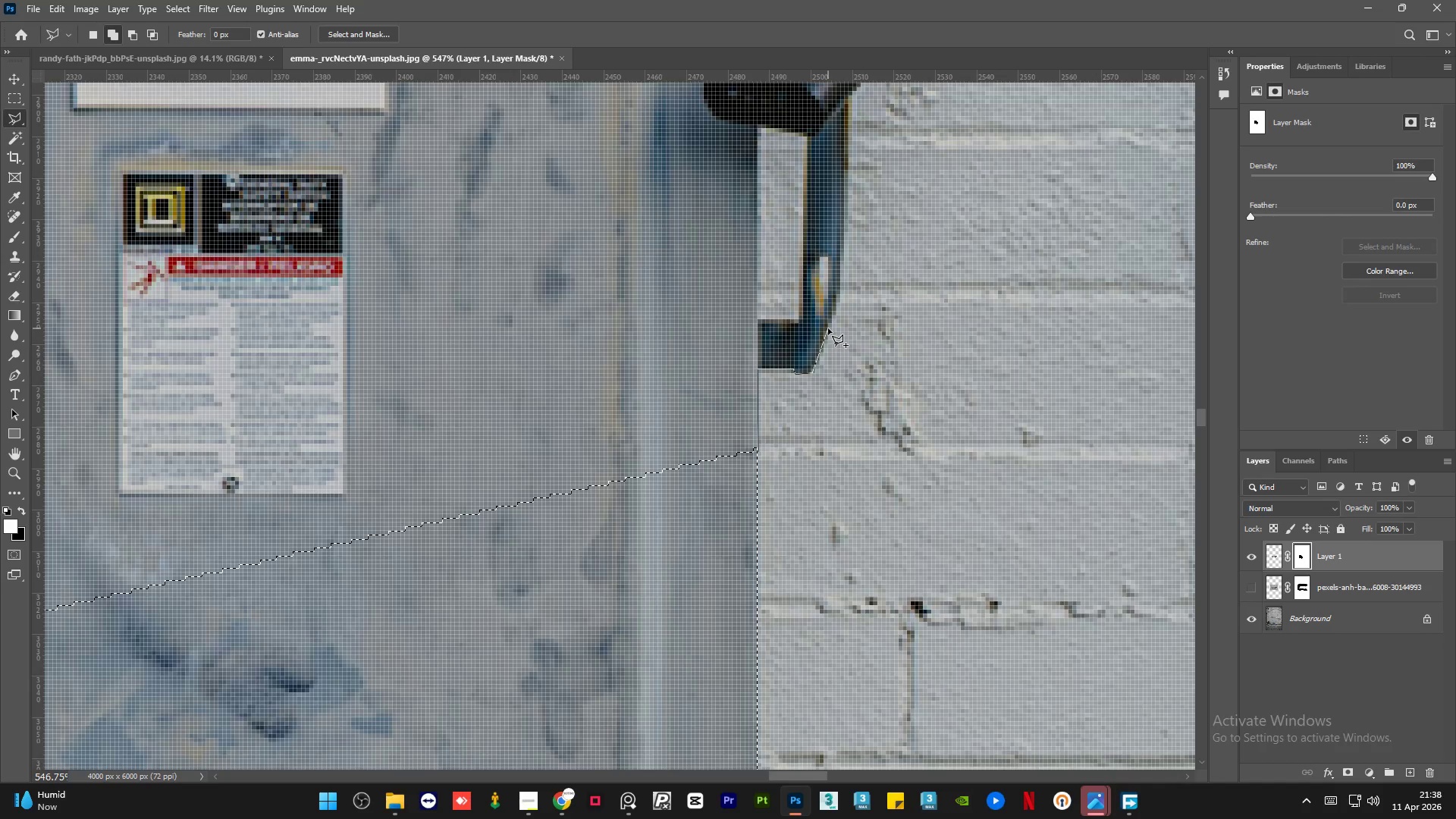 
left_click([828, 328])
 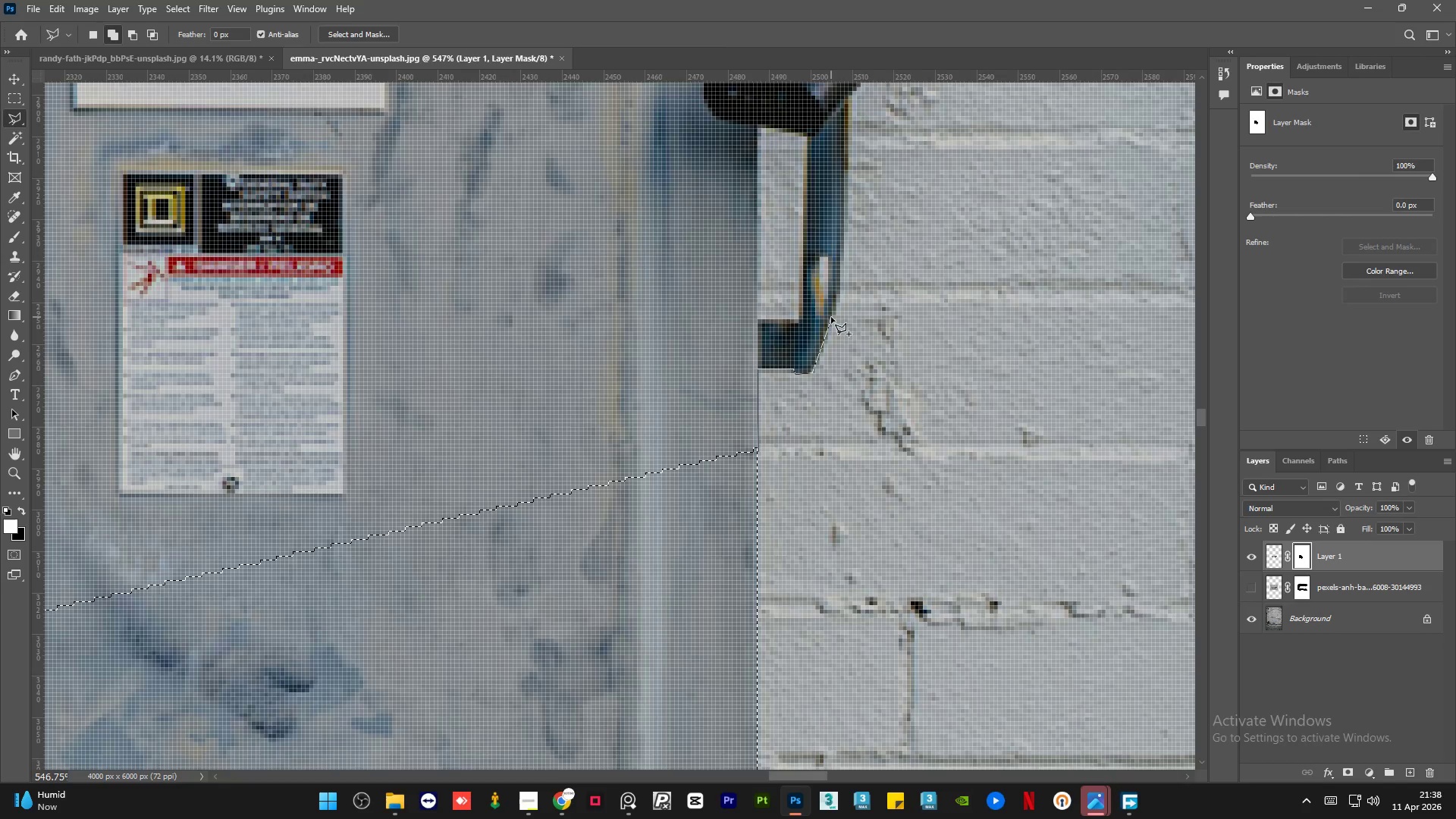 
left_click_drag(start_coordinate=[831, 317], to_coordinate=[833, 312])
 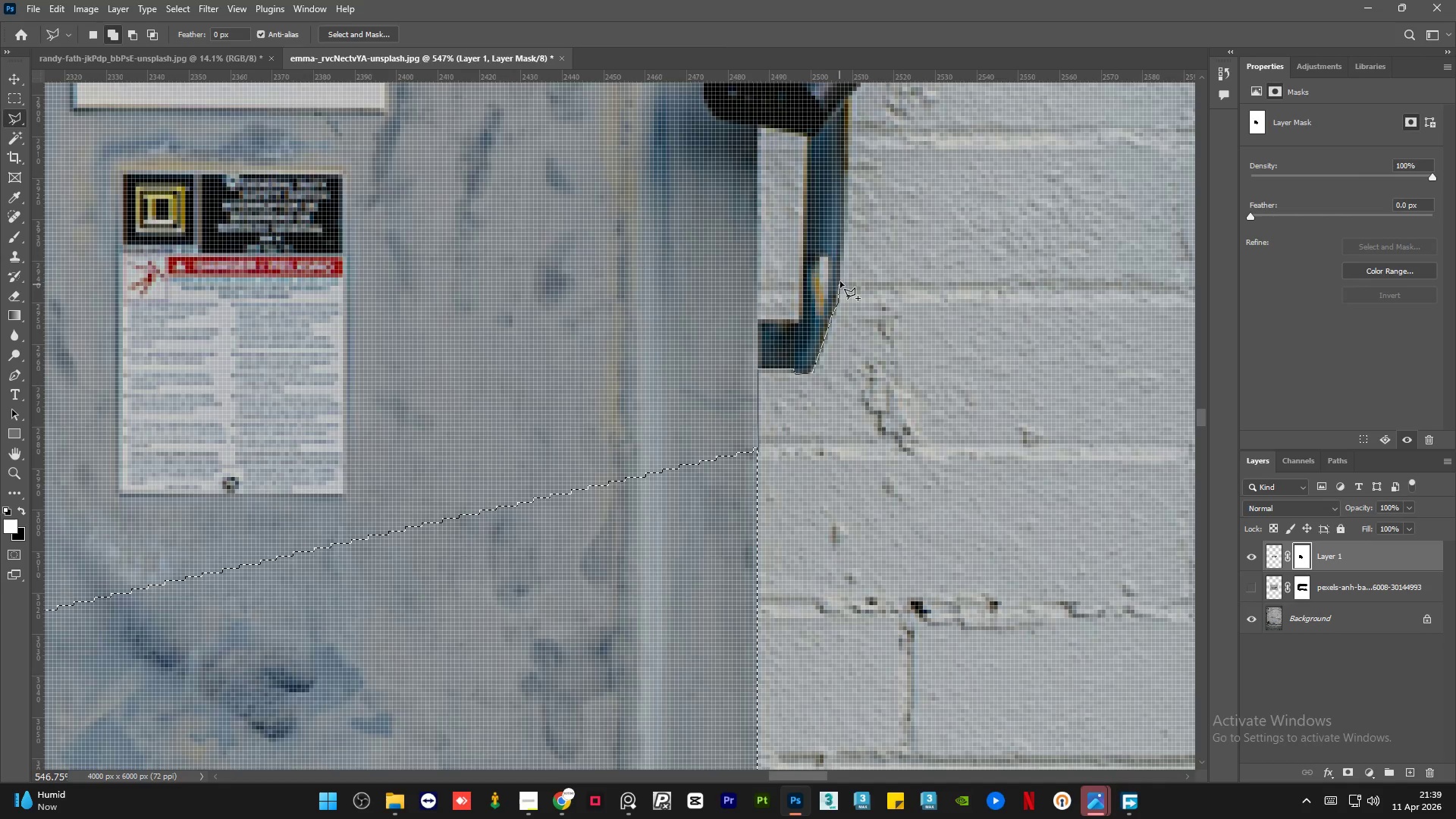 
double_click([840, 274])
 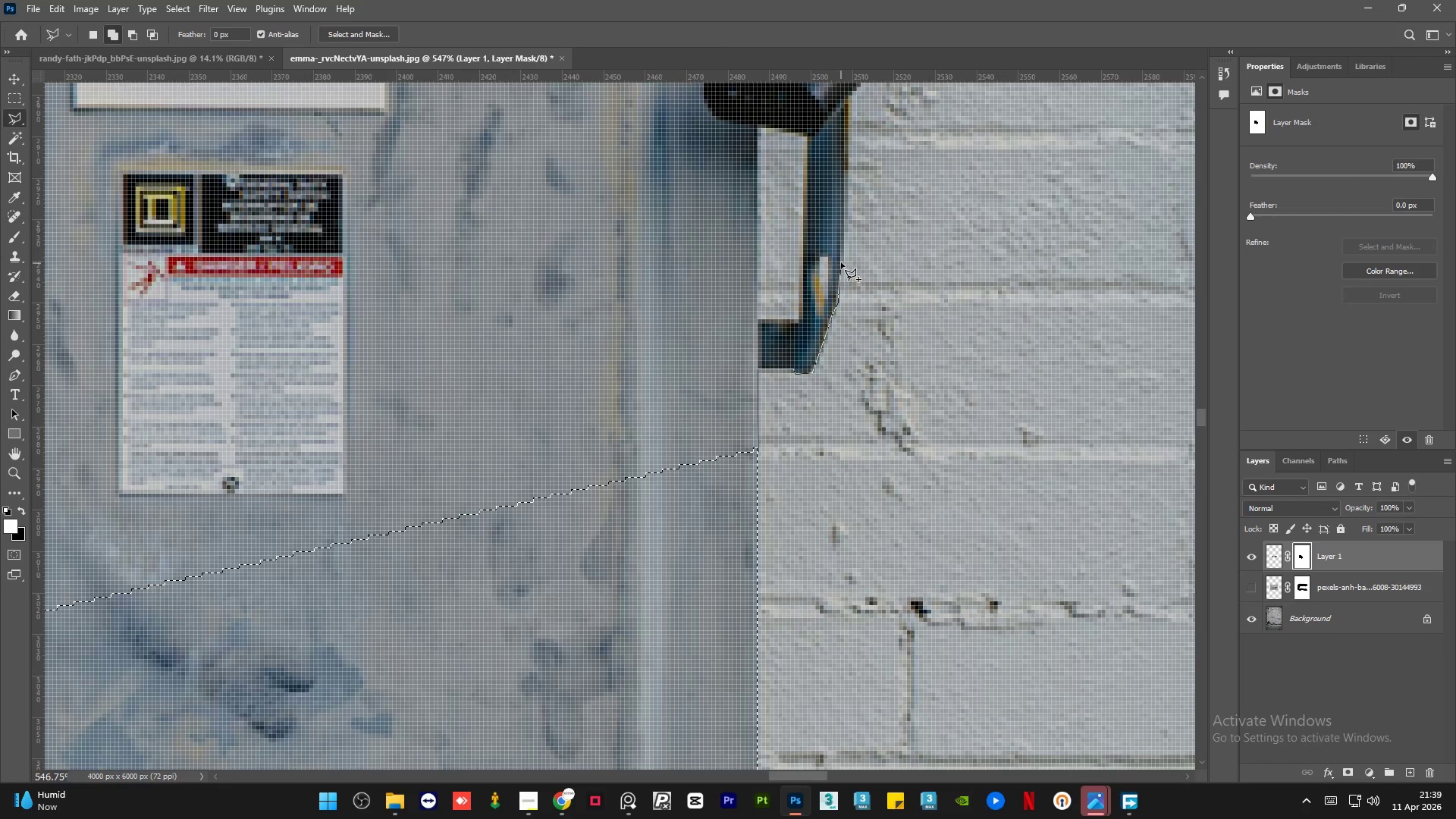 
left_click([841, 262])
 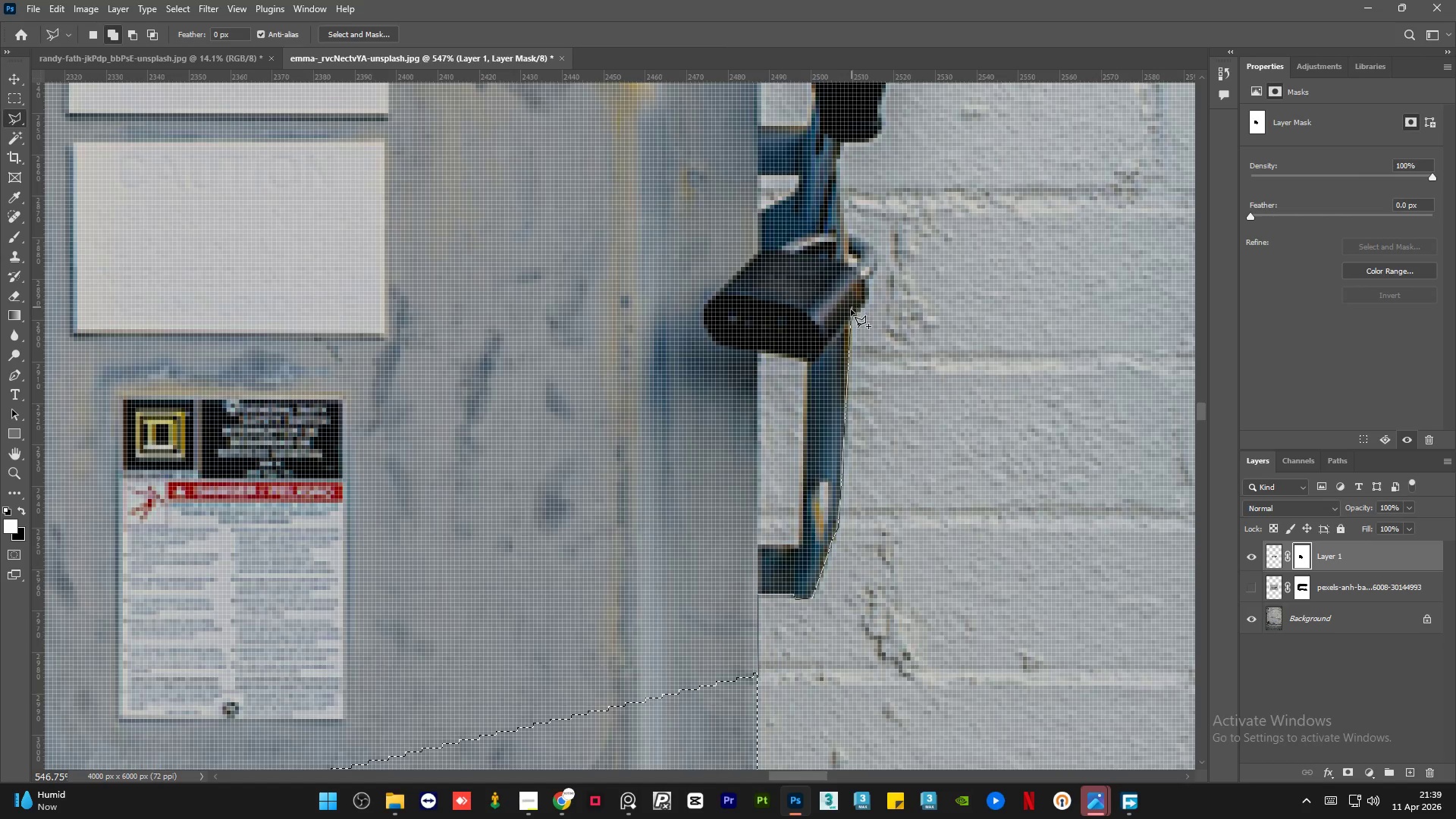 
left_click([848, 324])
 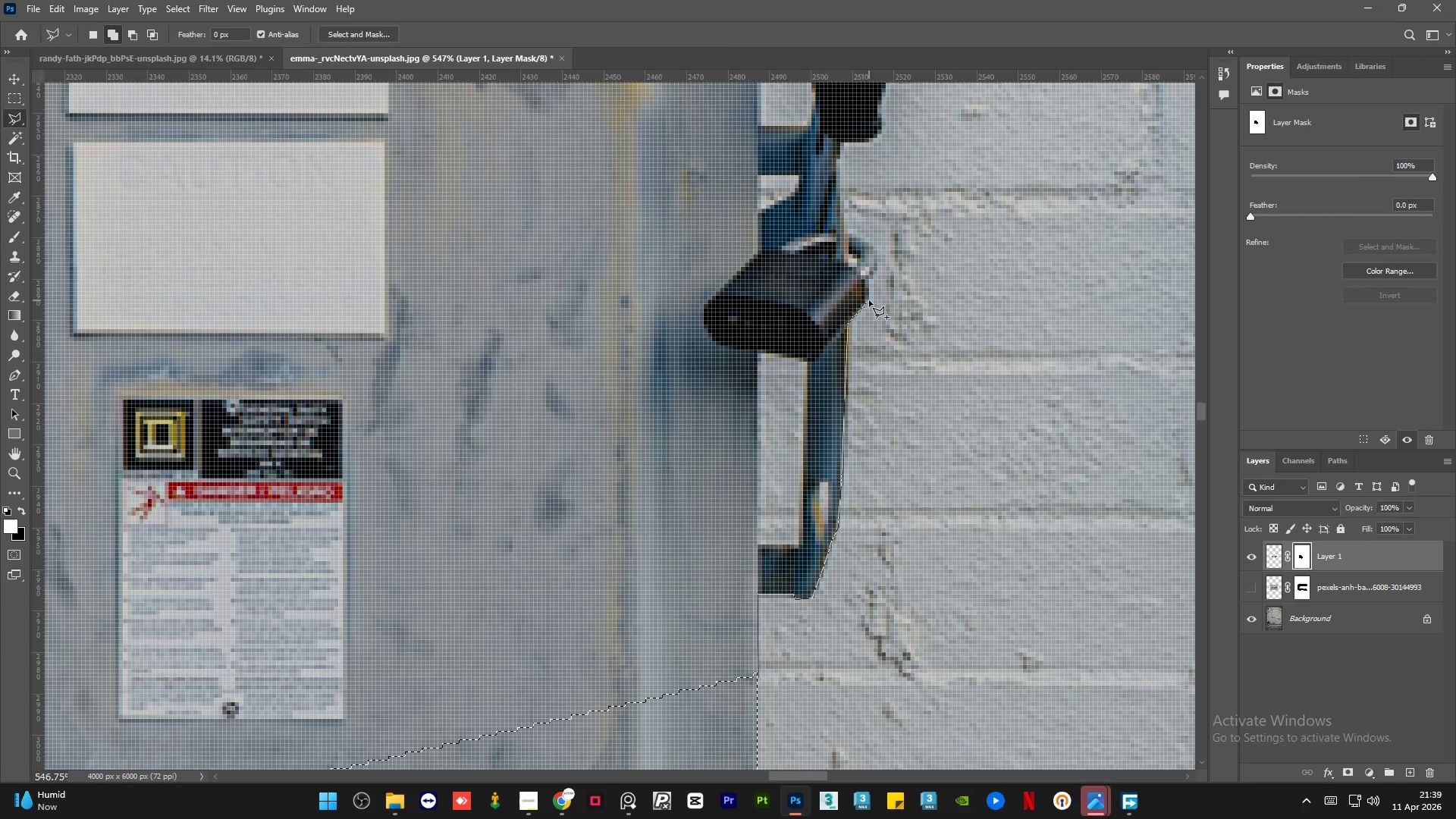 
double_click([870, 293])
 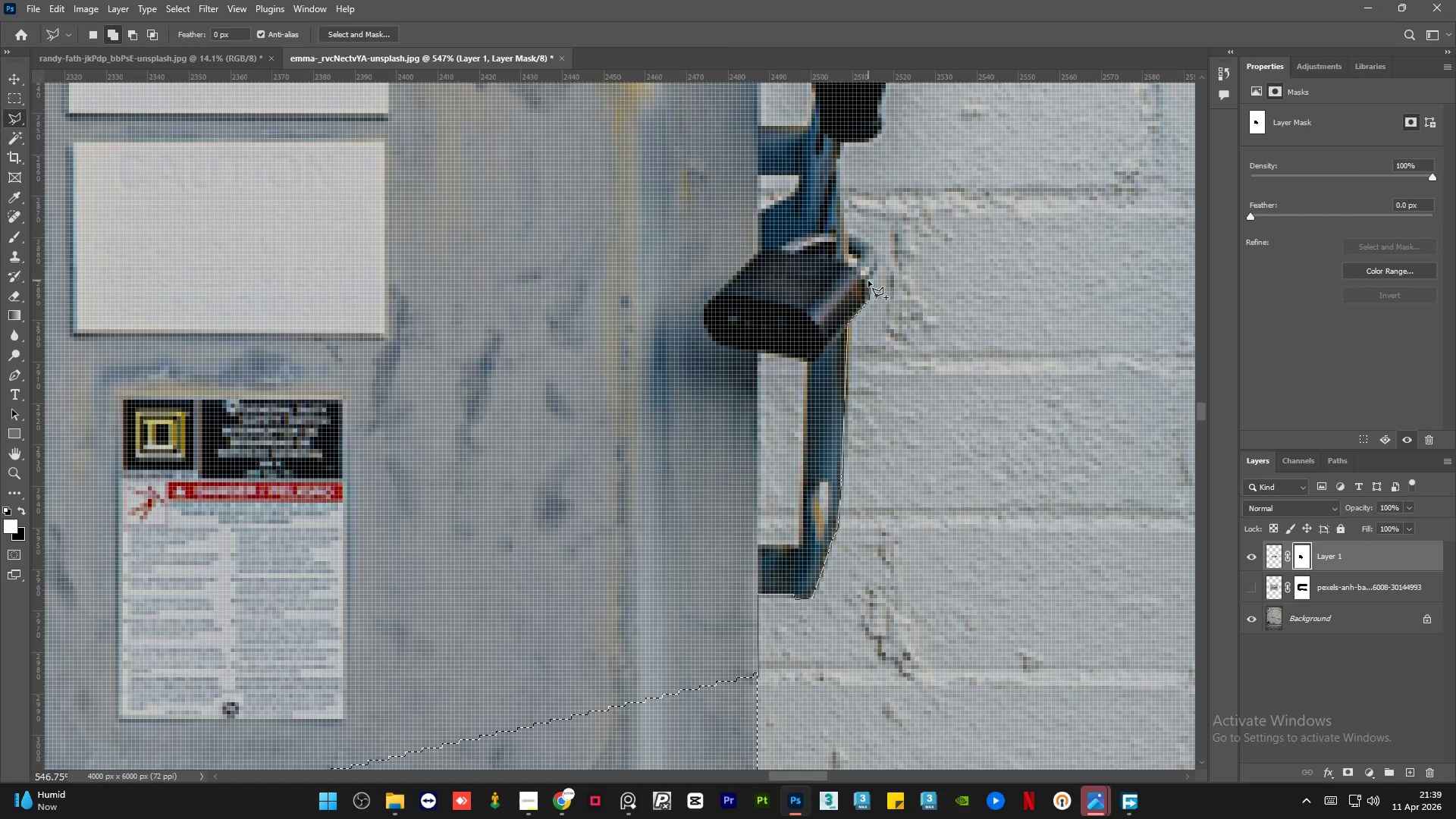 
left_click([868, 278])
 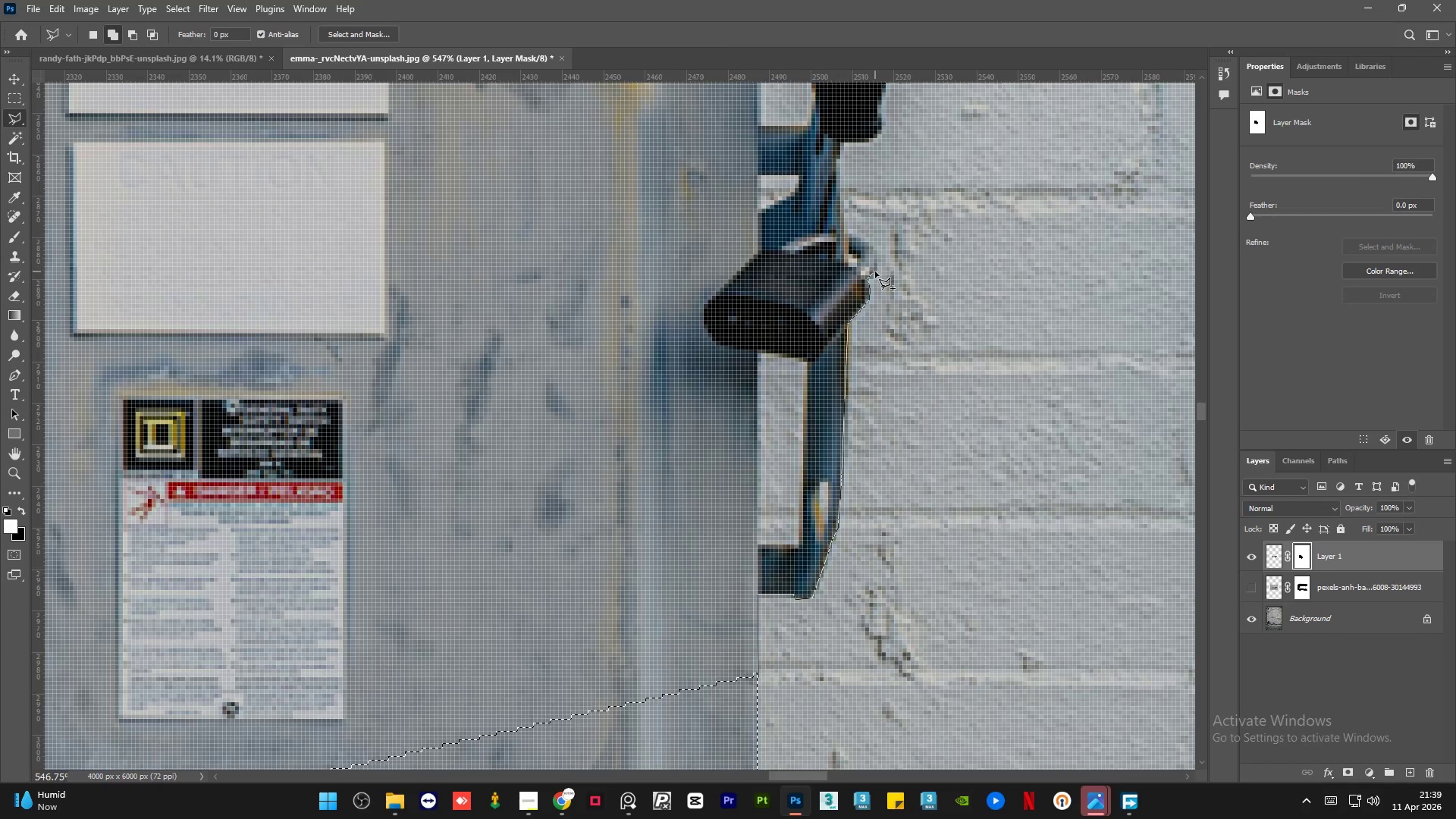 
left_click_drag(start_coordinate=[876, 271], to_coordinate=[877, 268])
 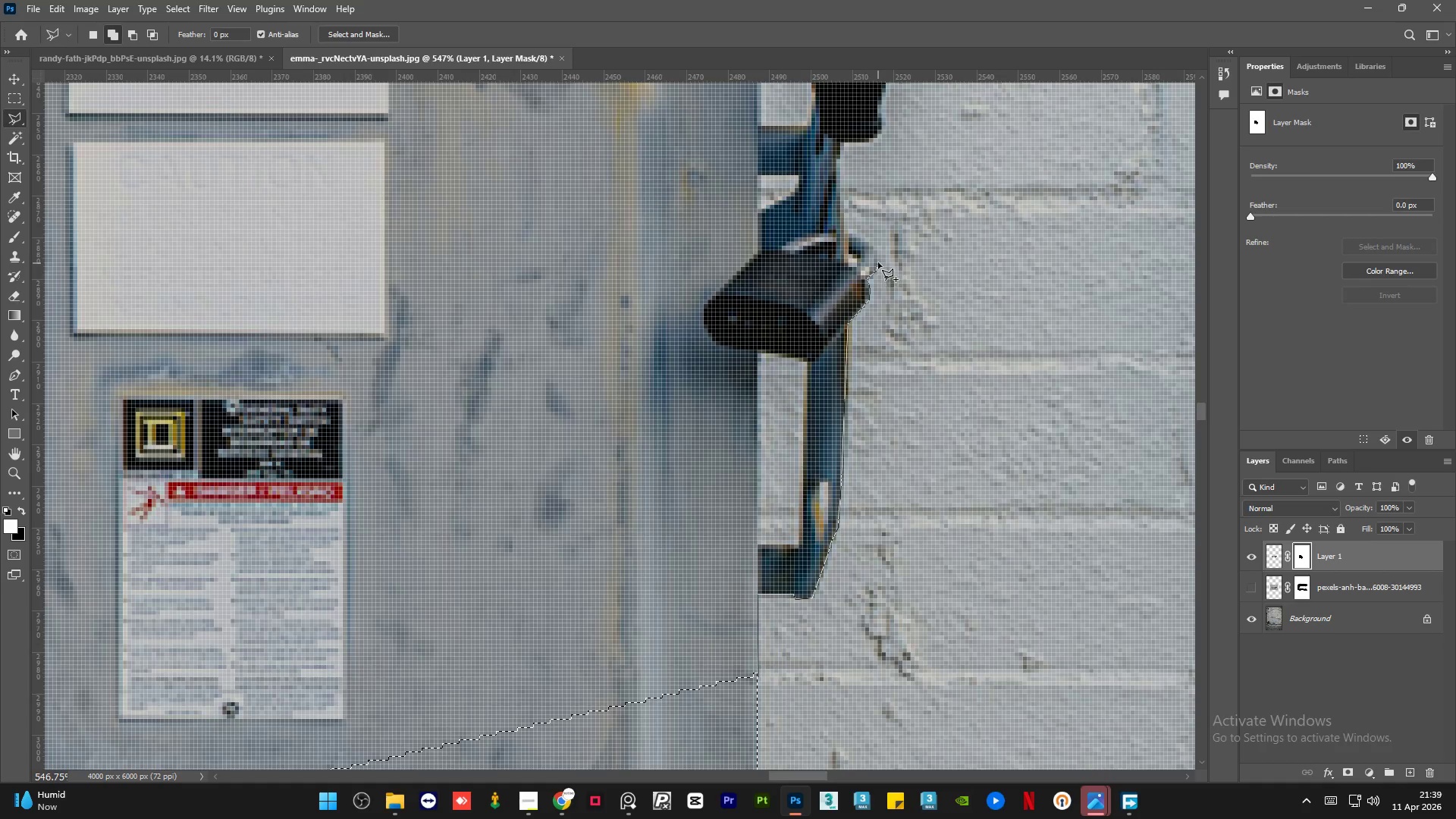 
double_click([878, 262])
 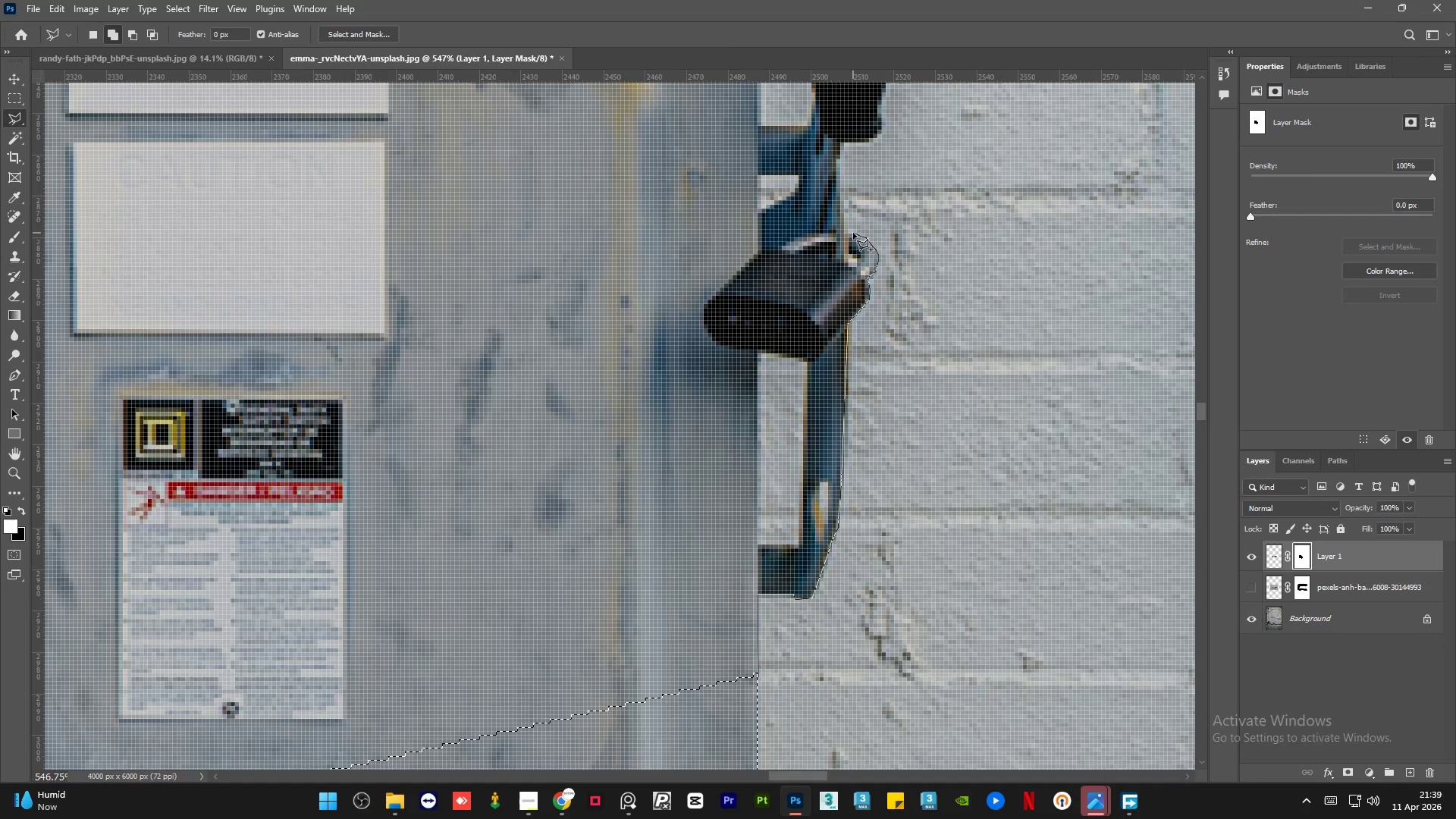 
left_click([848, 230])
 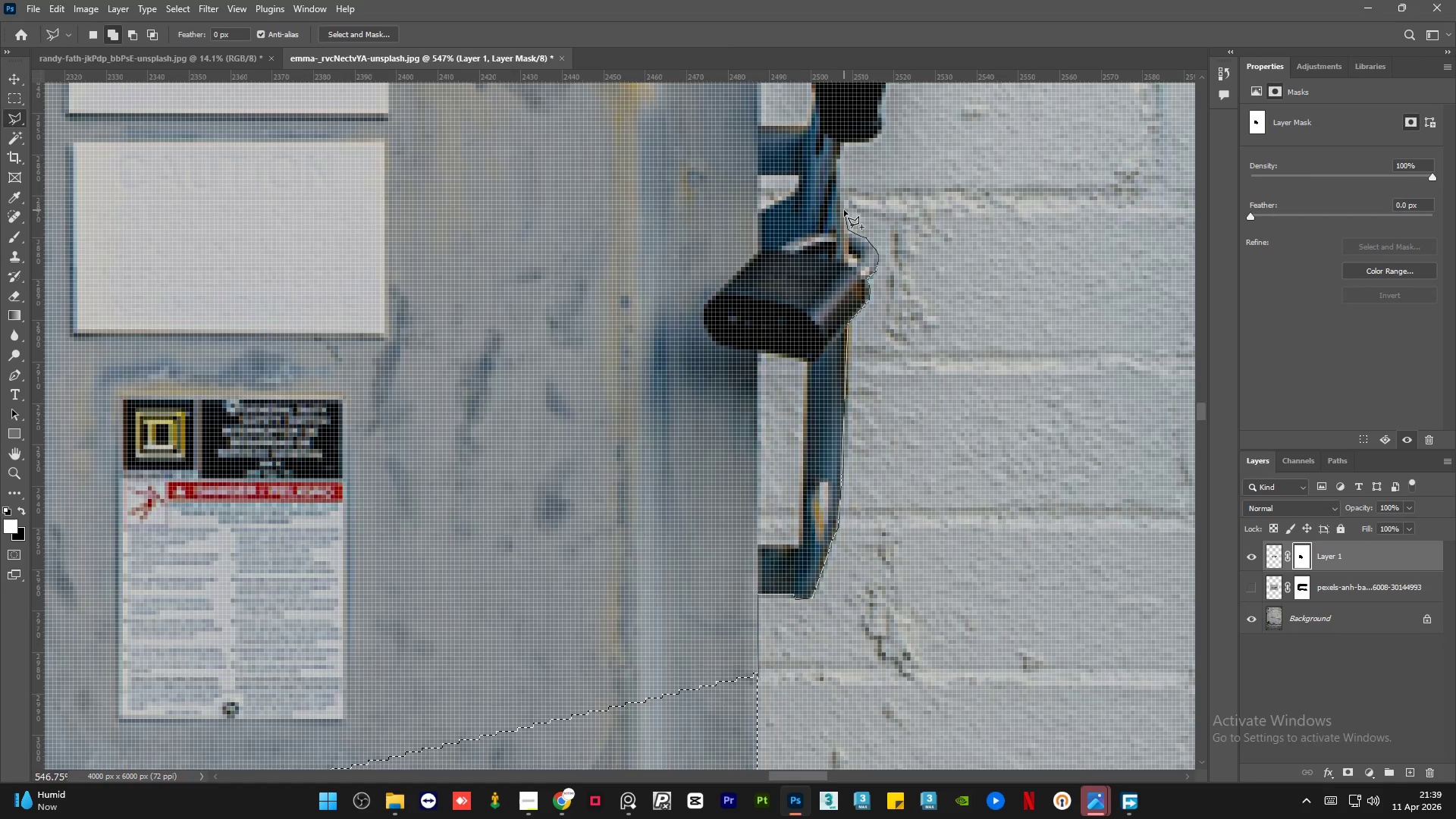 
double_click([842, 200])
 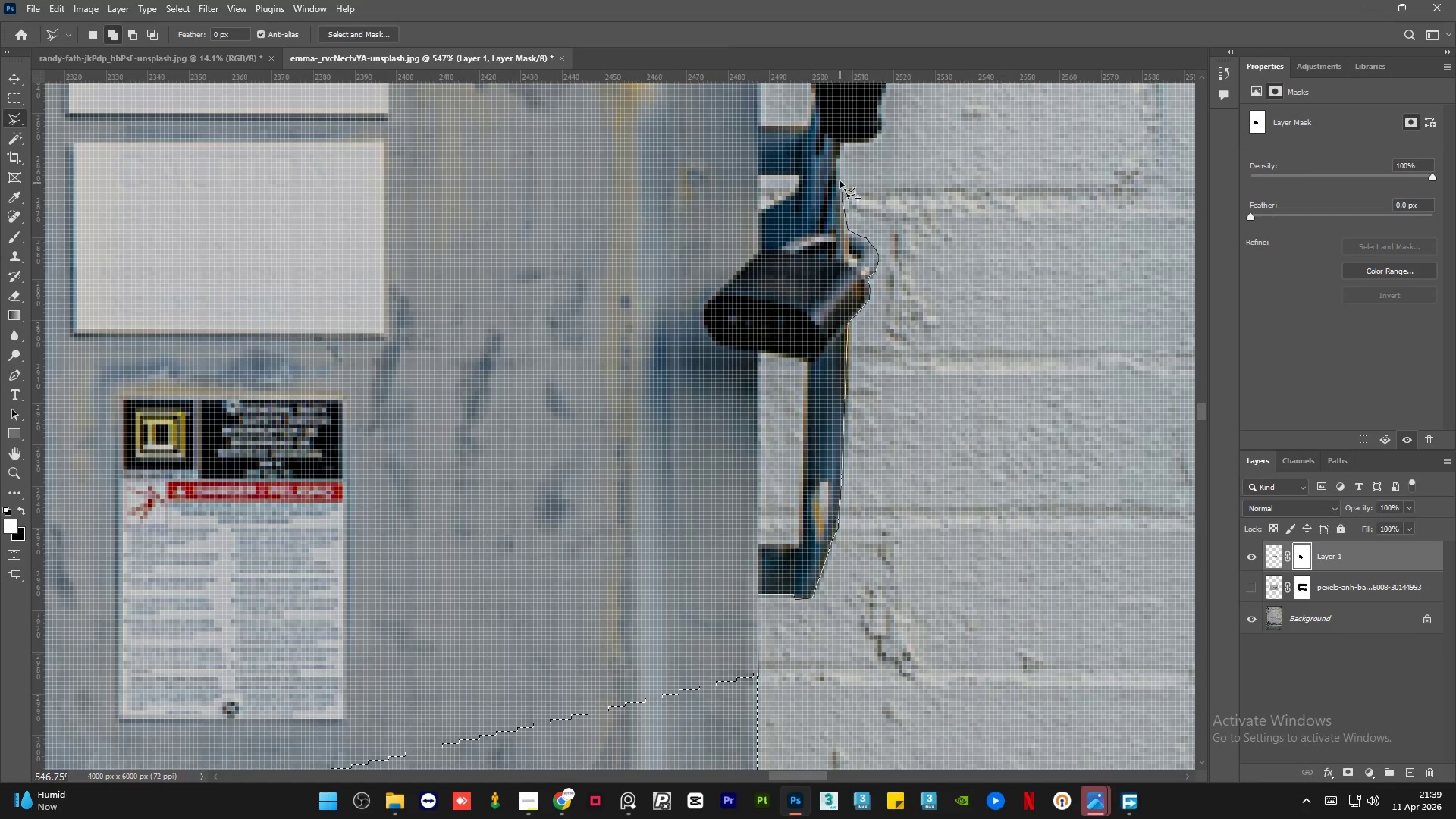 
triple_click([839, 178])
 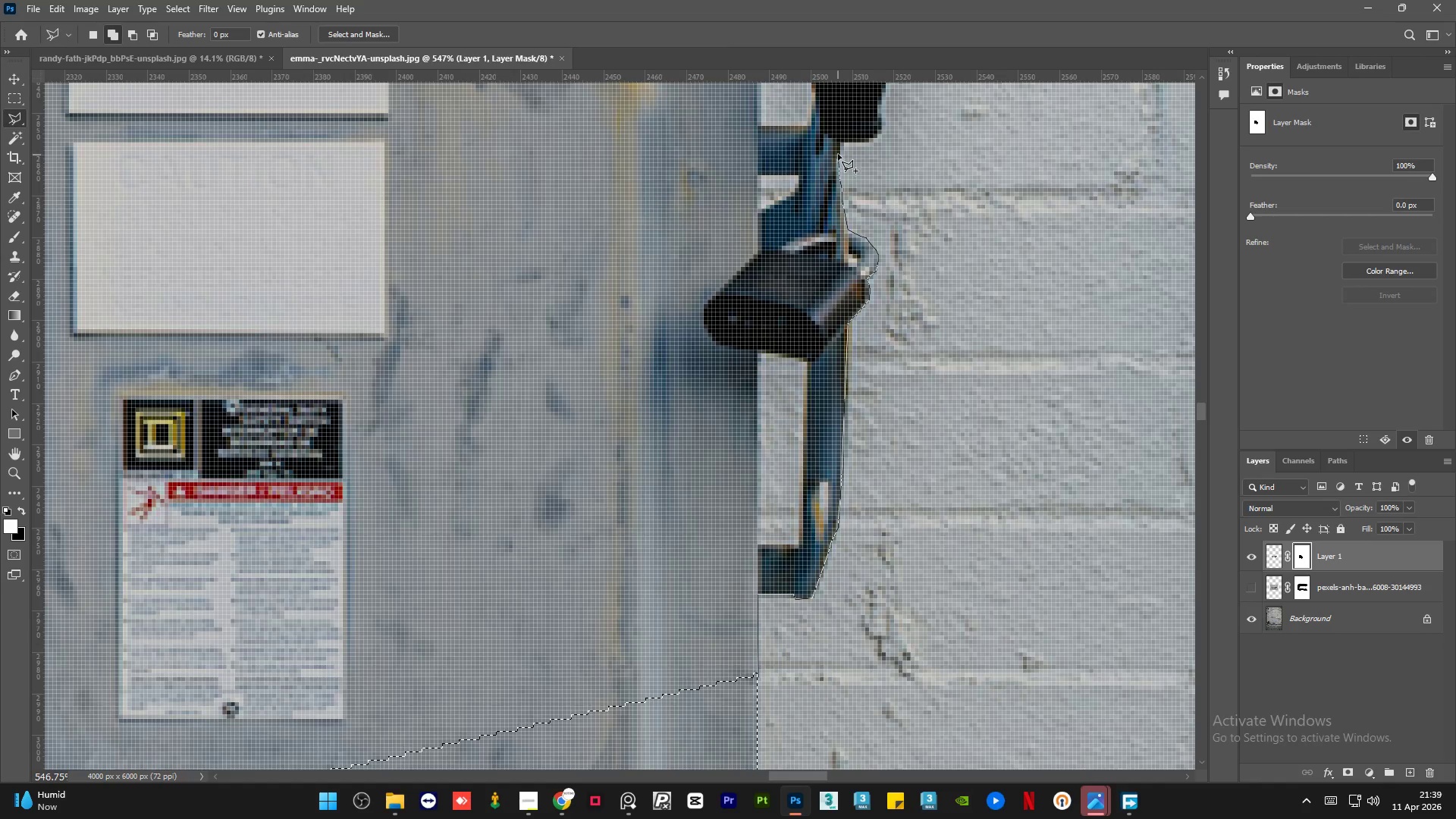 
left_click([839, 153])
 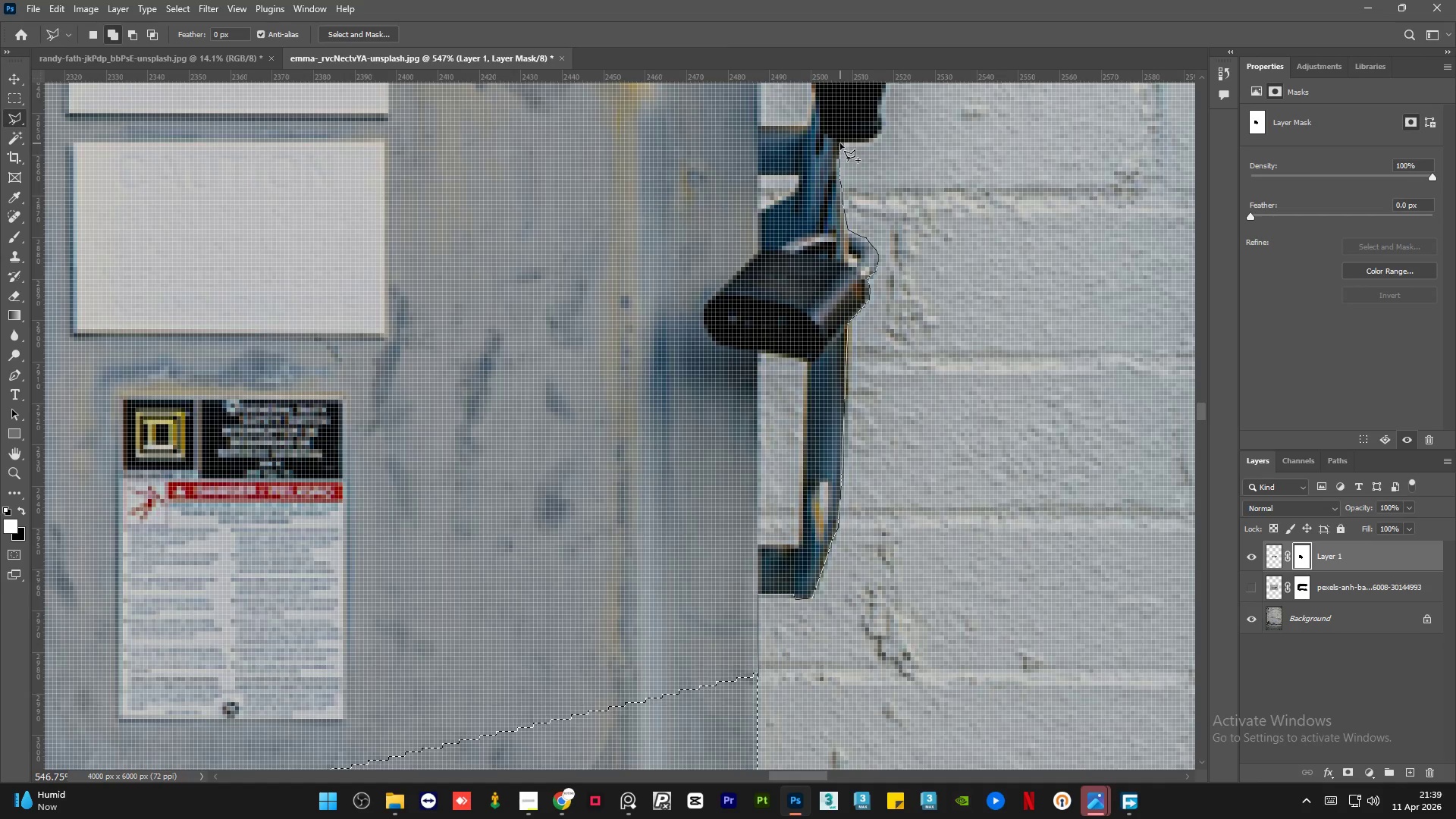 
left_click([840, 143])
 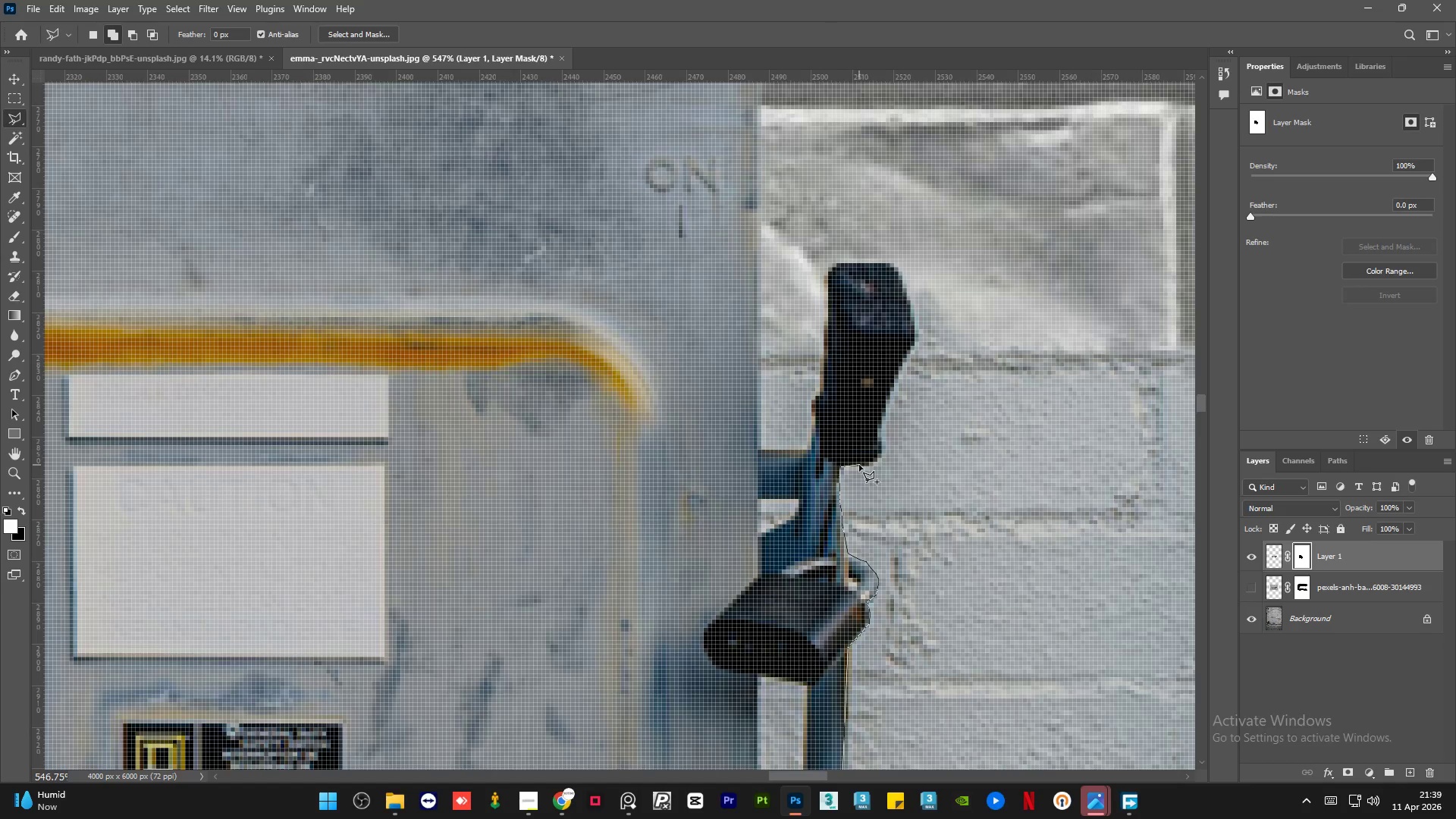 
left_click([861, 467])
 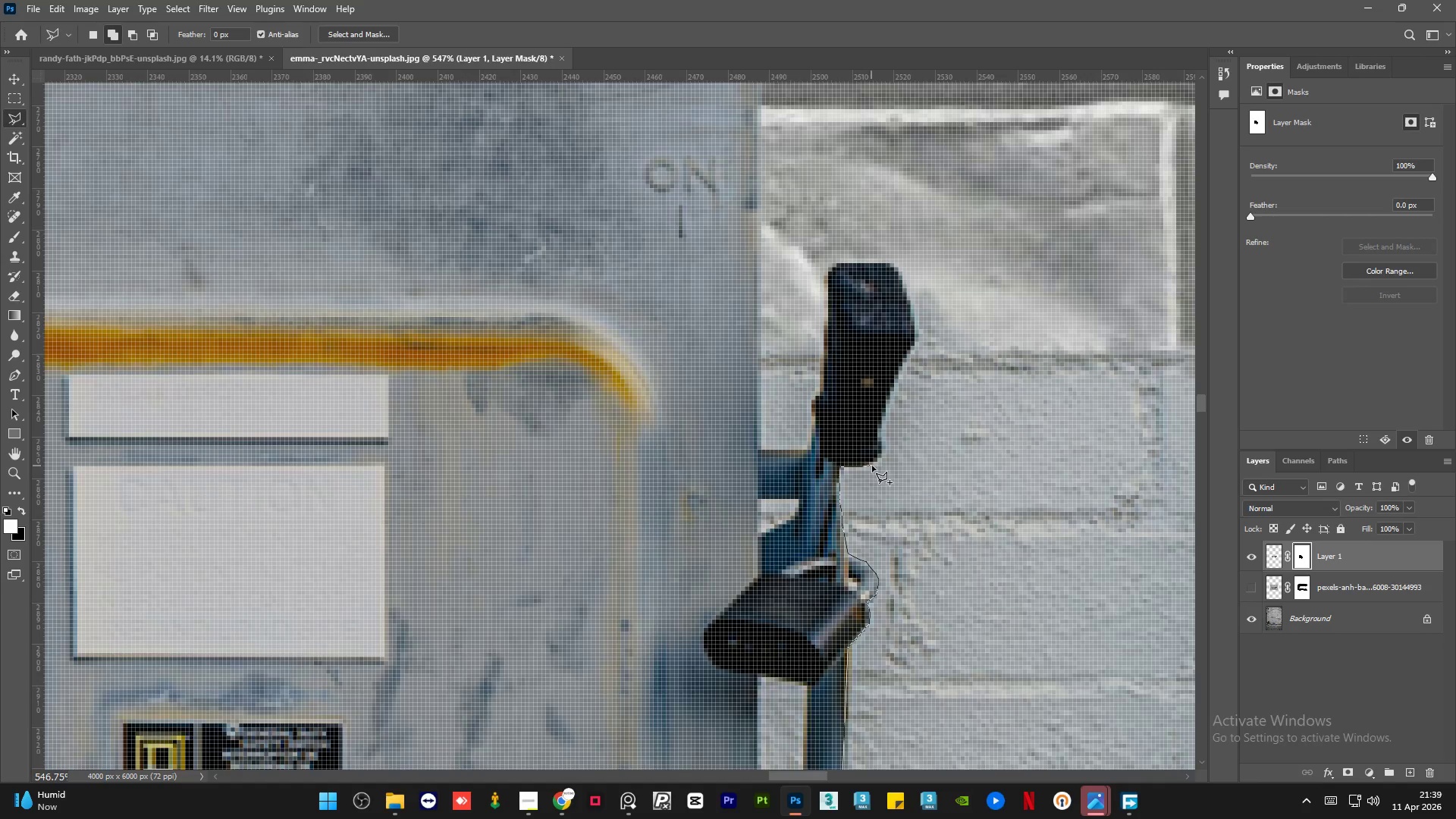 
left_click_drag(start_coordinate=[874, 464], to_coordinate=[877, 460])
 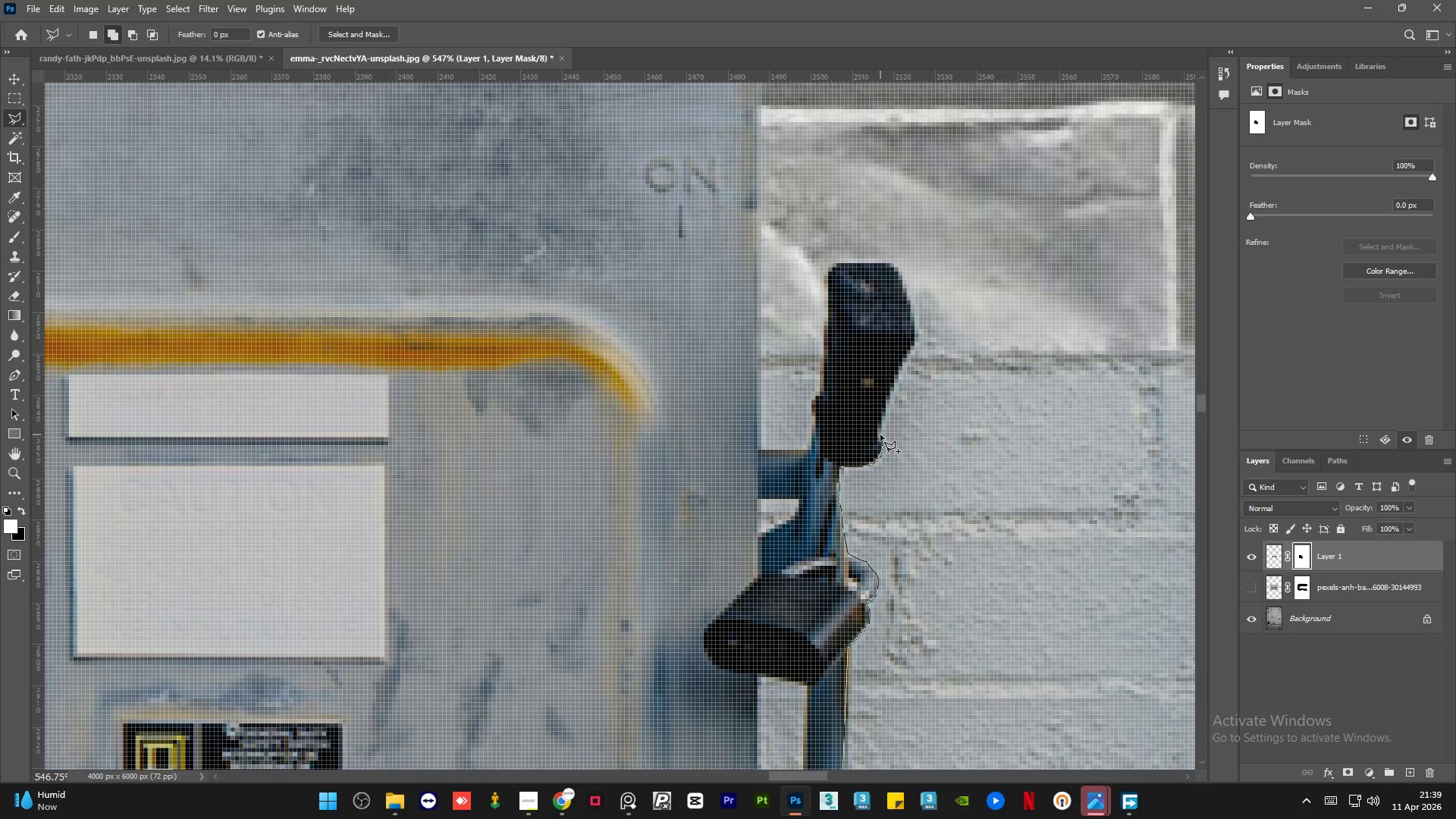 
left_click([876, 426])
 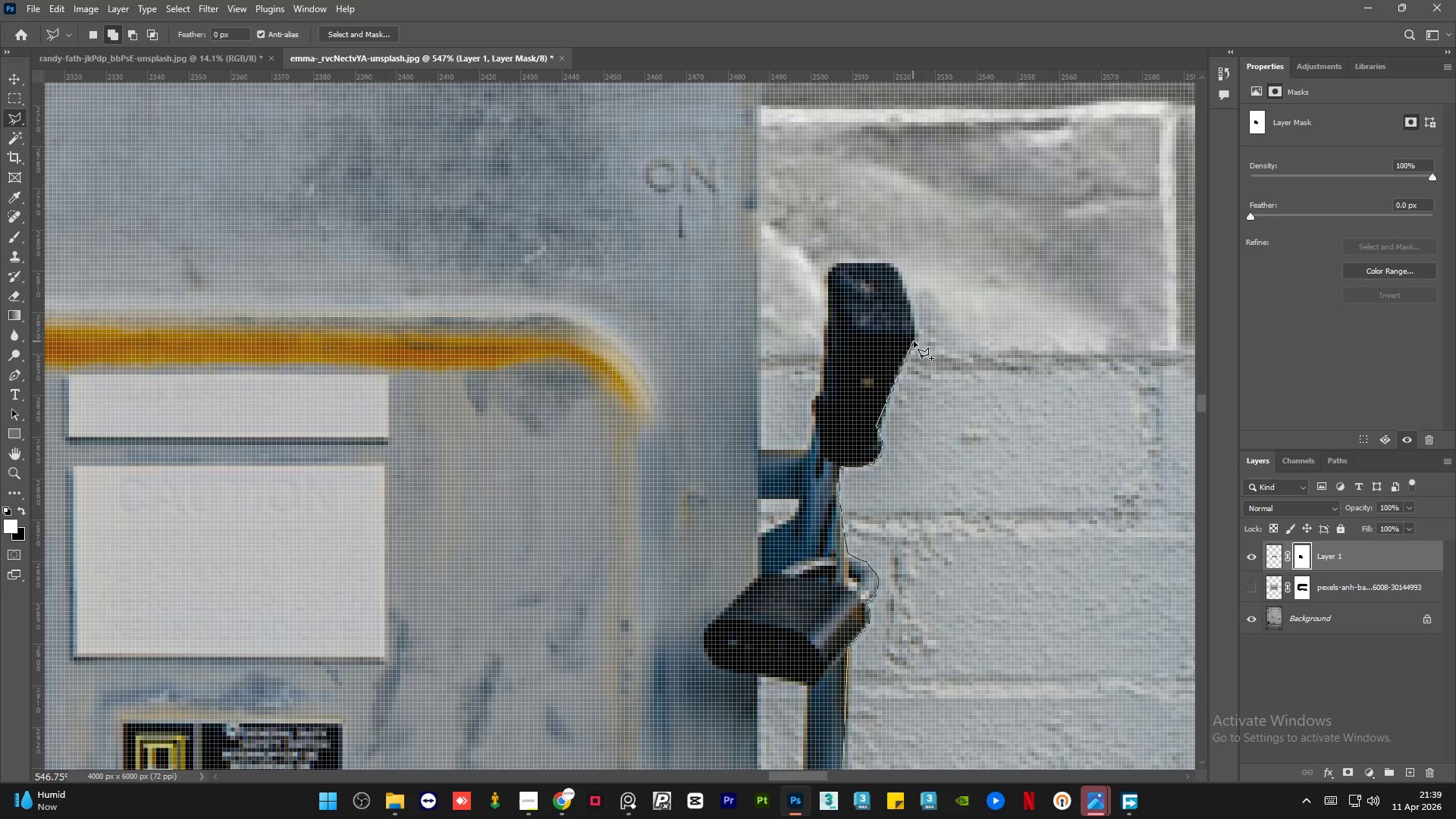 
left_click([915, 340])
 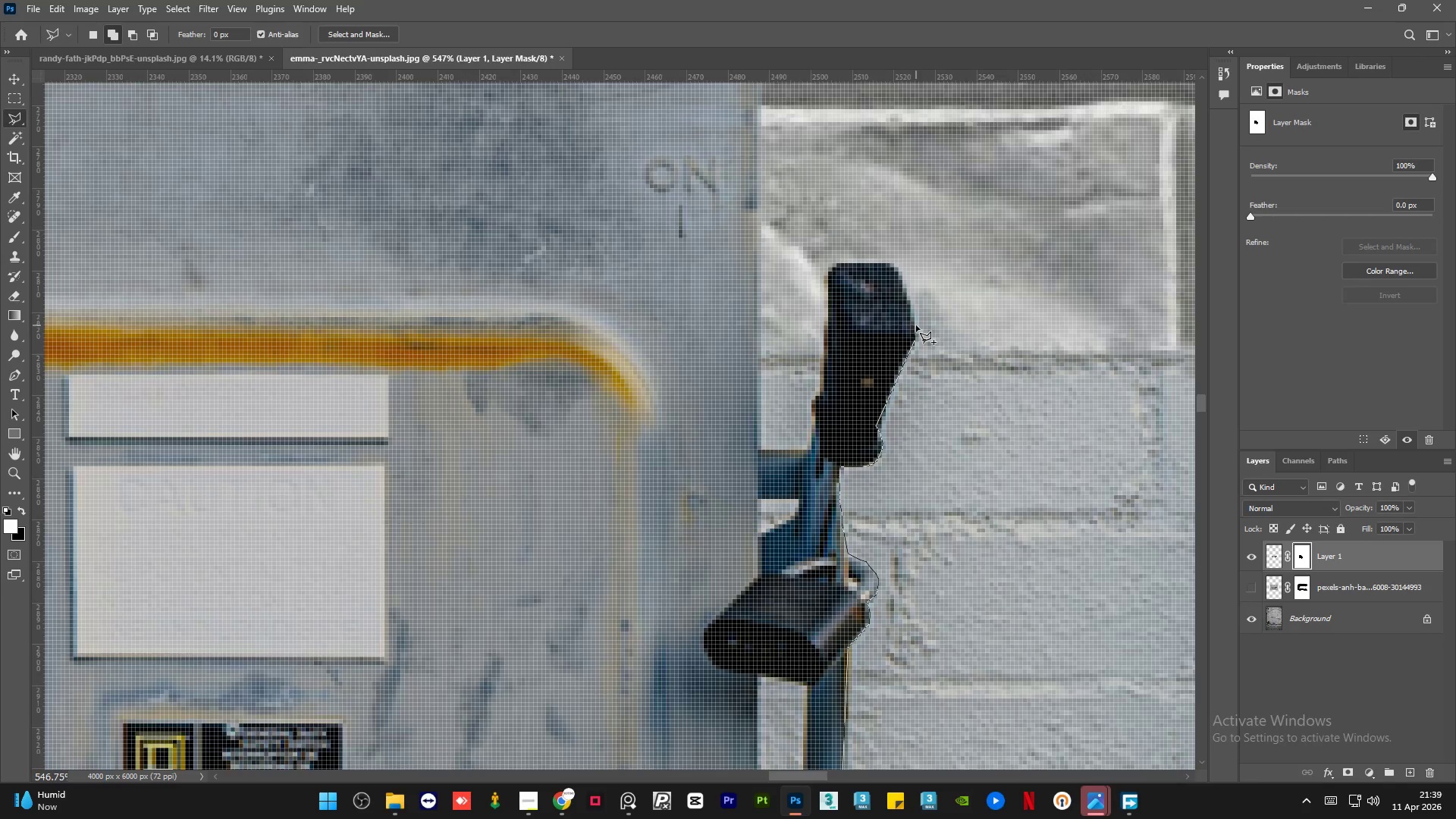 
left_click([915, 322])
 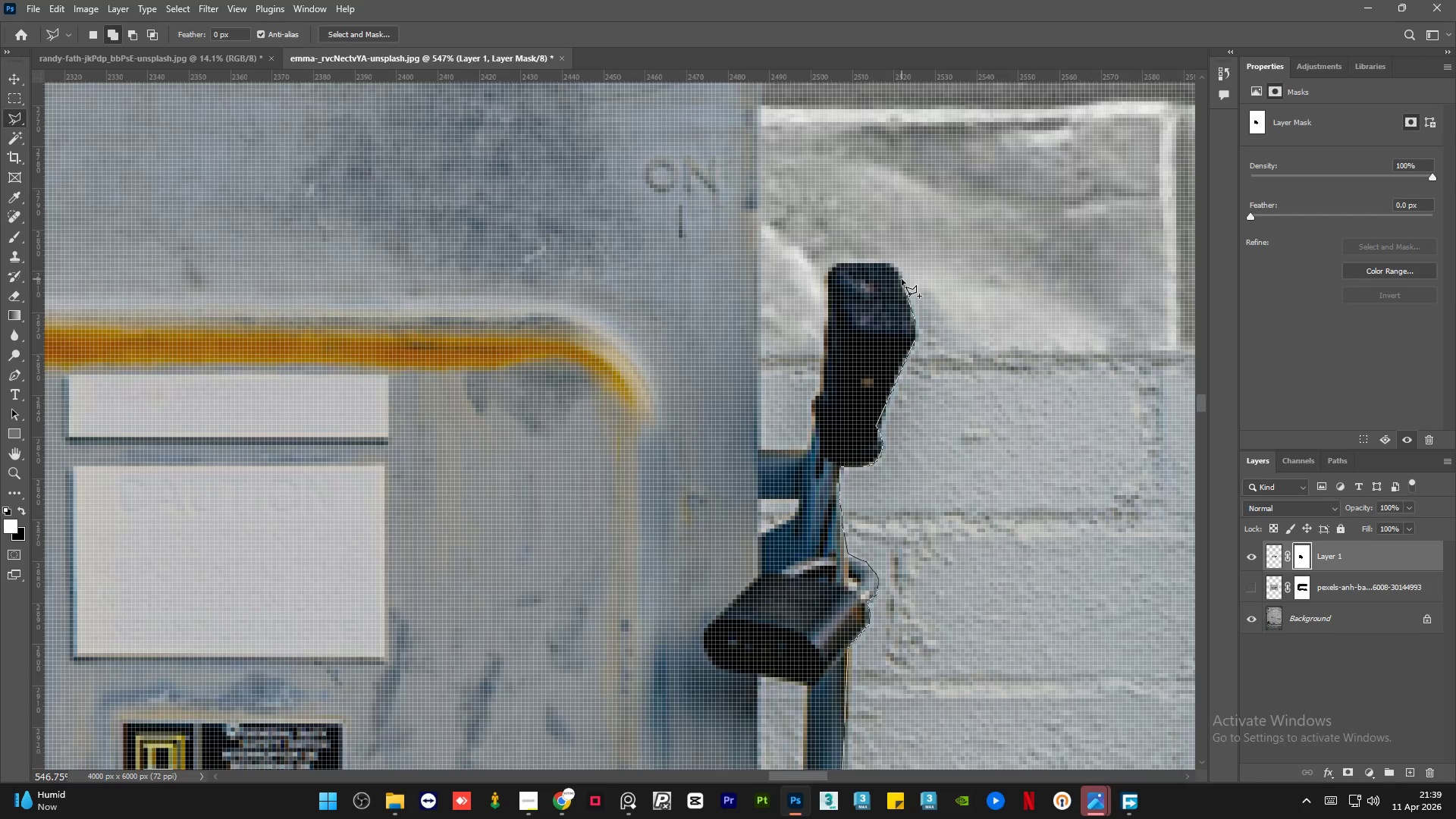 
left_click([902, 280])
 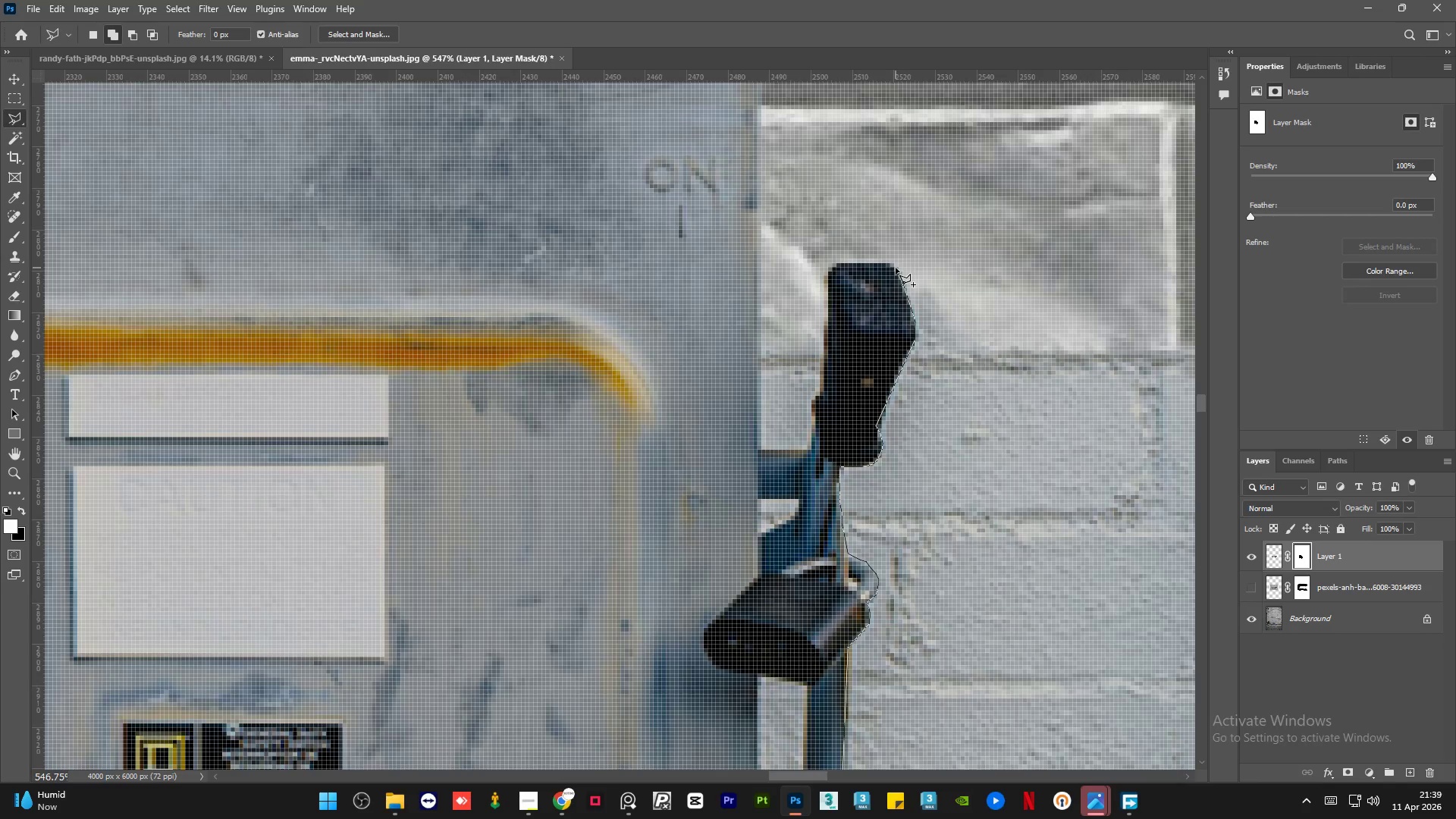 
left_click([894, 266])
 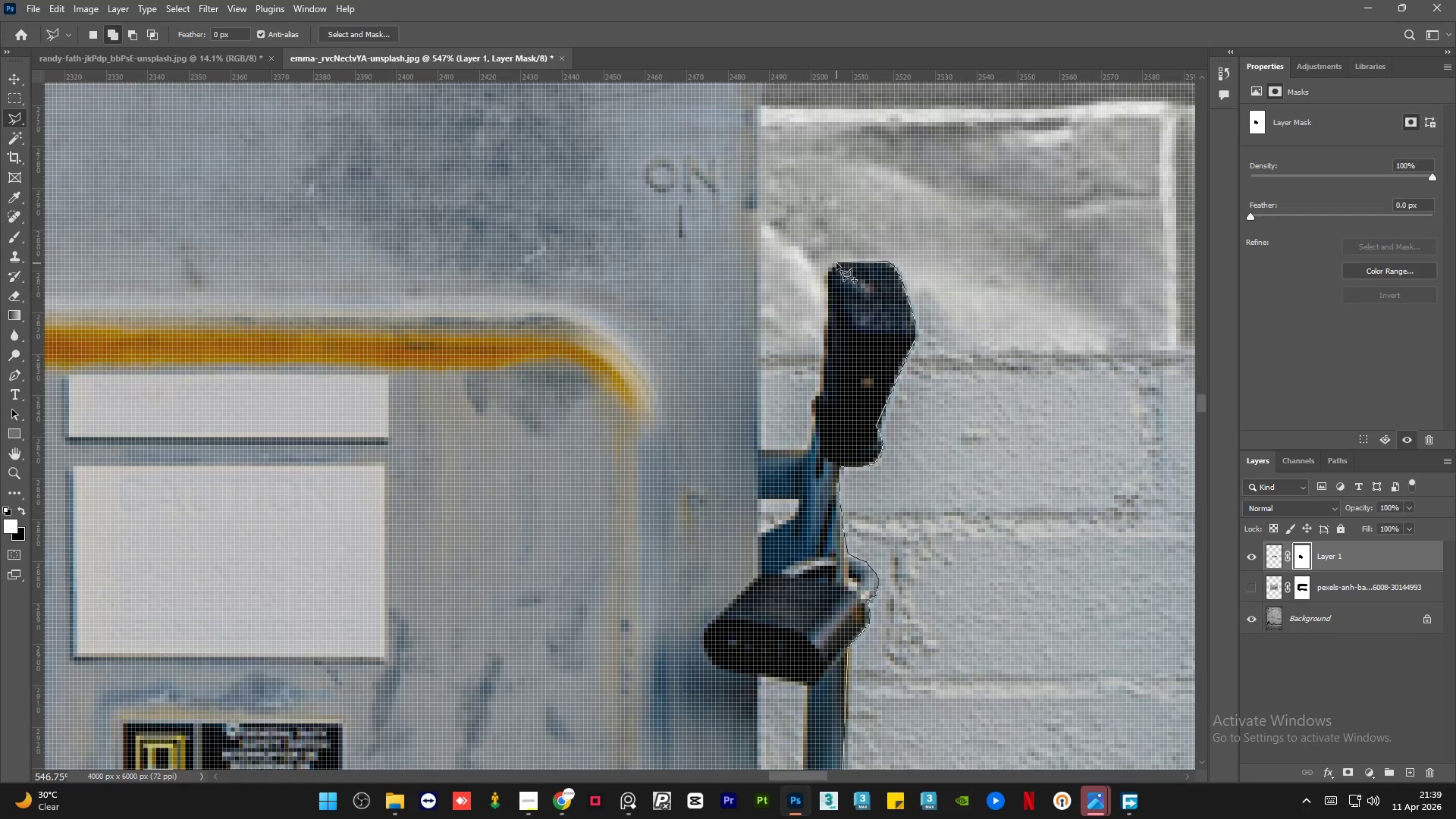 
left_click([835, 263])
 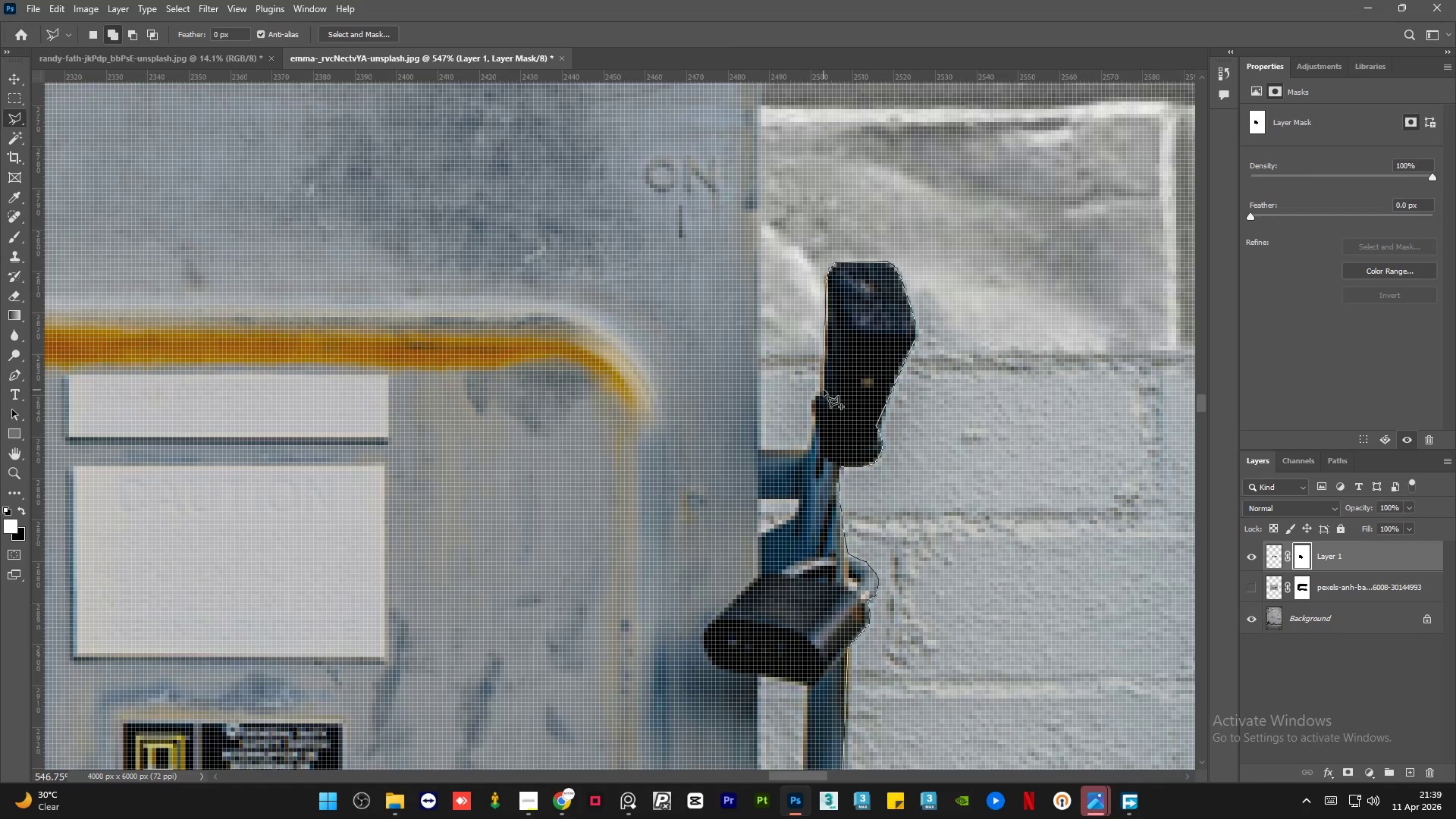 
left_click([821, 394])
 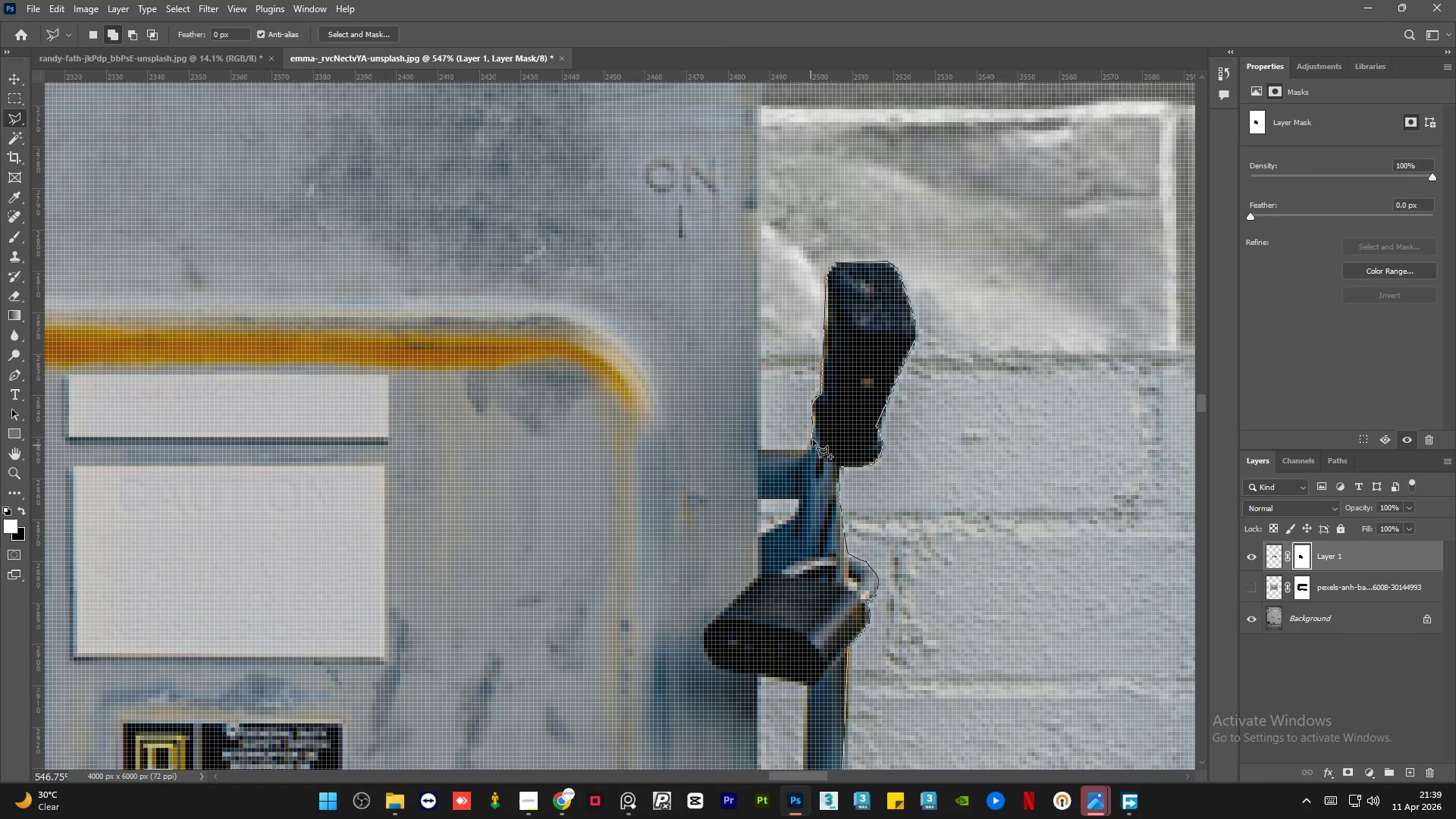 
wait(5.56)
 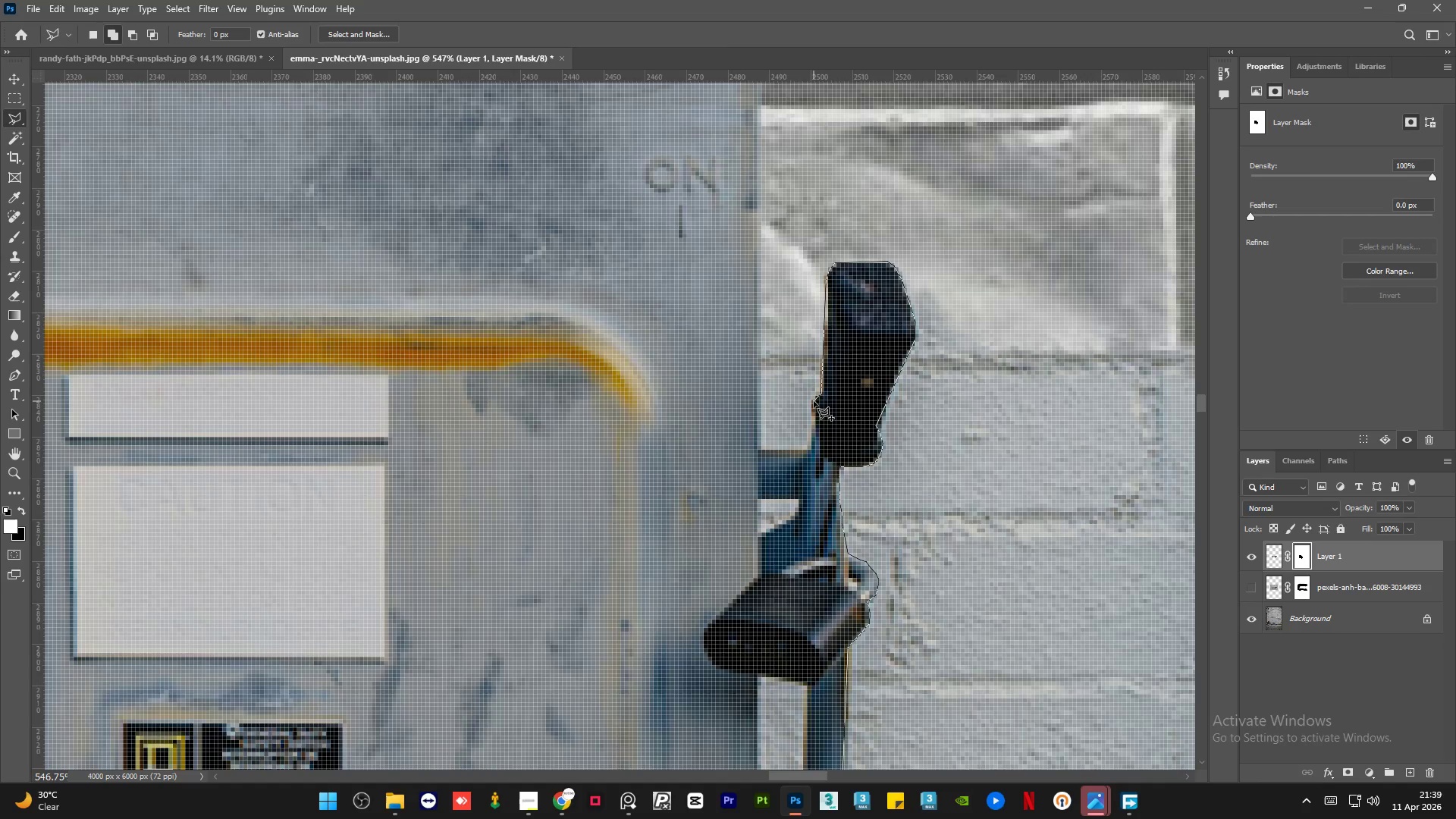 
left_click([814, 432])
 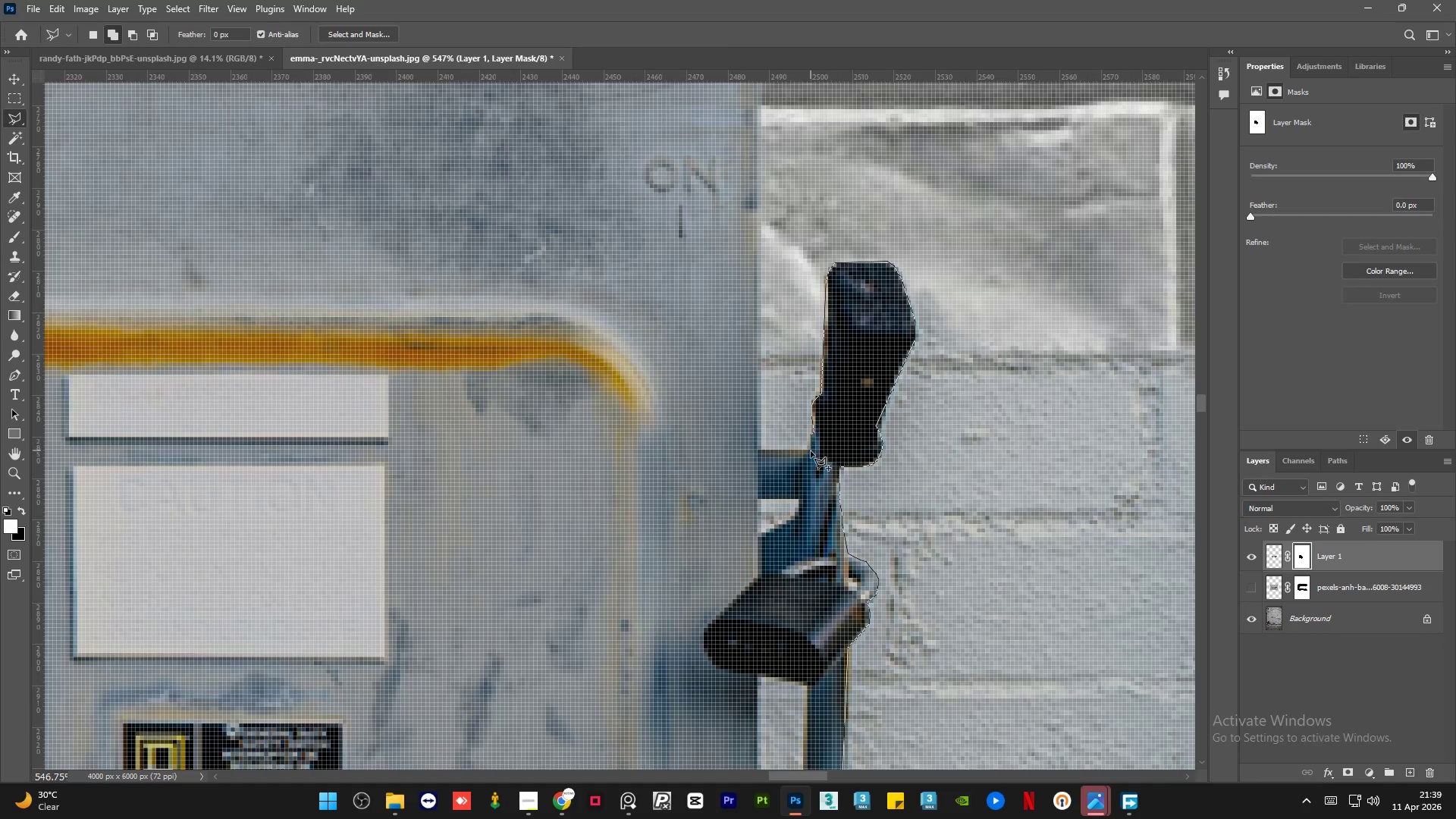 
left_click([809, 452])
 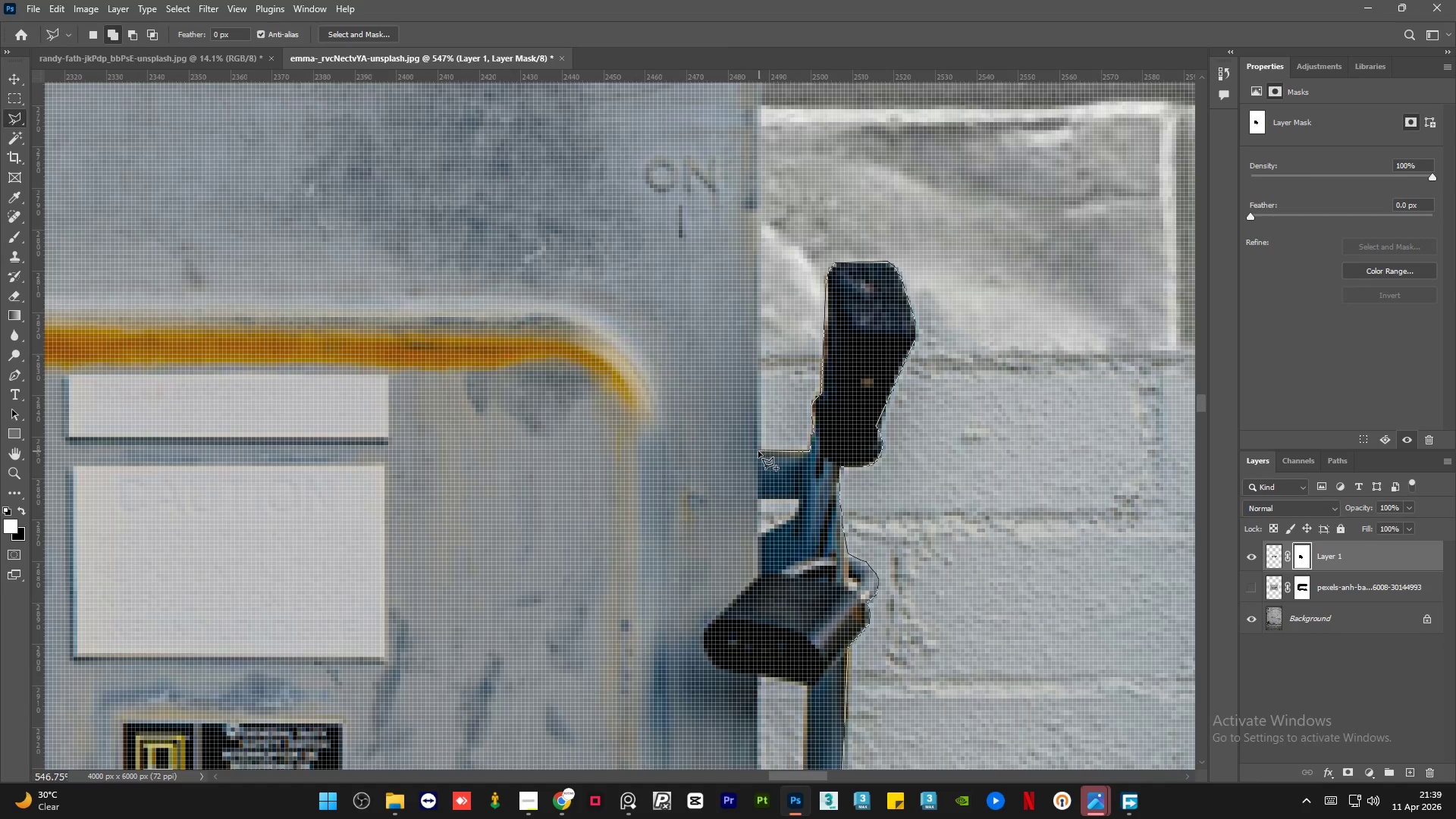 
left_click([758, 451])
 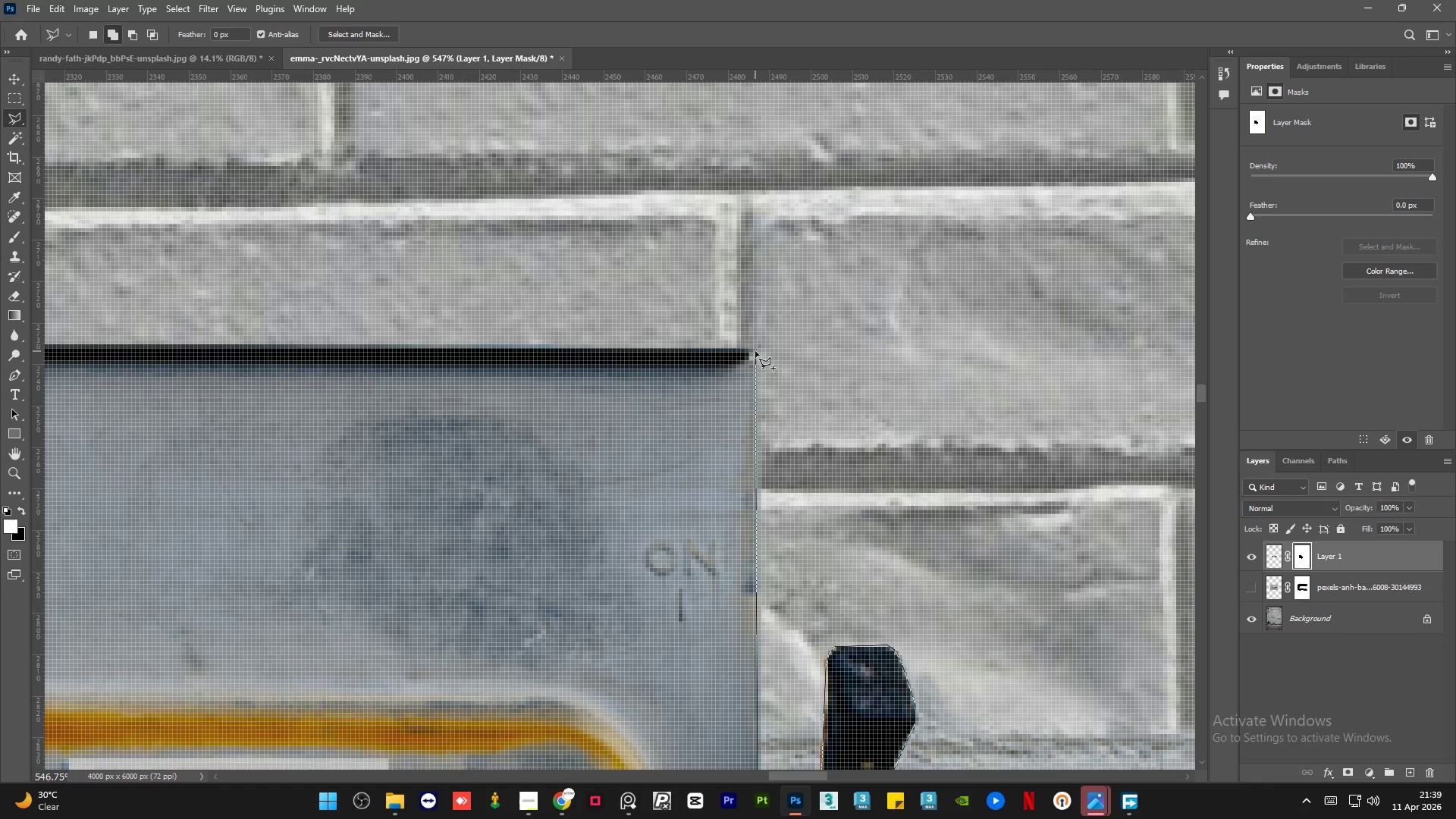 
left_click([755, 350])
 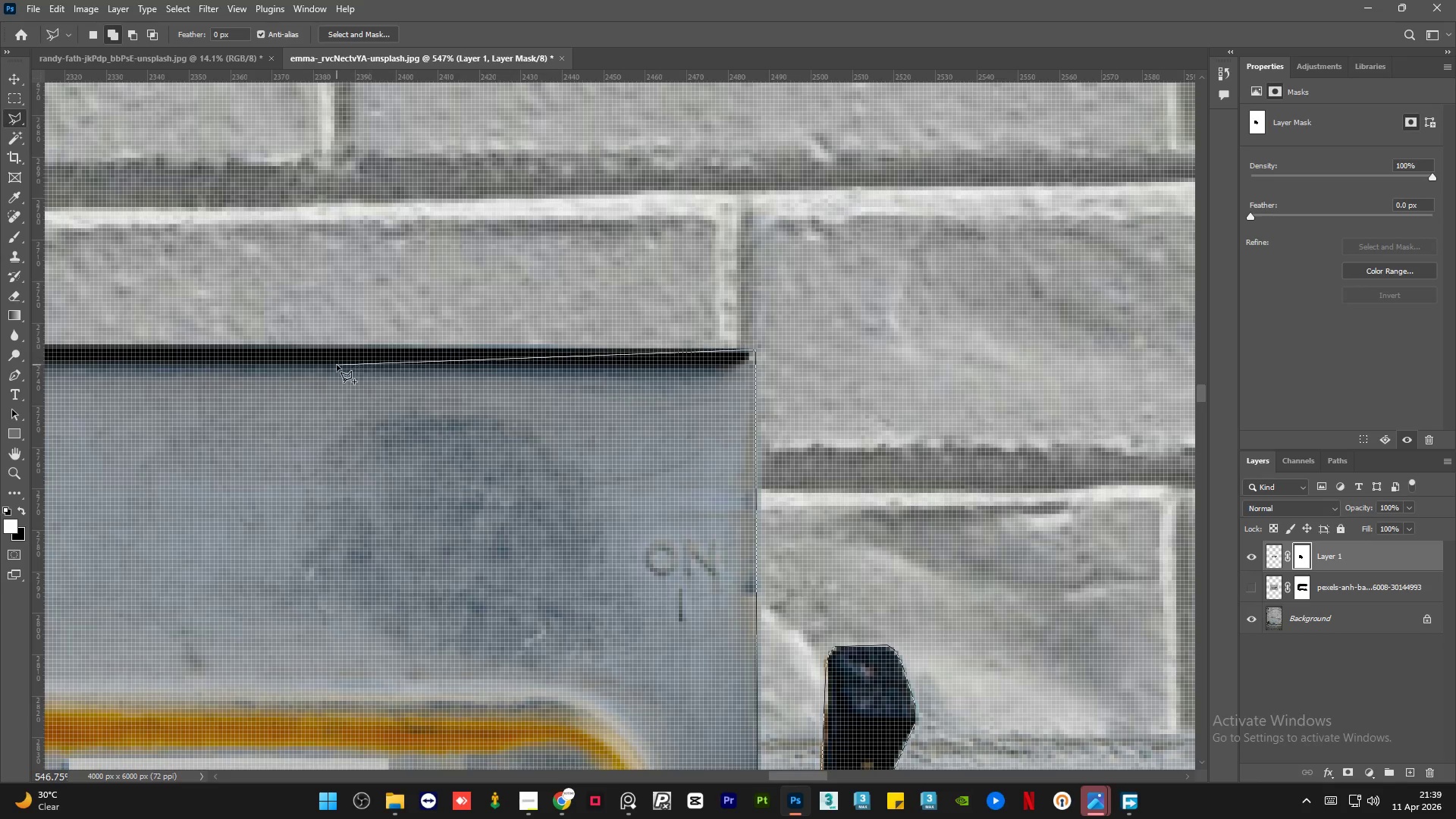 
hold_key(key=AltLeft, duration=1.0)
scroll: coordinate [1015, 334], scroll_direction: down, amount: 8.0
 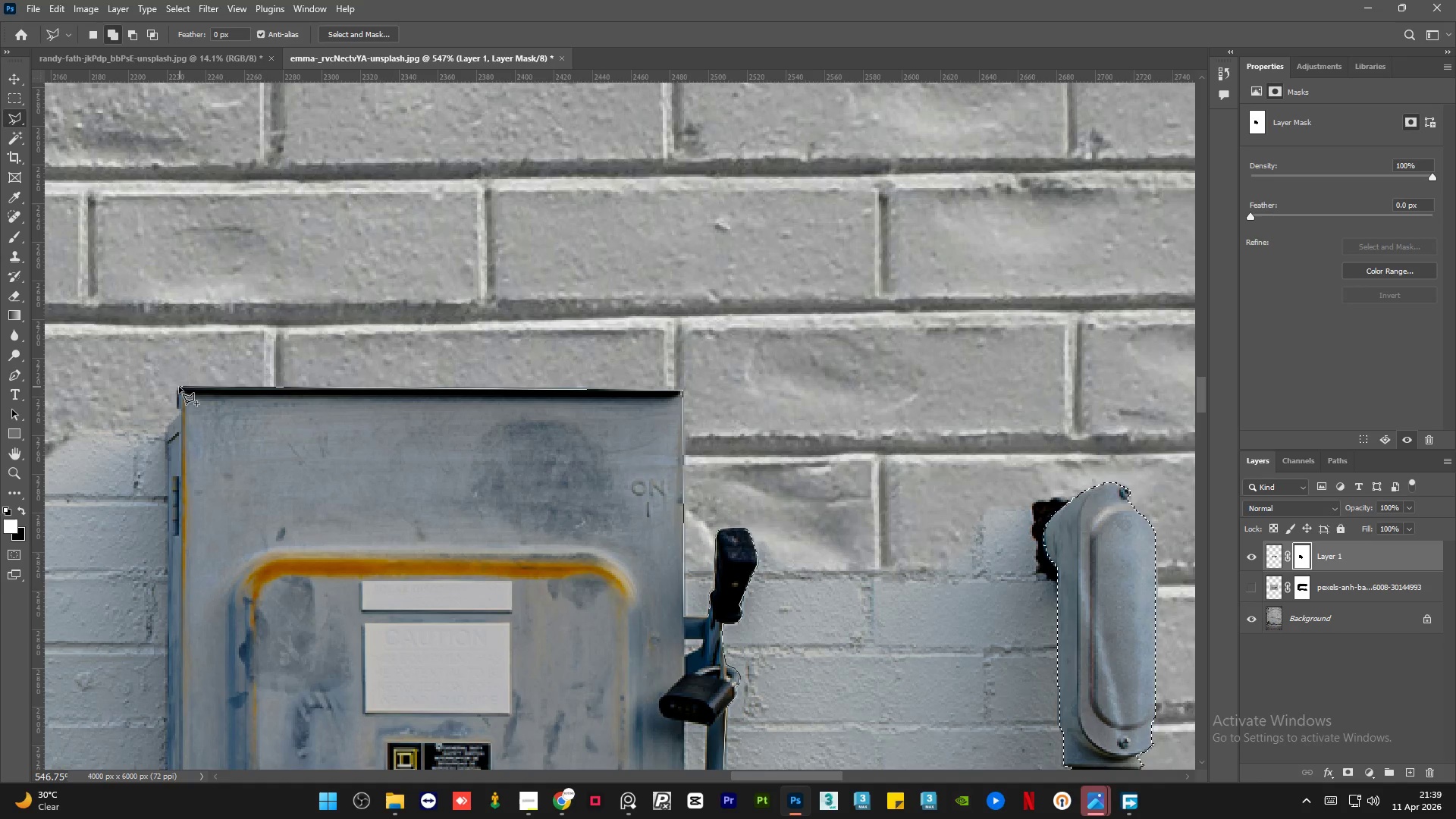 
left_click([179, 387])
 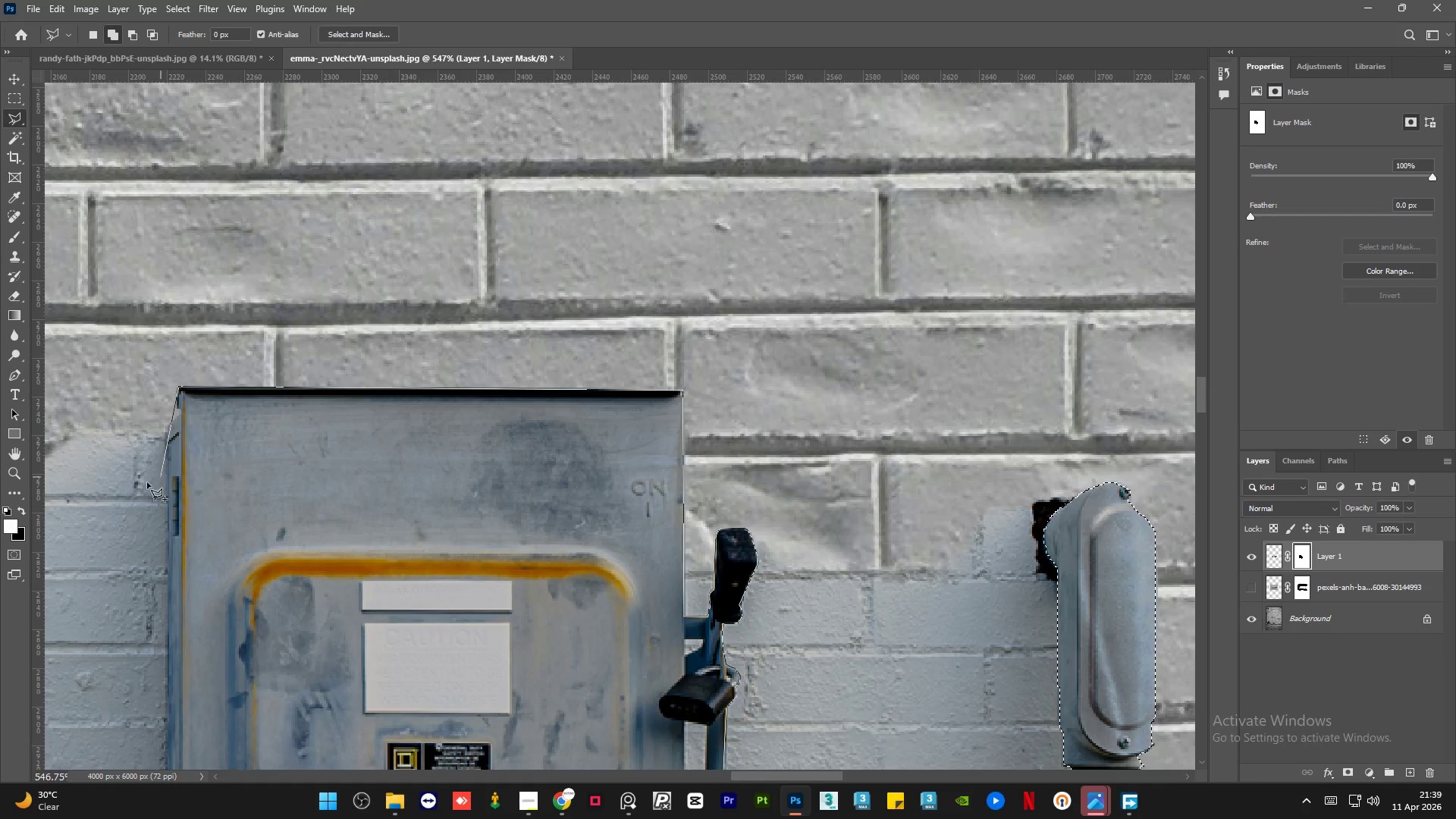 
hold_key(key=AltLeft, duration=0.67)
 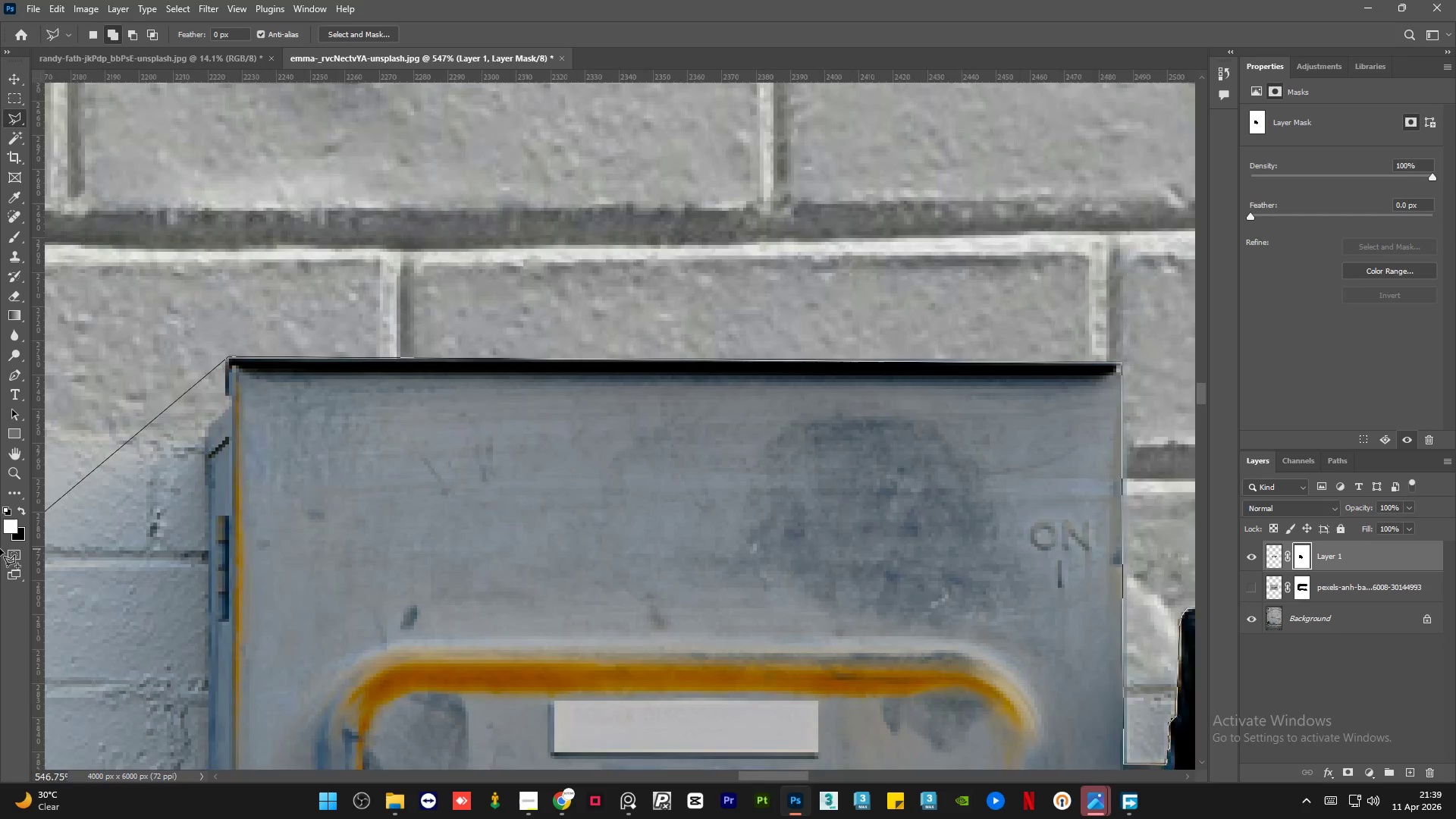 
hold_key(key=AltLeft, duration=1.64)
 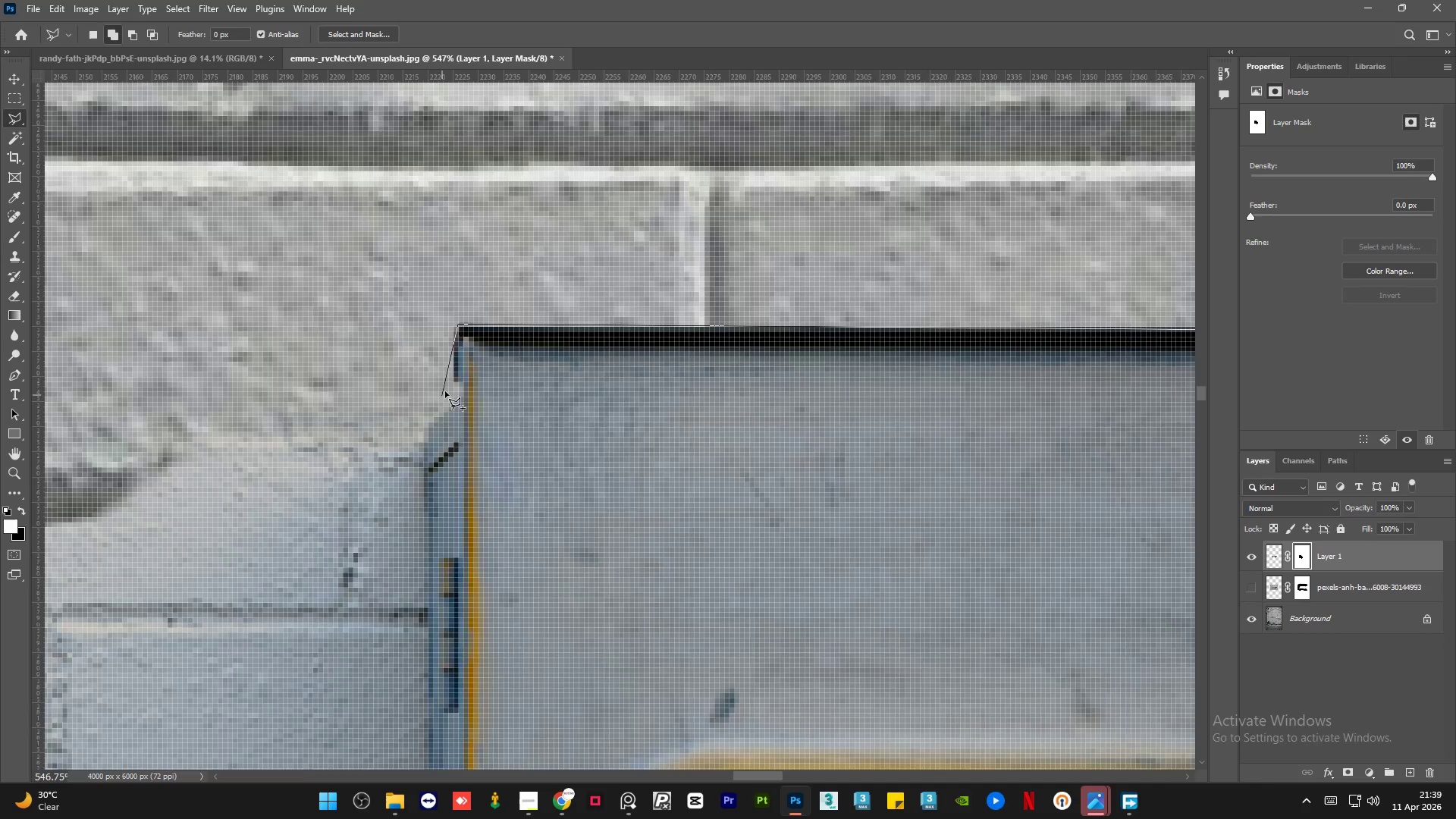 
scroll: coordinate [480, 449], scroll_direction: up, amount: 10.0
 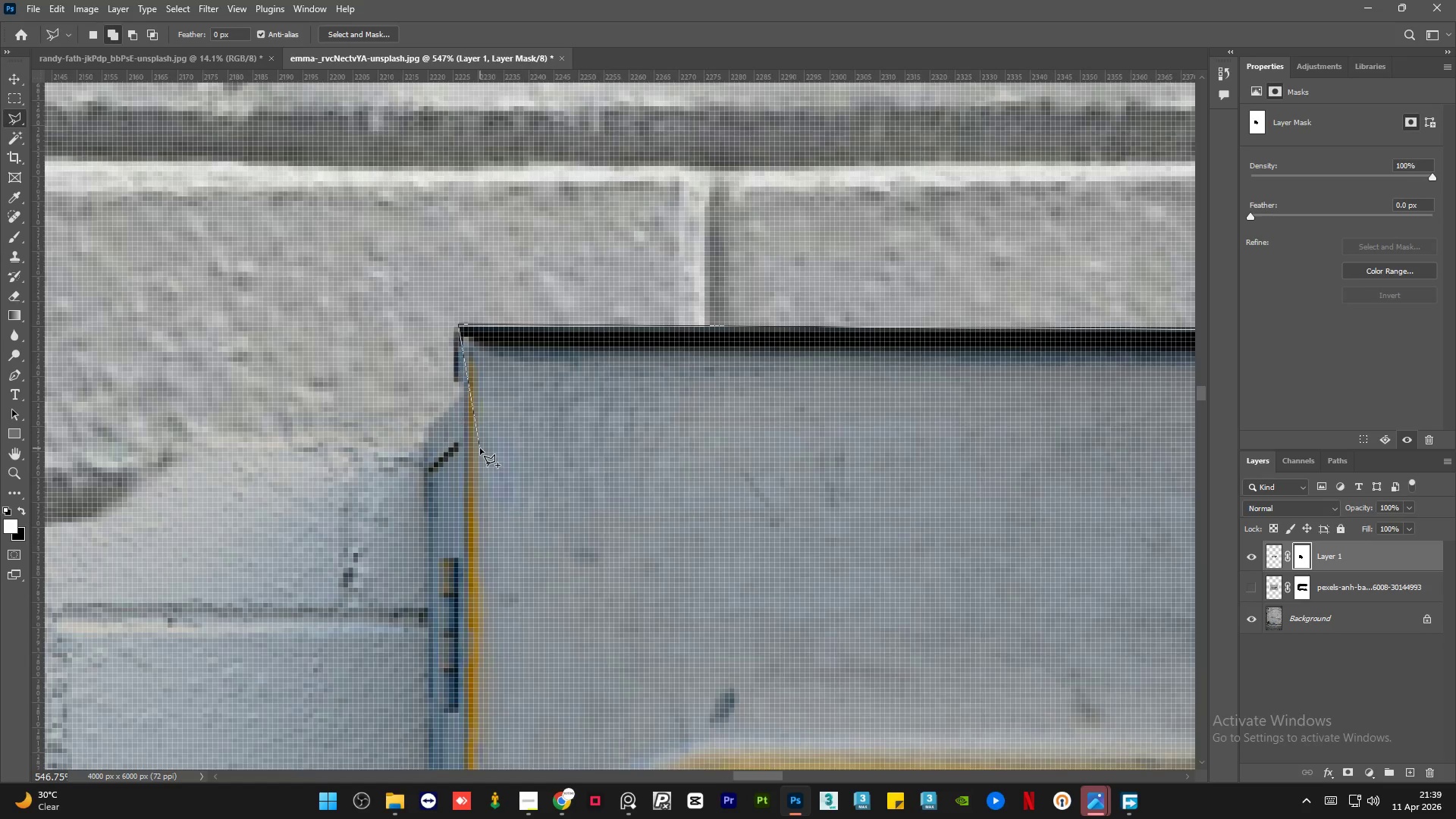 
left_click([454, 381])
 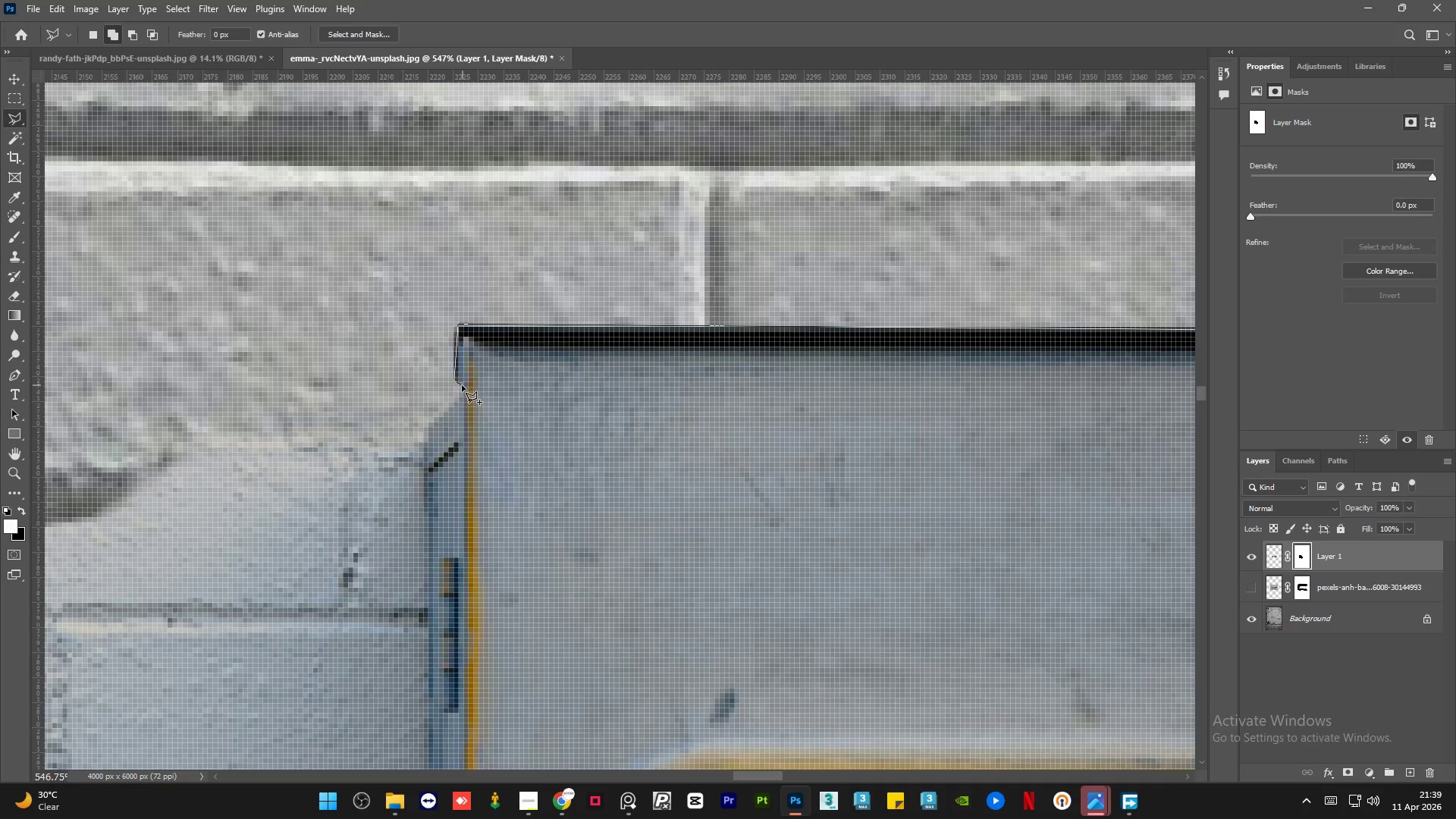 
left_click([461, 385])
 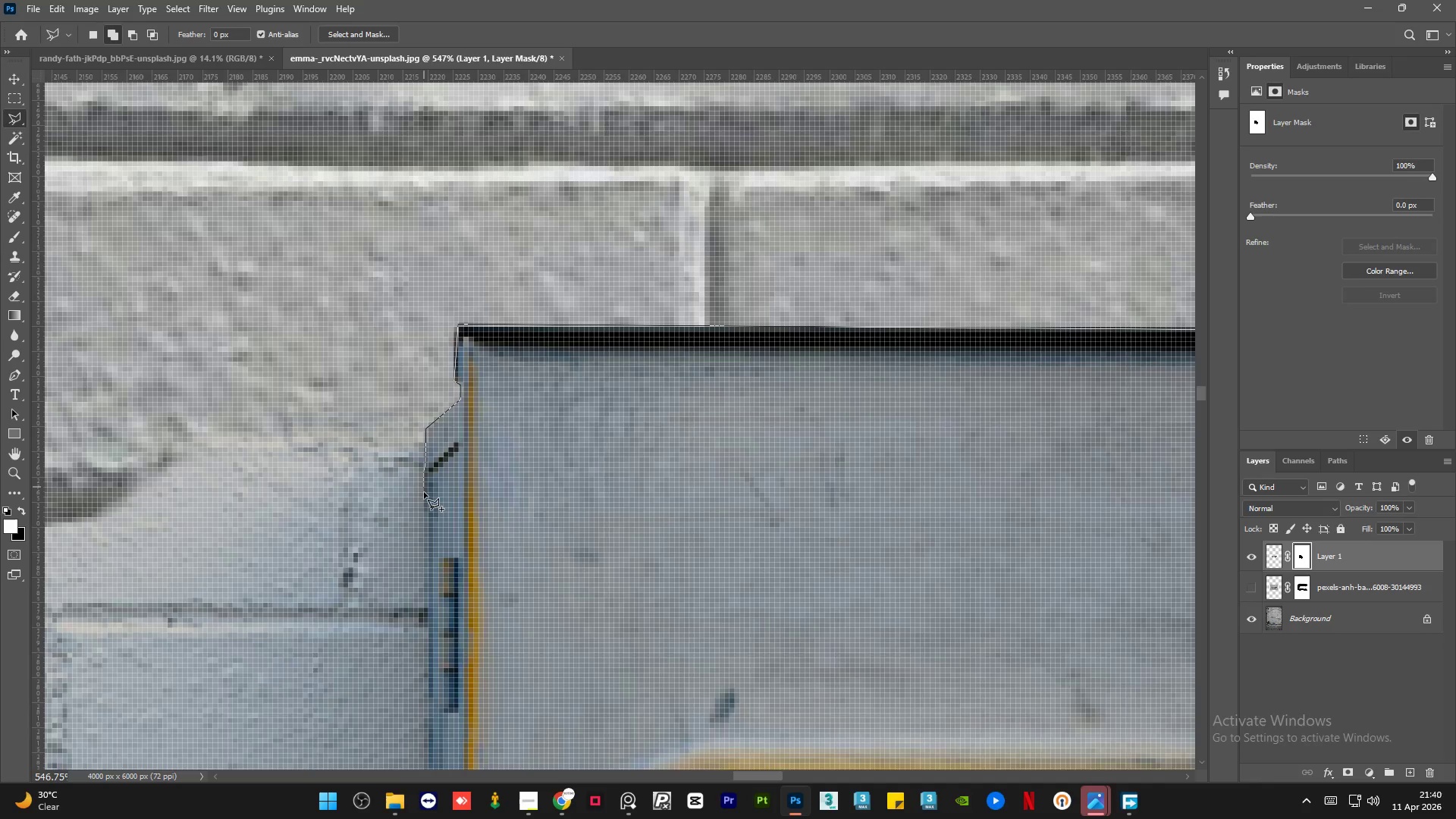 
left_click([429, 521])
 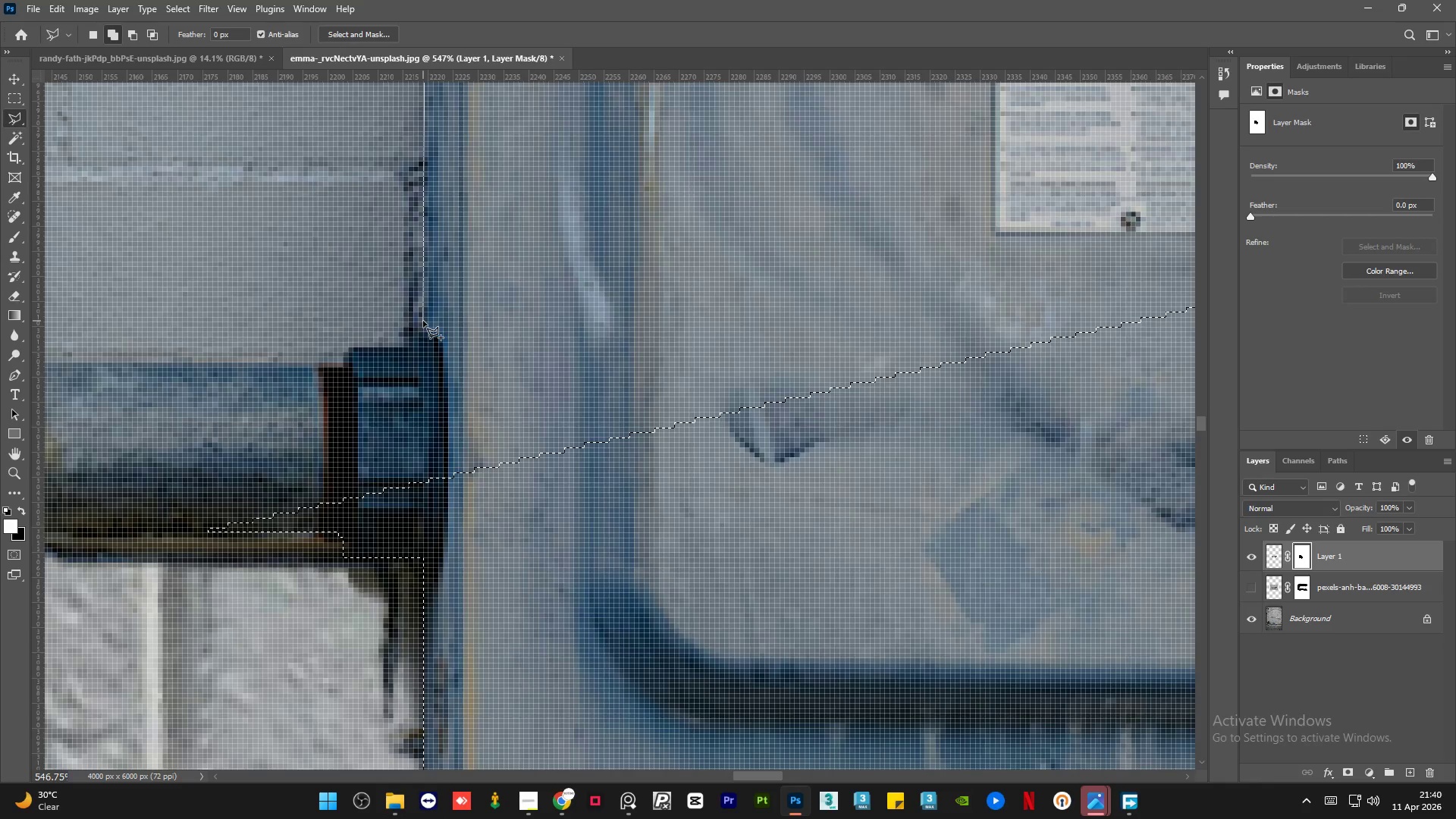 
wait(5.41)
 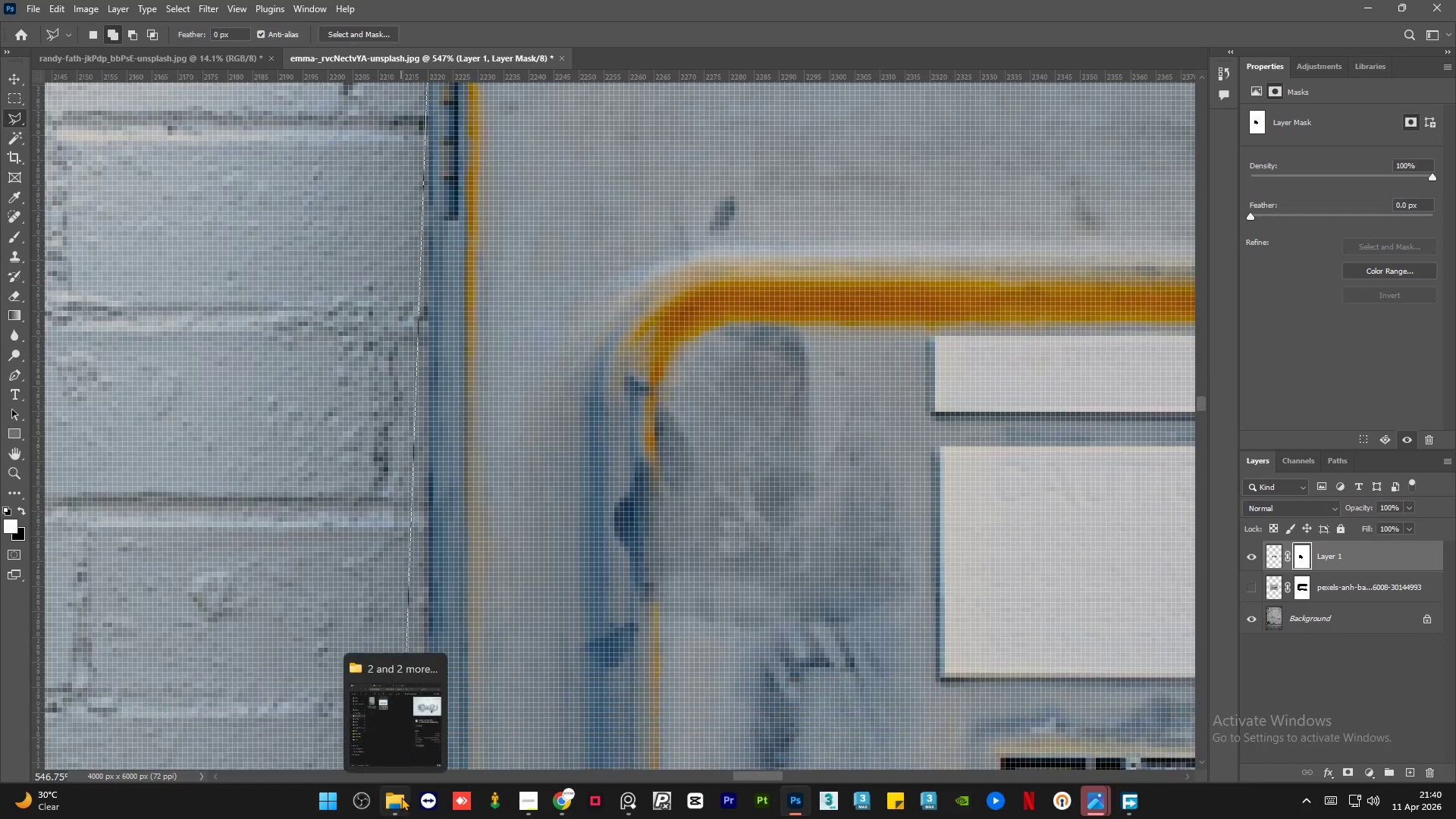 
left_click([422, 151])
 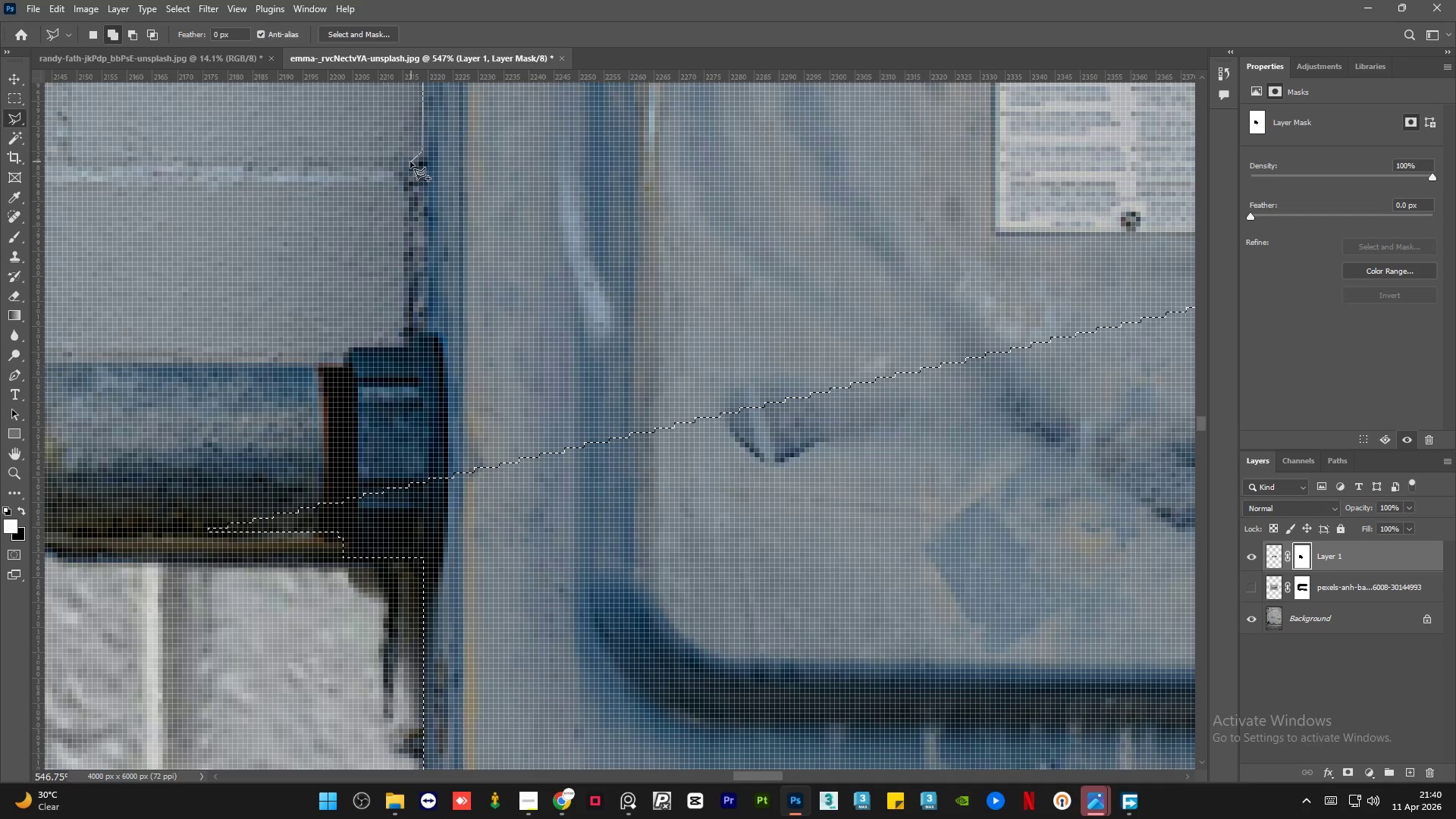 
left_click([410, 162])
 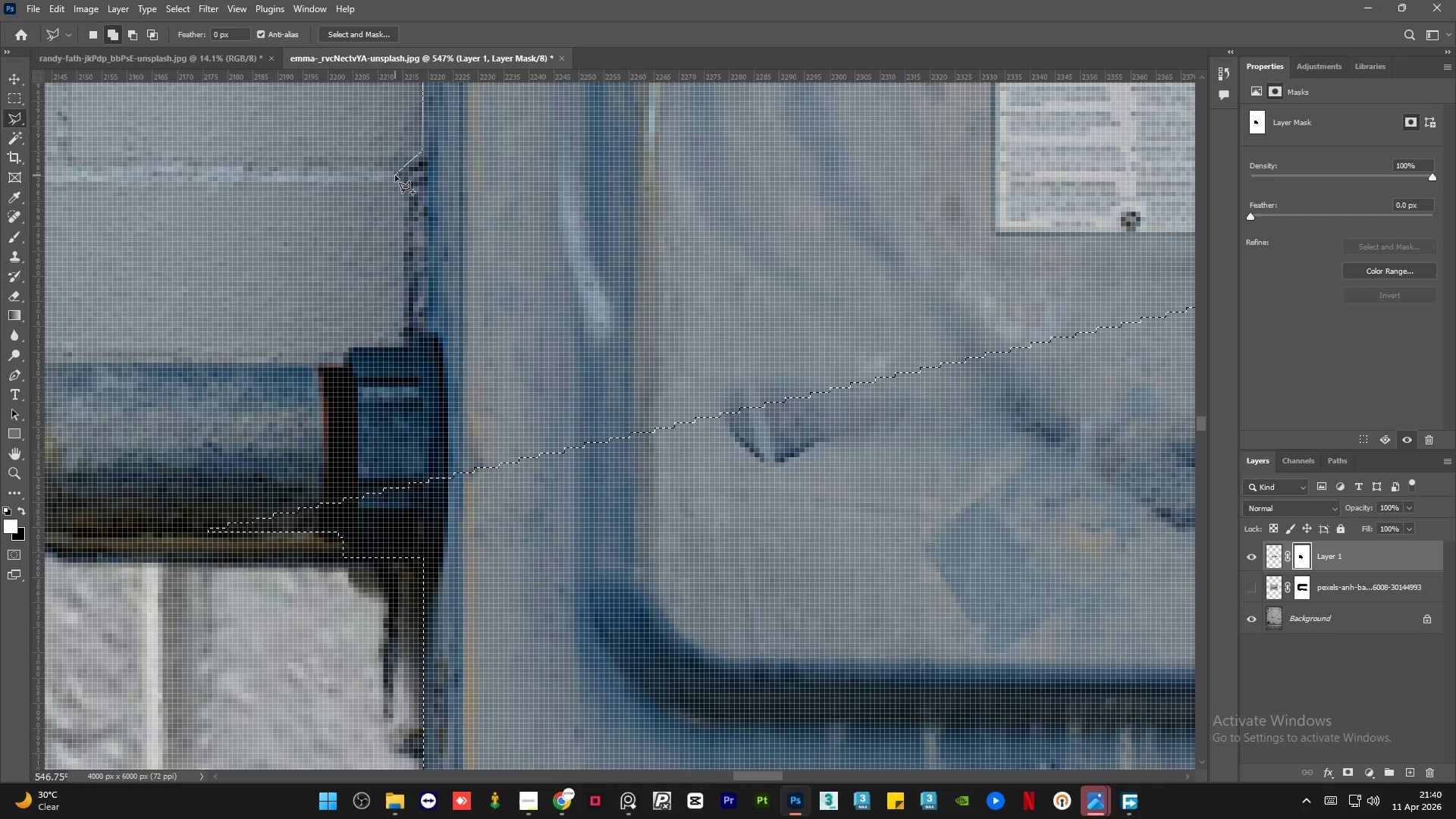 
double_click([395, 181])
 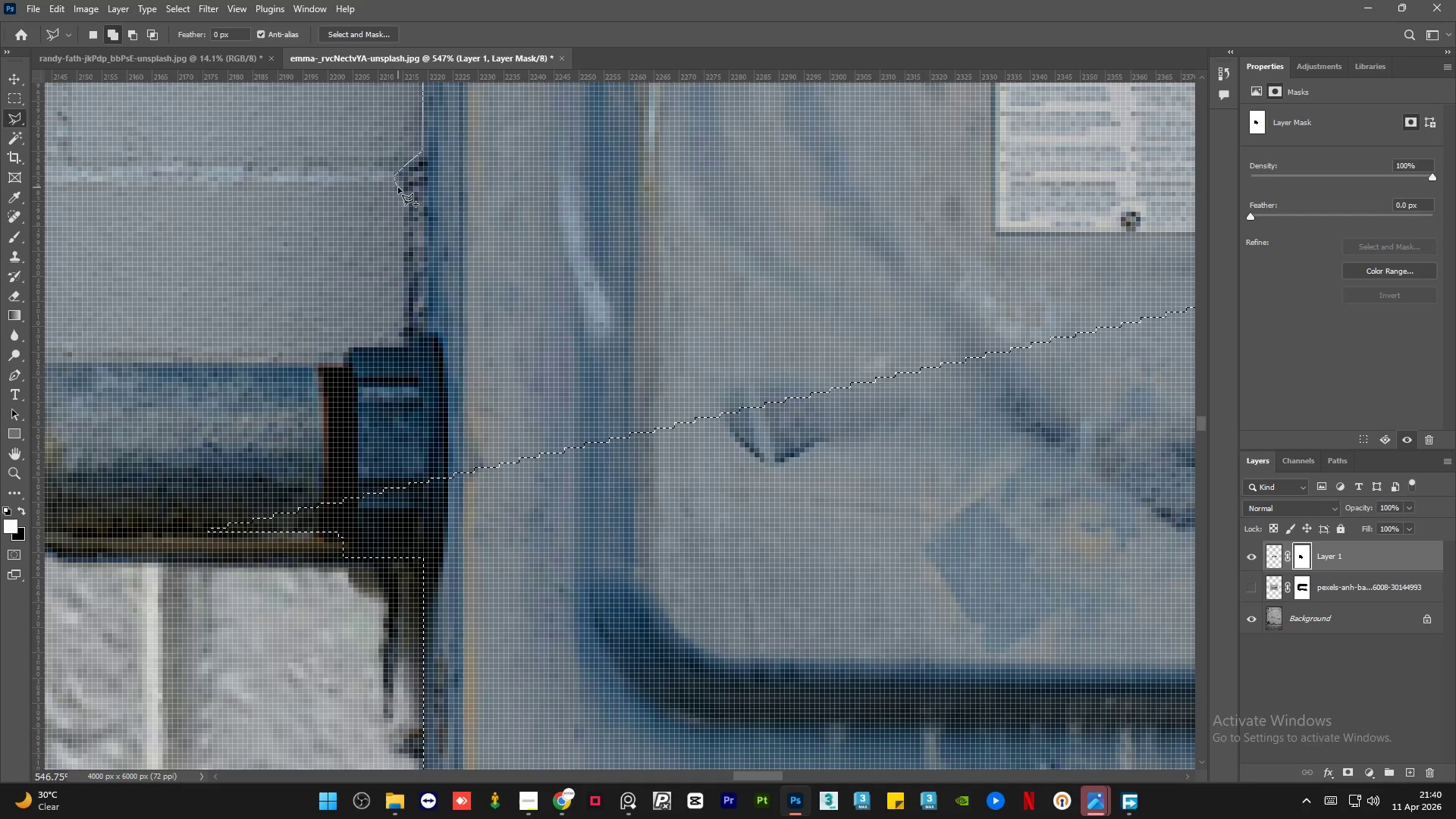 
triple_click([398, 187])
 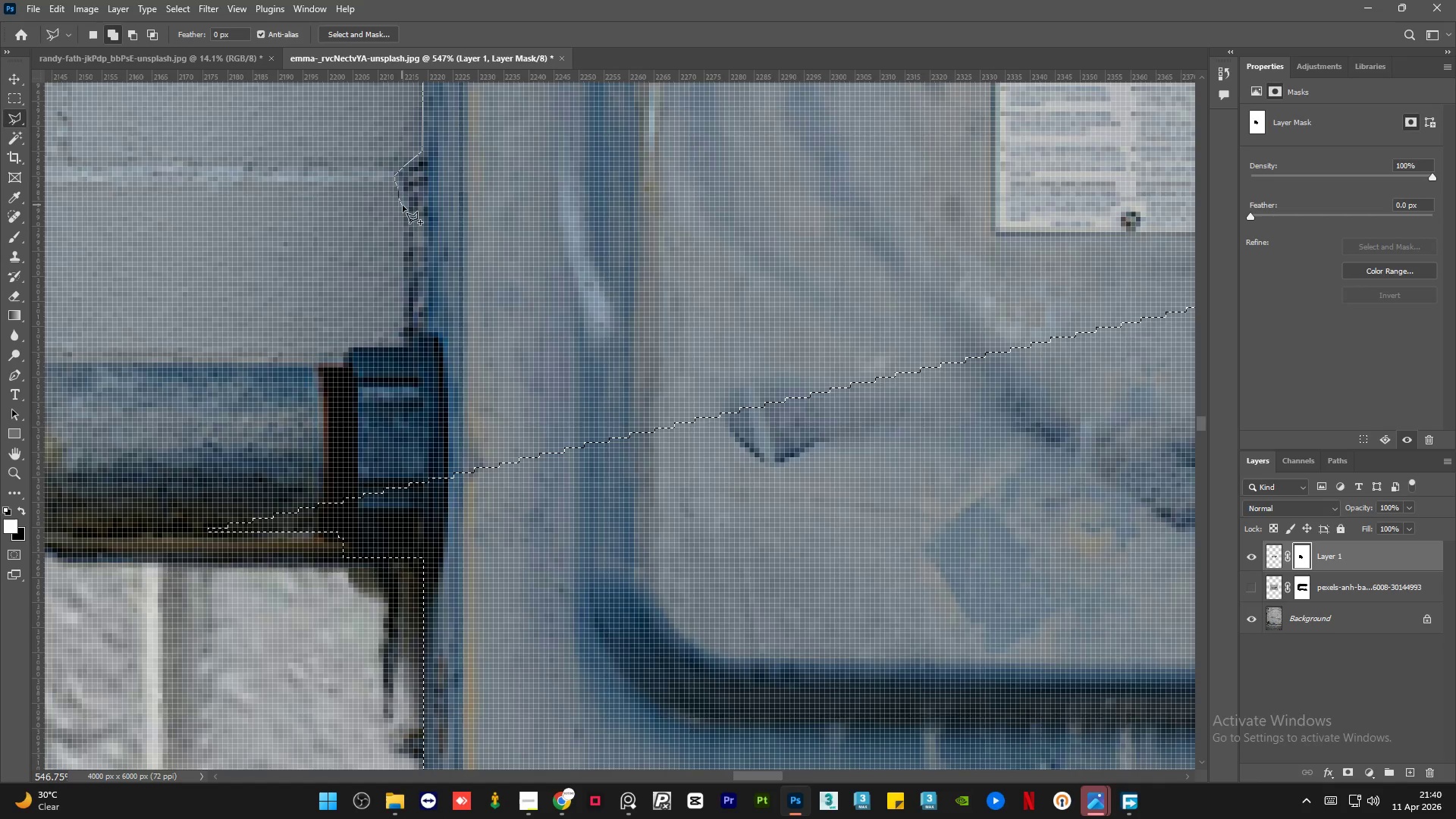 
left_click([406, 209])
 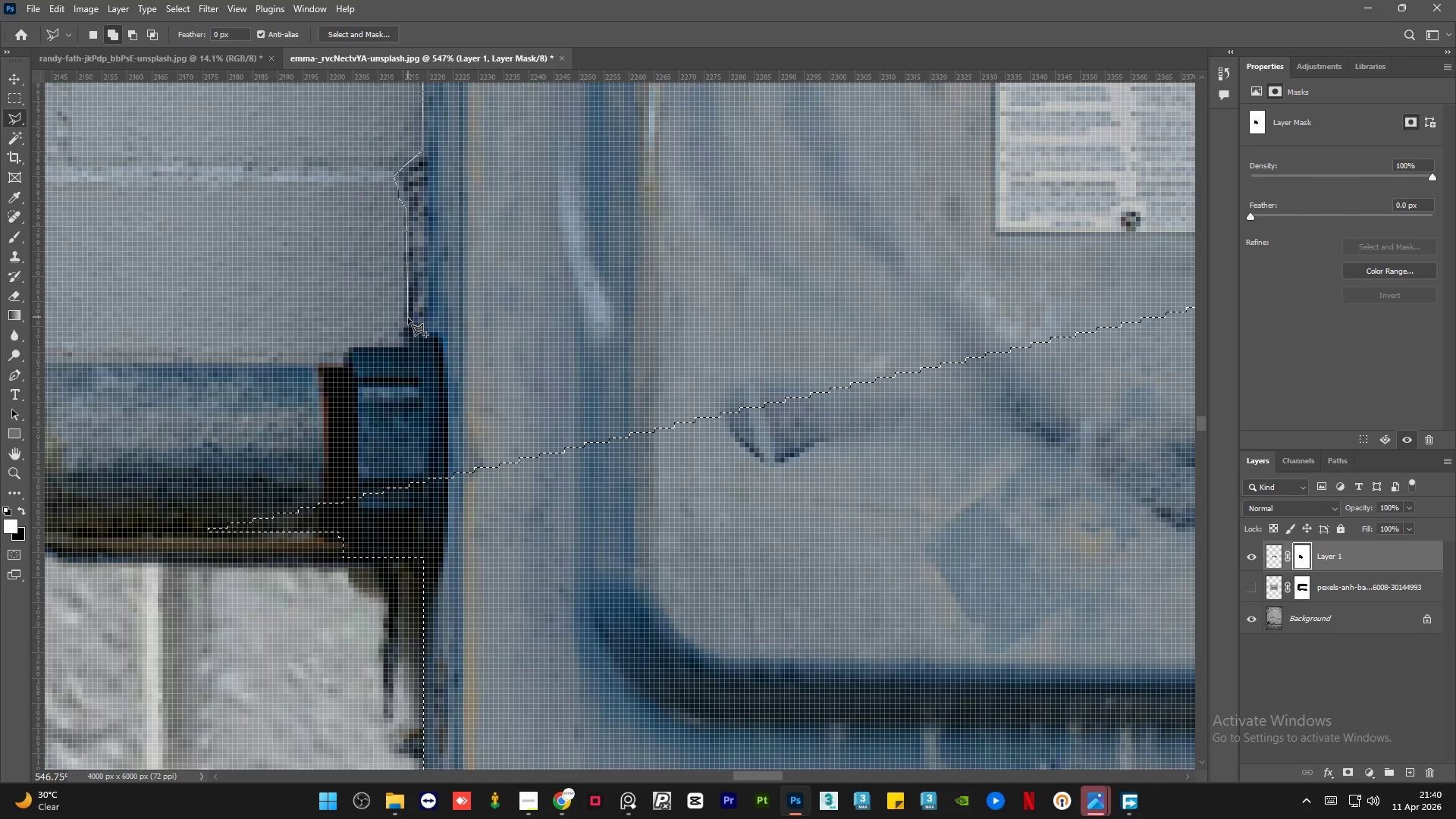 
left_click([406, 323])
 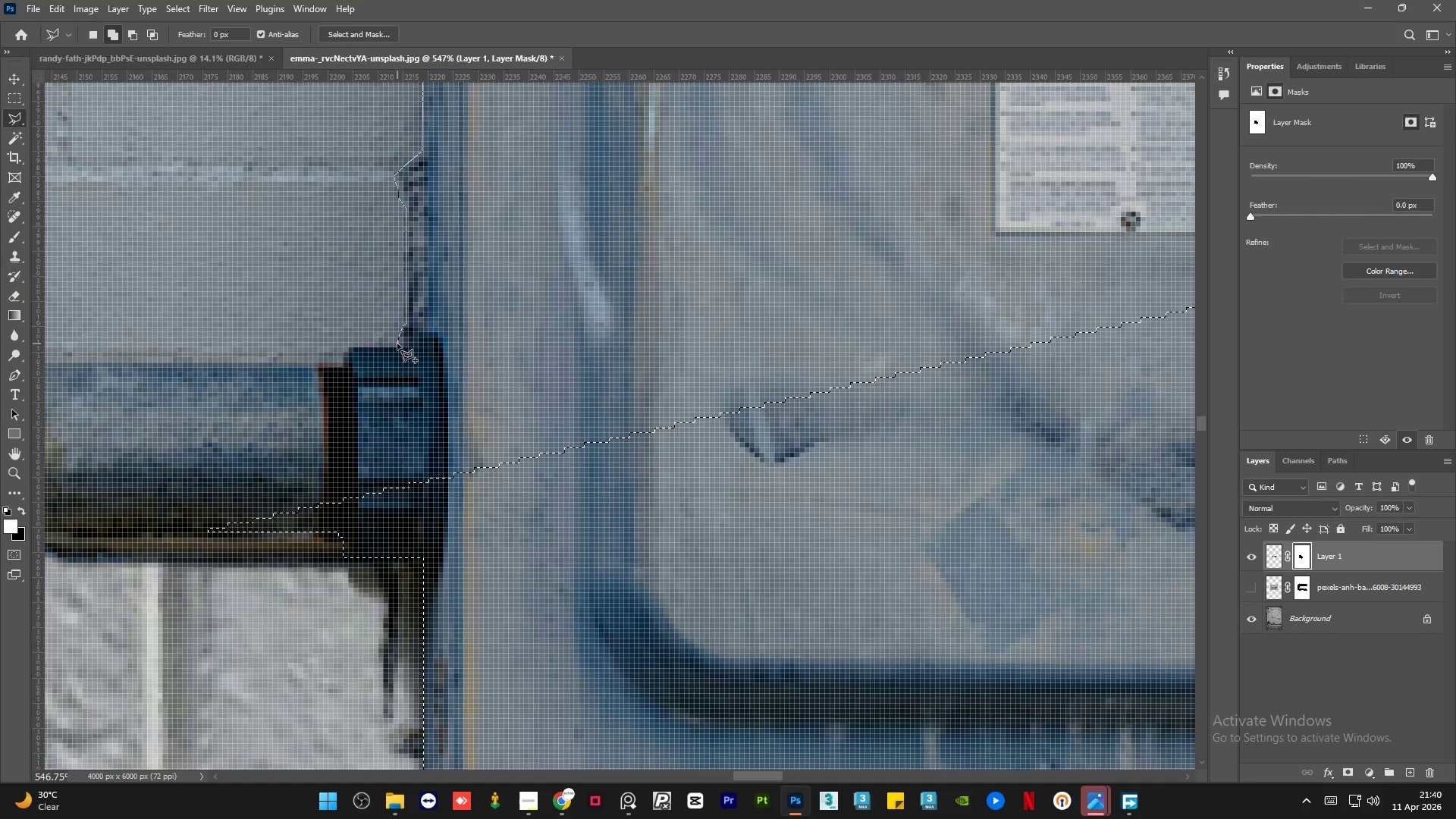 
left_click([397, 344])
 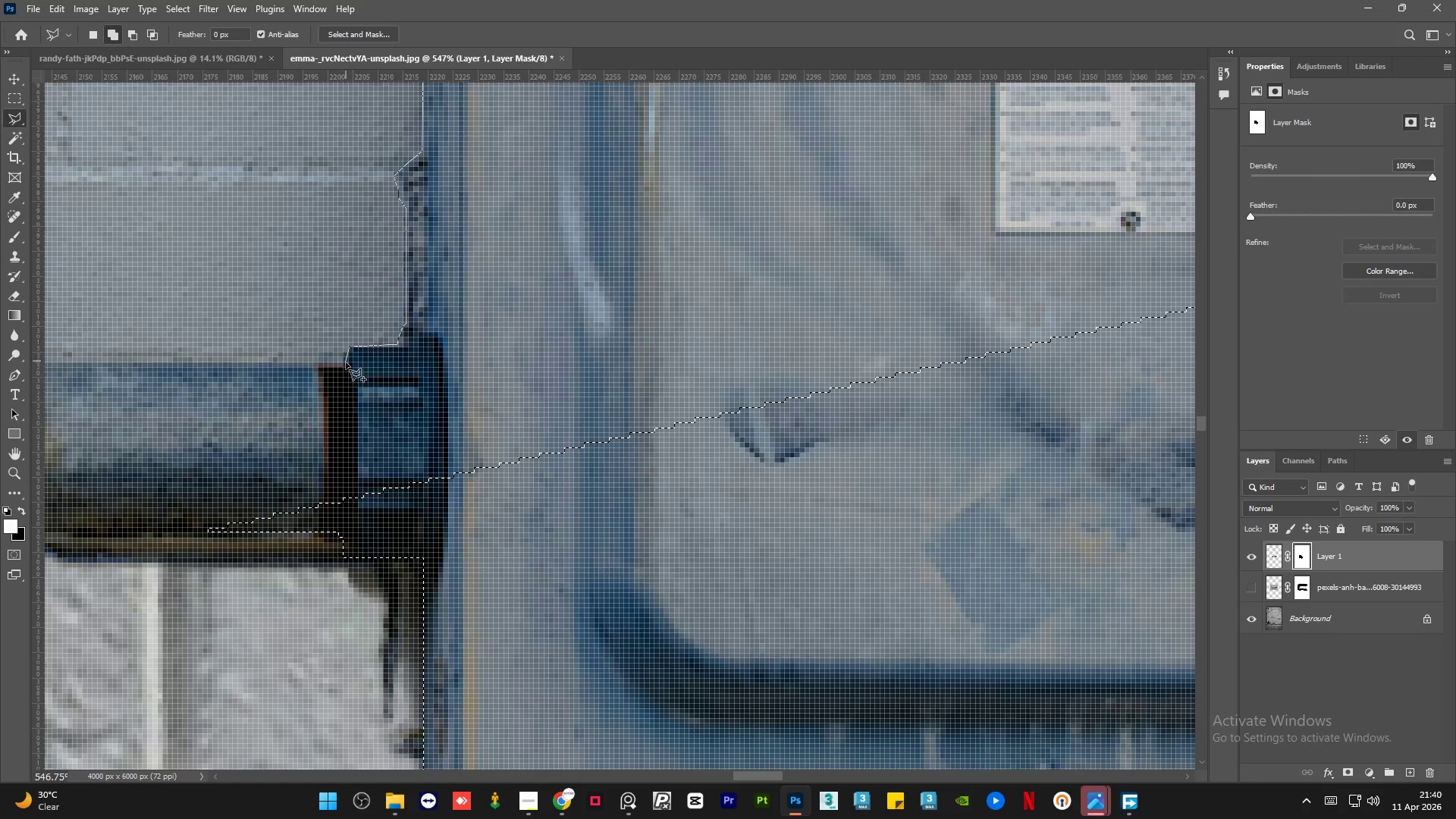 
left_click([345, 365])
 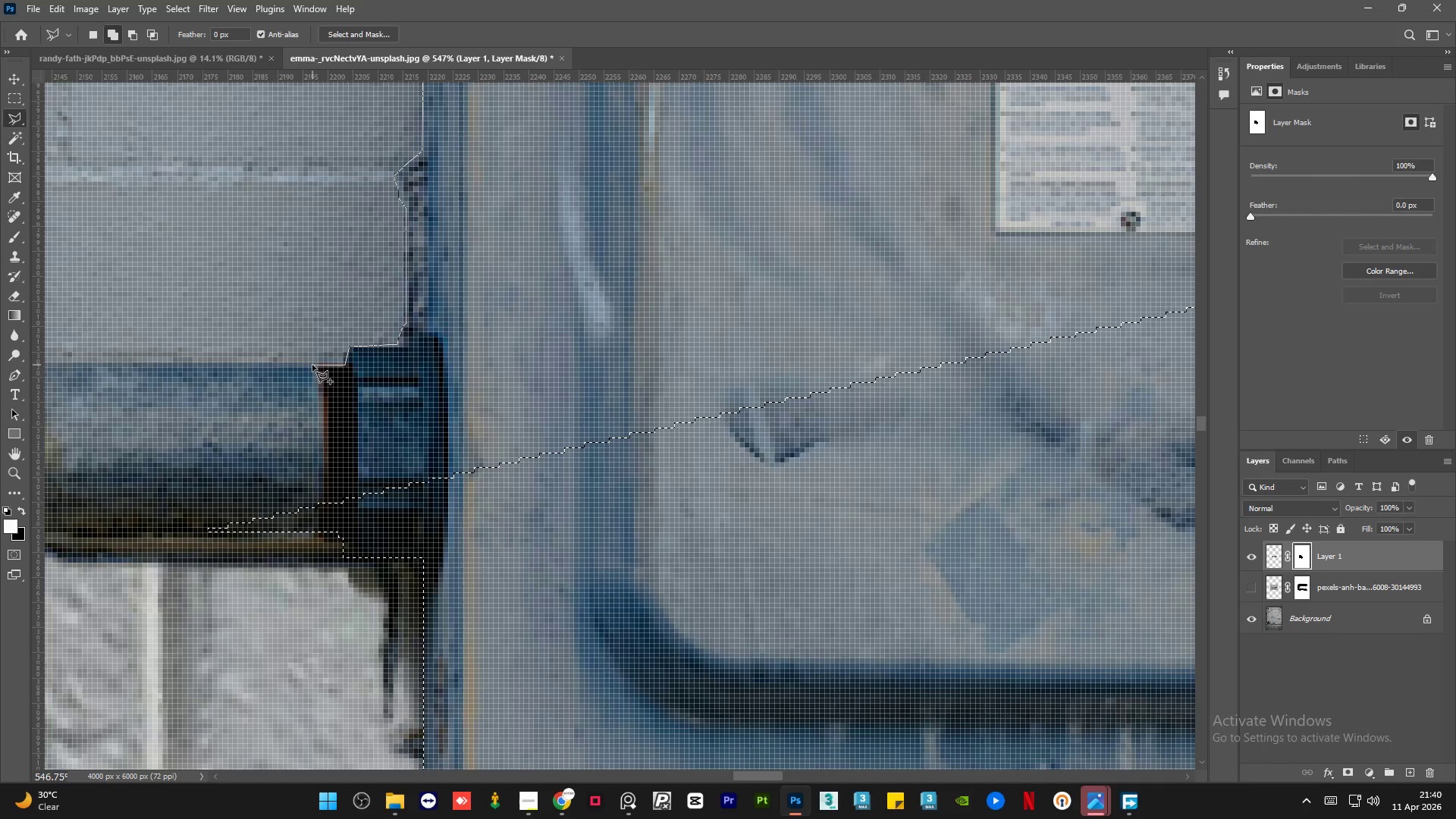 
left_click([313, 363])
 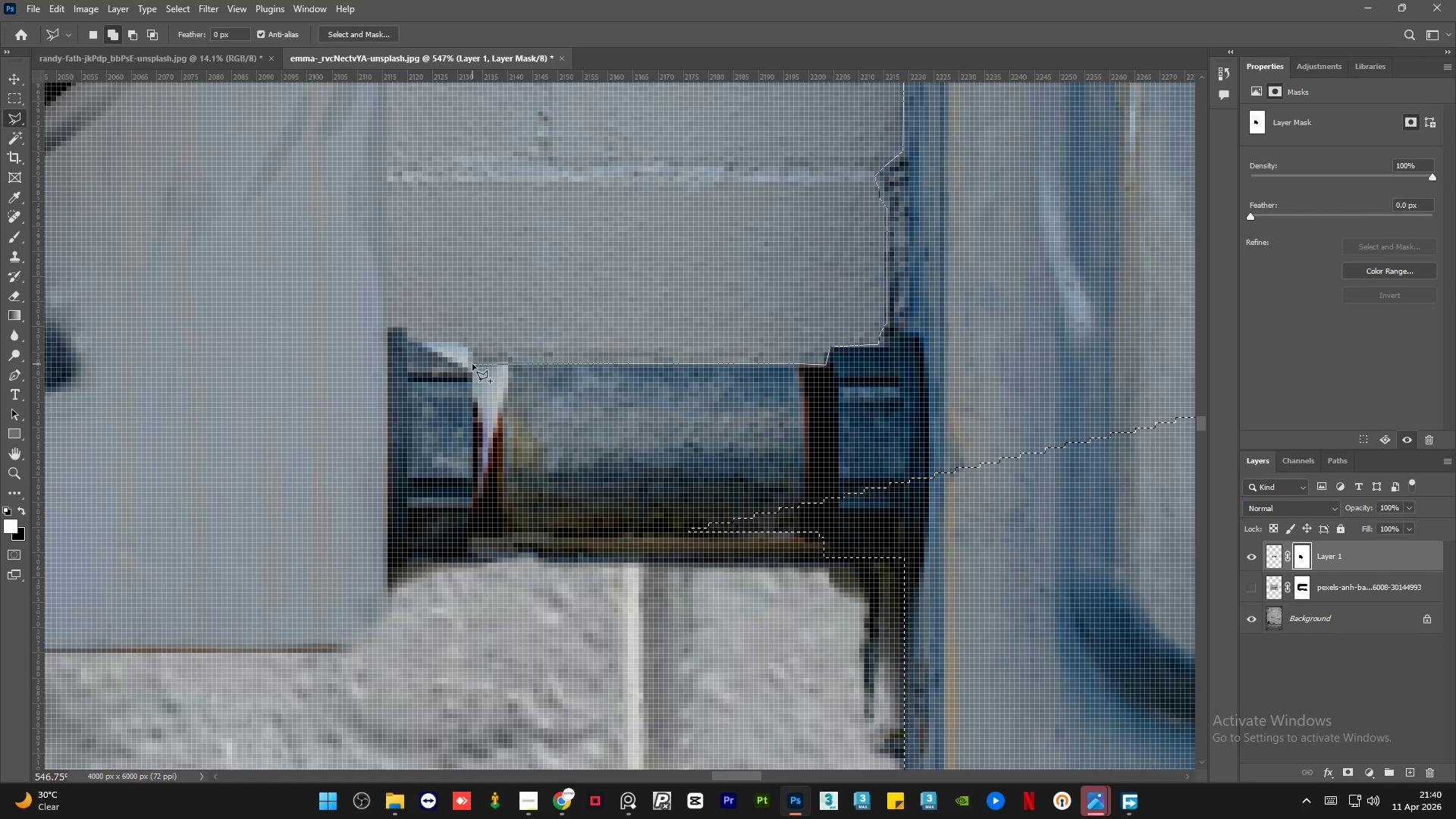 
left_click([473, 362])
 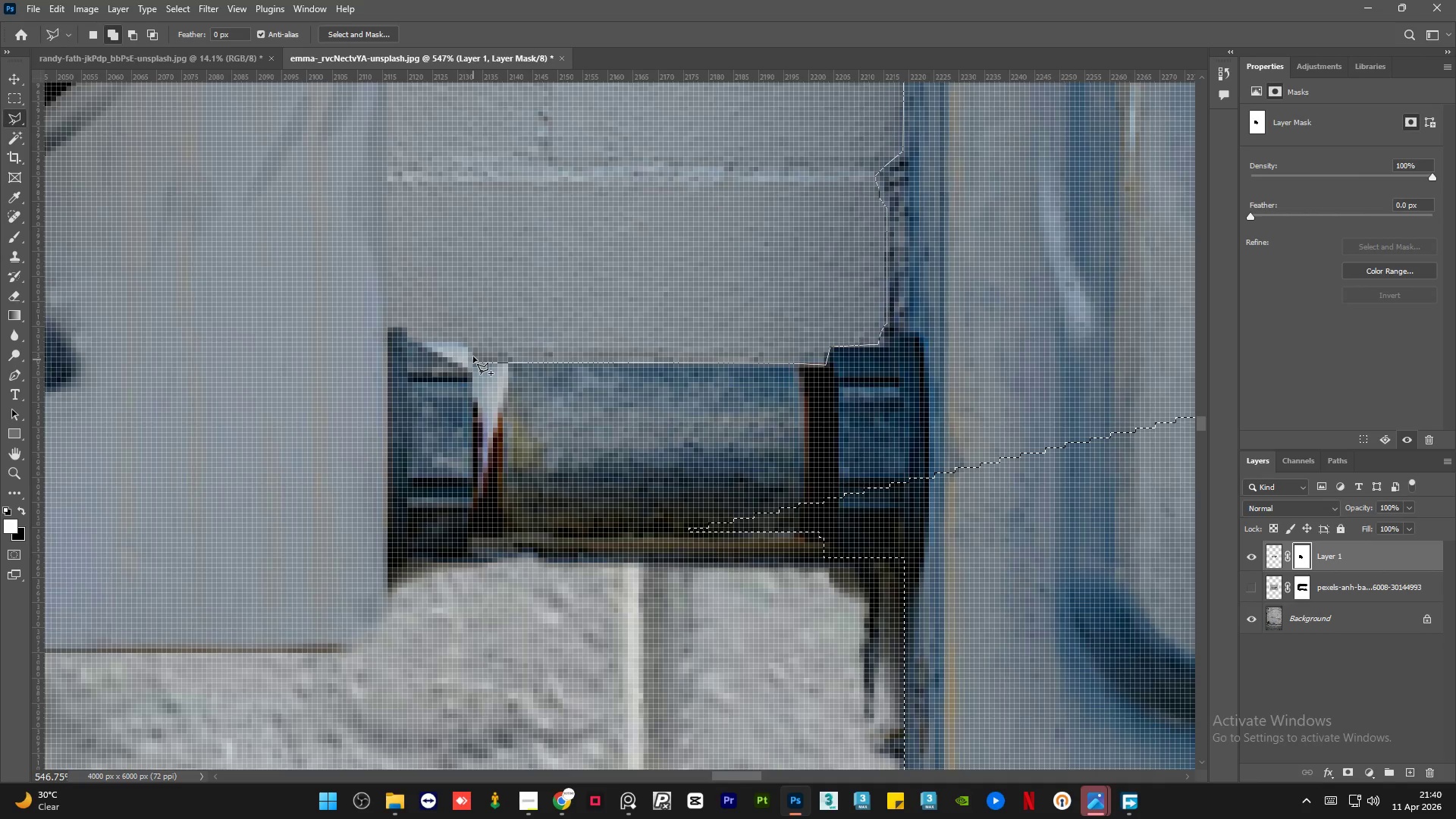 
left_click([470, 350])
 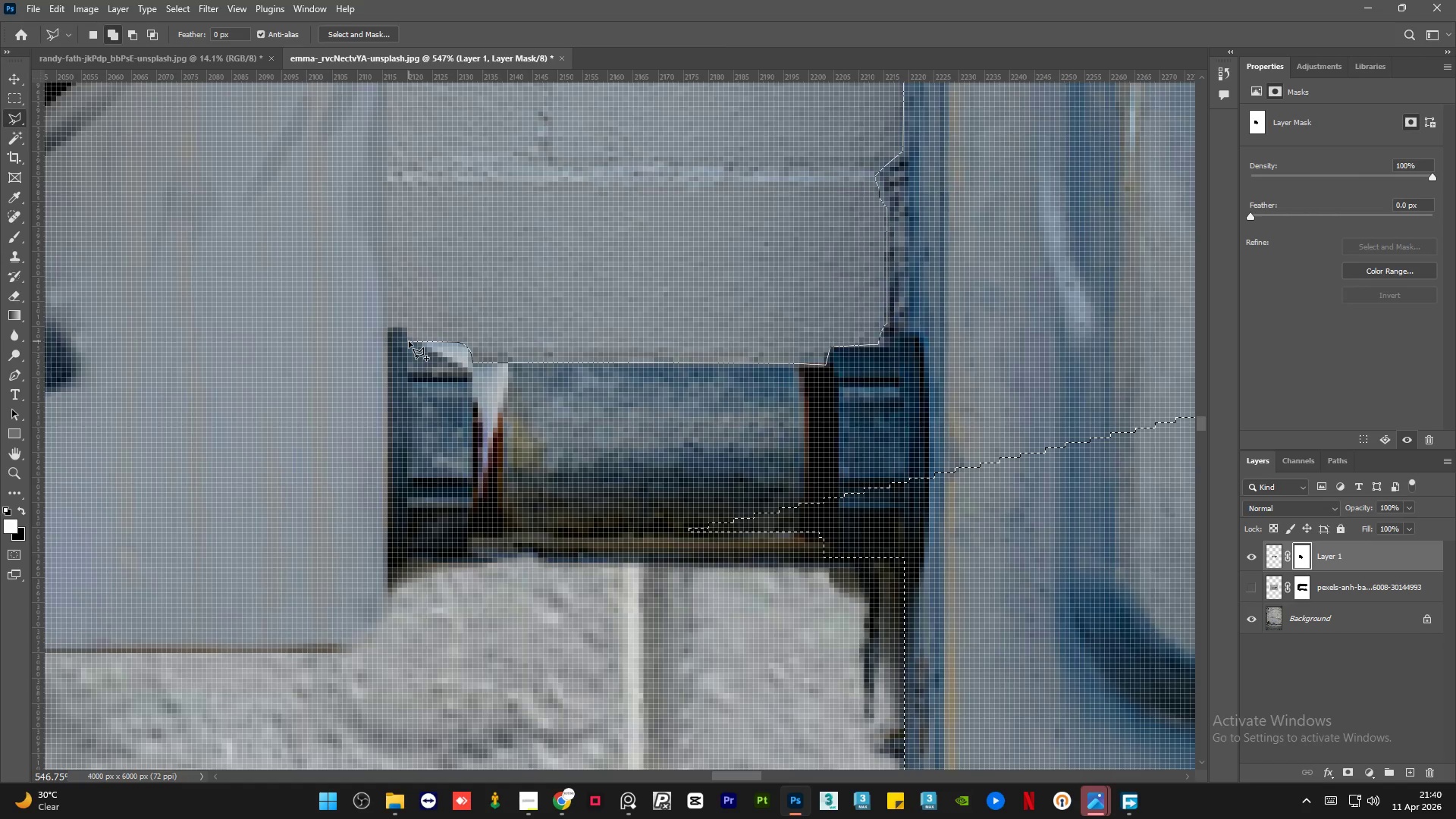 
left_click([406, 328])
 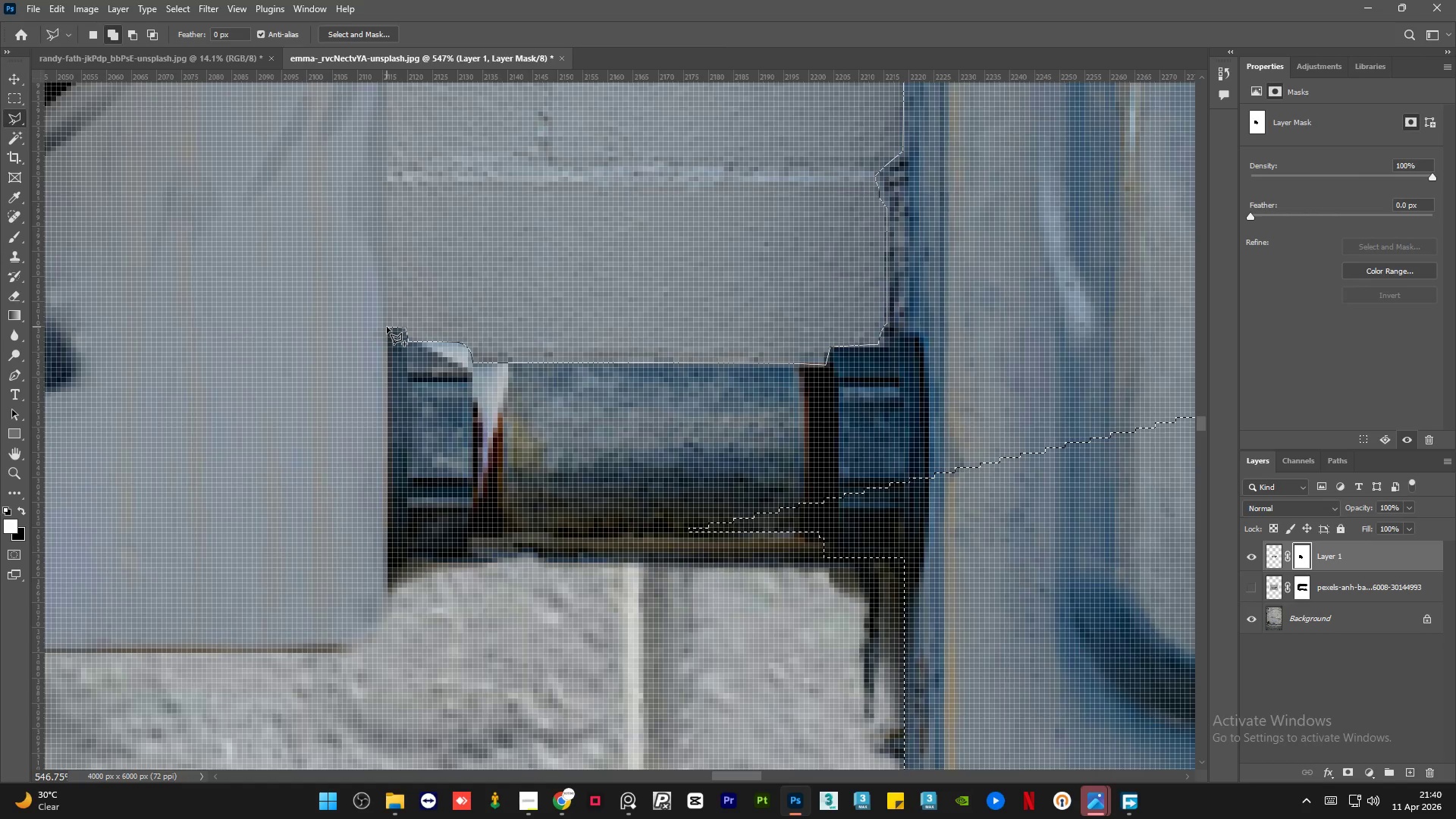 
left_click([385, 325])
 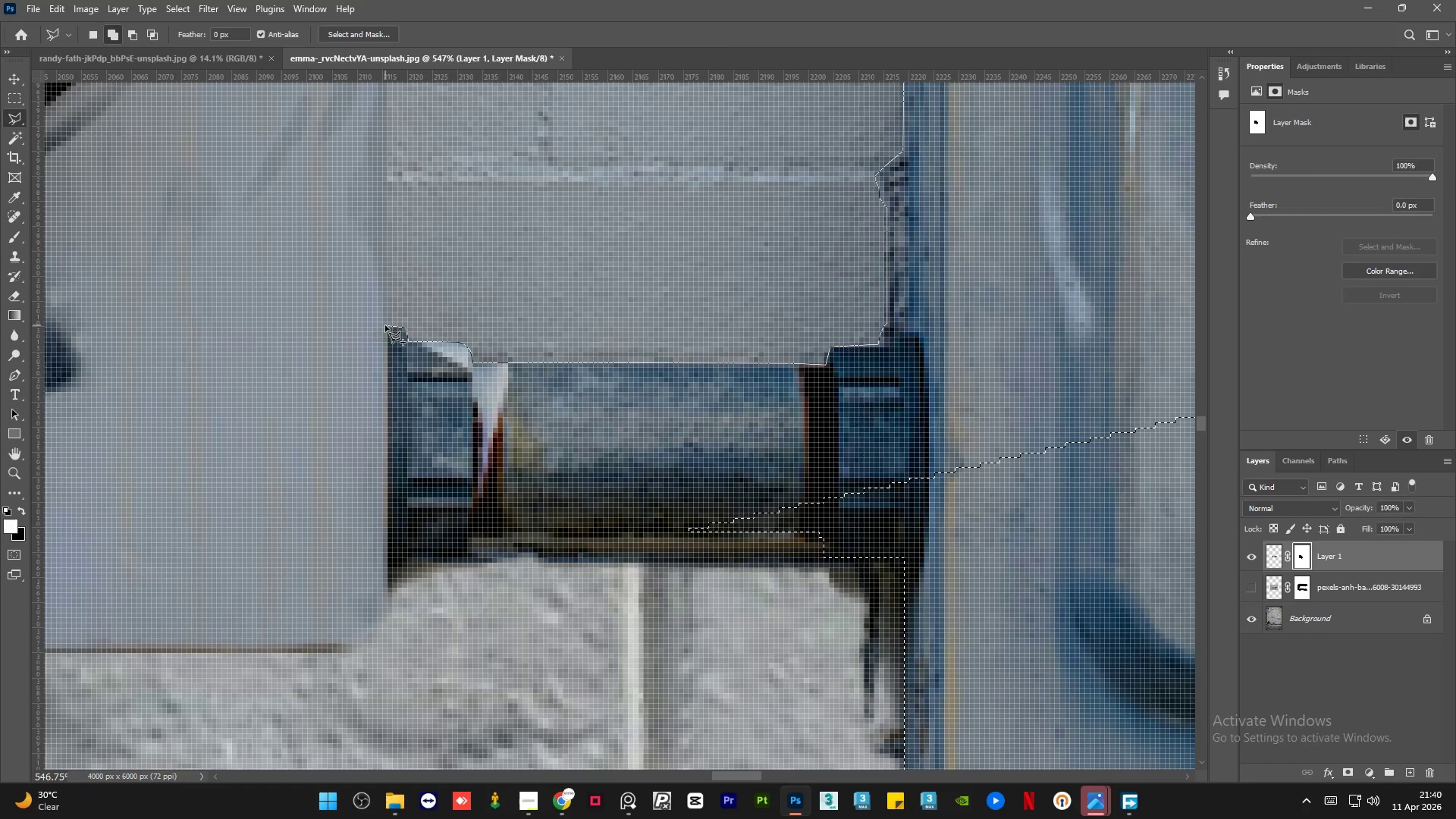 
hold_key(key=AltLeft, duration=1.52)
hold_key(key=AltLeft, duration=0.41)
scroll: coordinate [506, 551], scroll_direction: down, amount: 21.0
 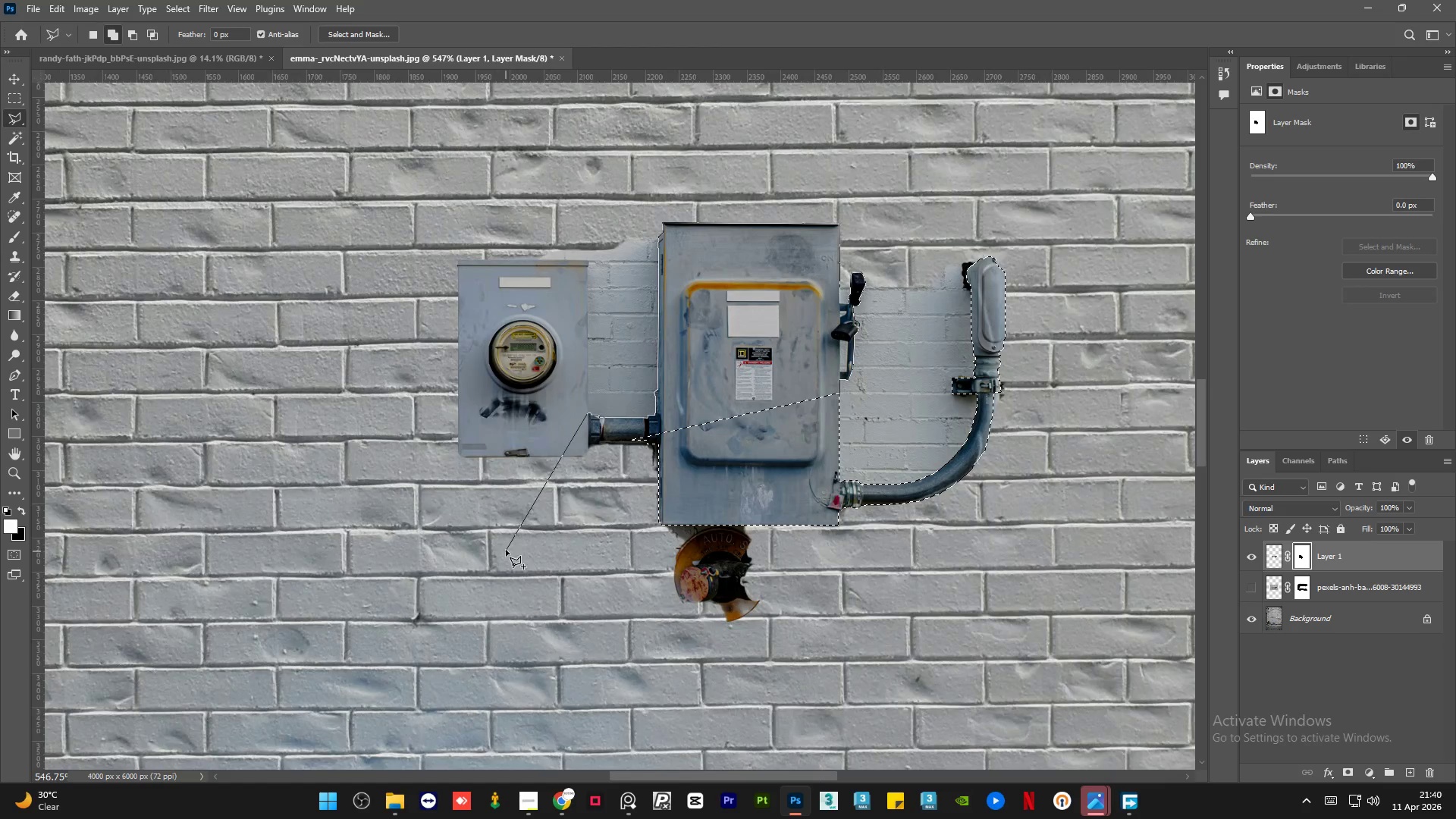 
hold_key(key=AltLeft, duration=0.67)
scroll: coordinate [602, 645], scroll_direction: up, amount: 12.0
 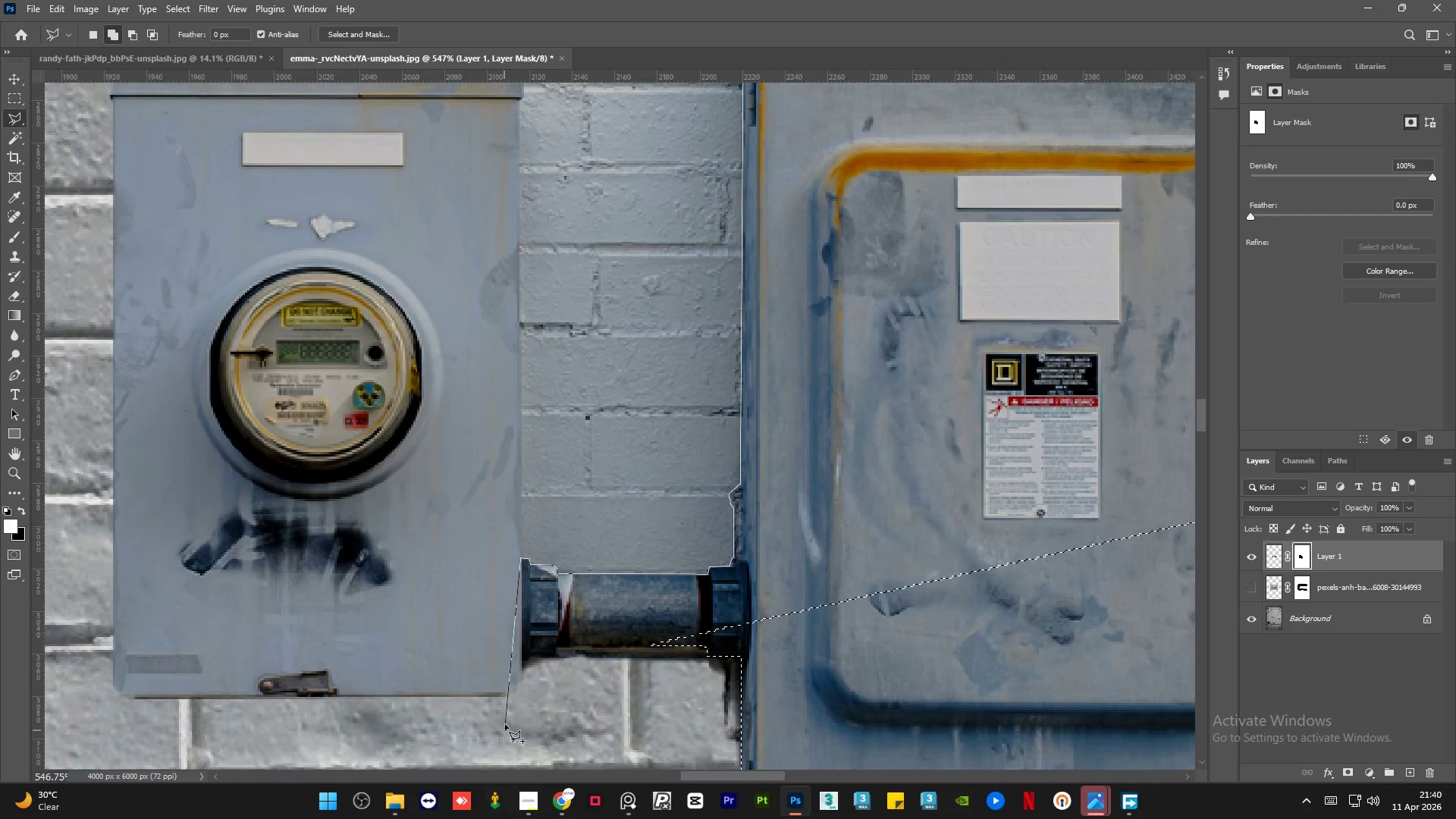 
hold_key(key=AltLeft, duration=0.41)
scroll: coordinate [571, 675], scroll_direction: up, amount: 6.0
 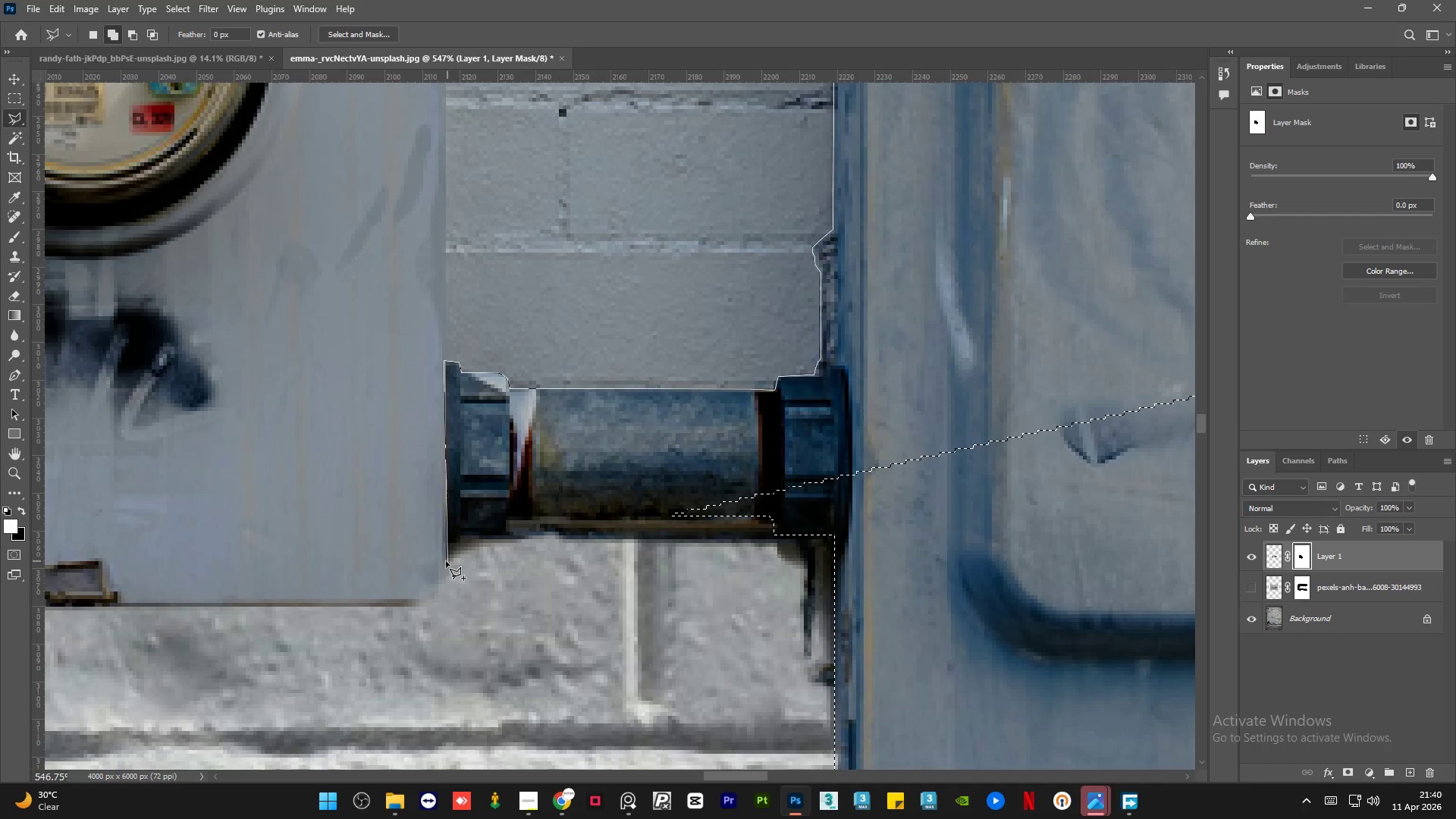 
left_click([446, 562])
 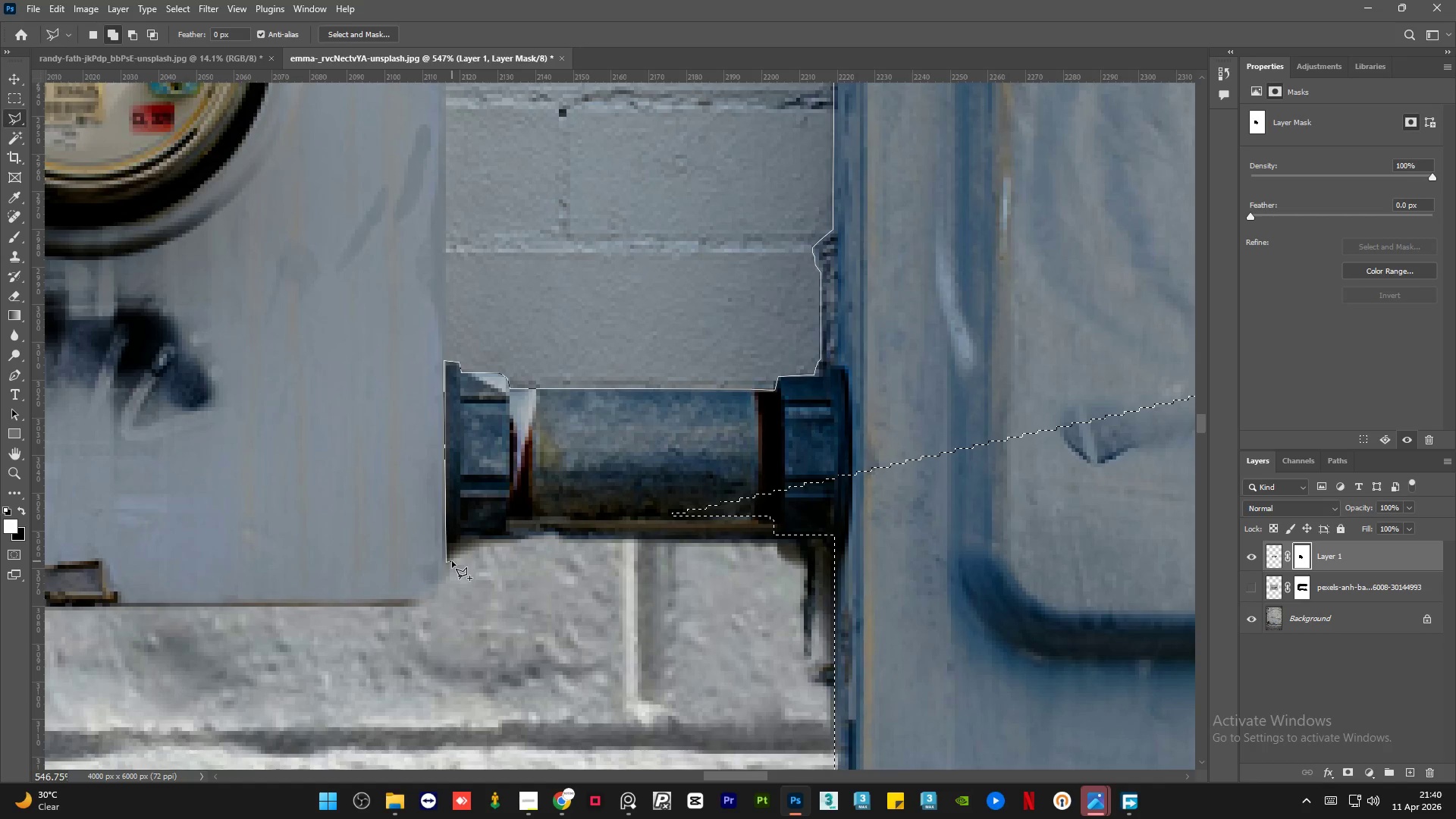 
left_click([452, 561])
 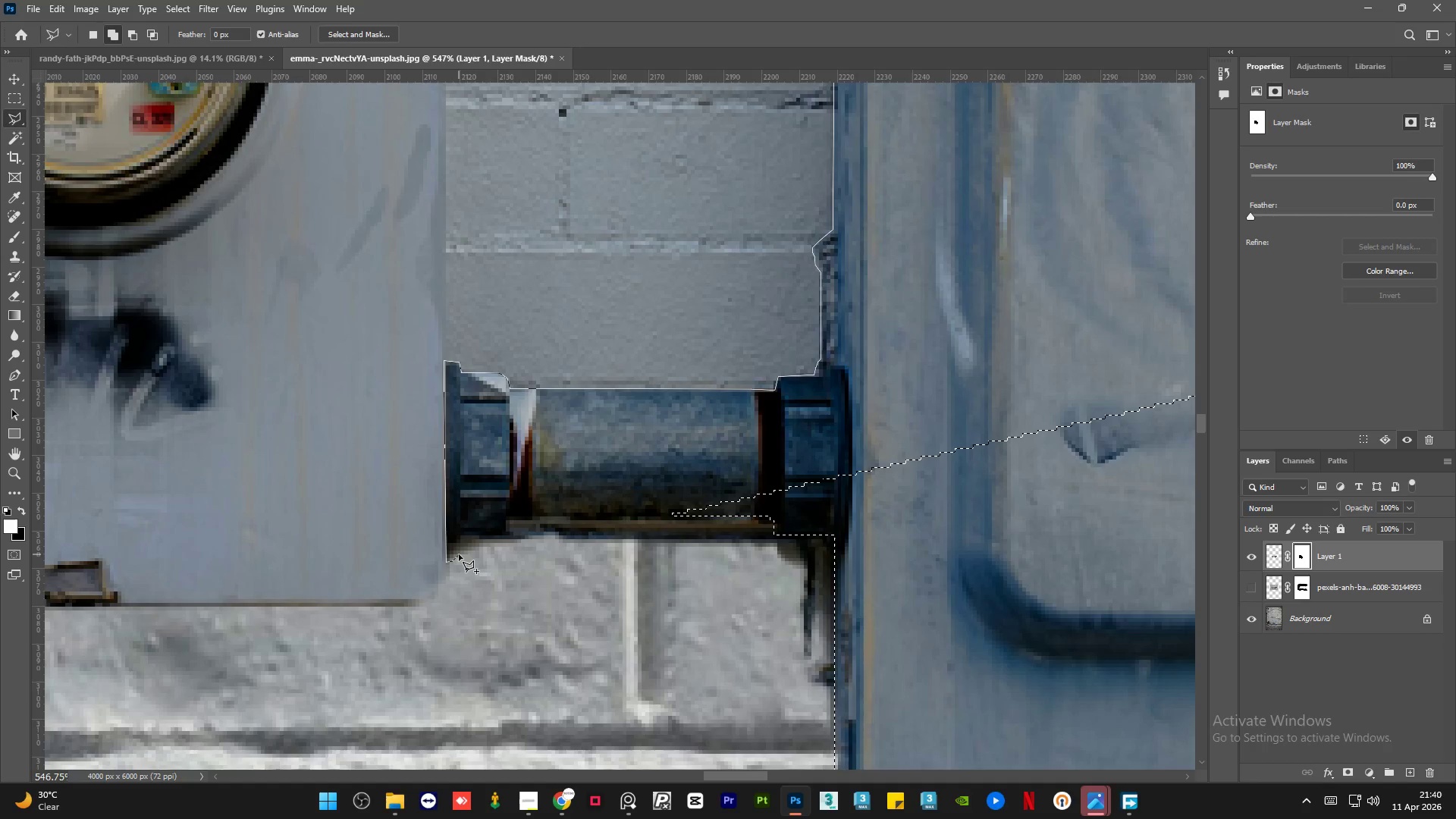 
left_click([459, 554])
 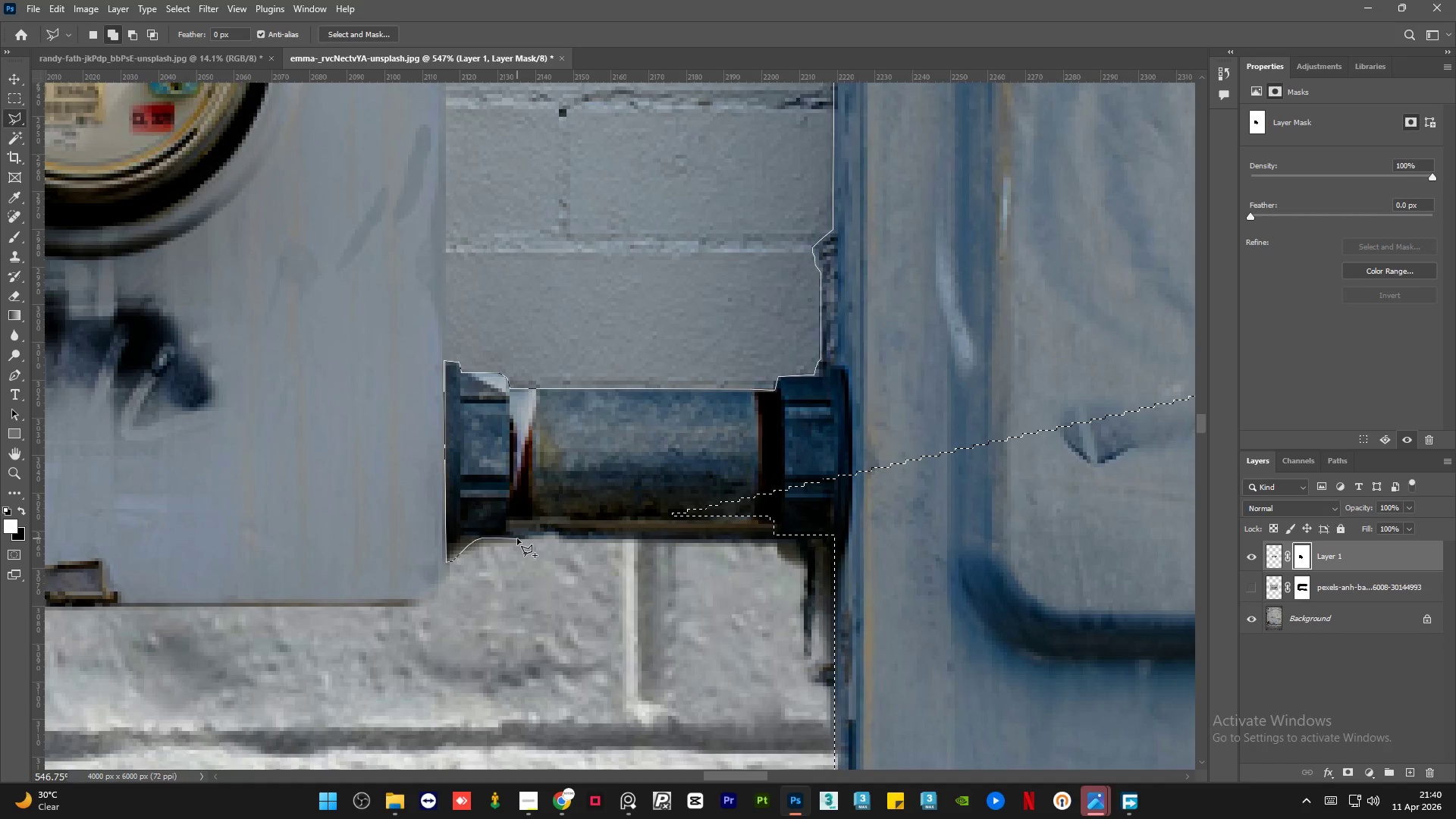 
left_click([532, 530])
 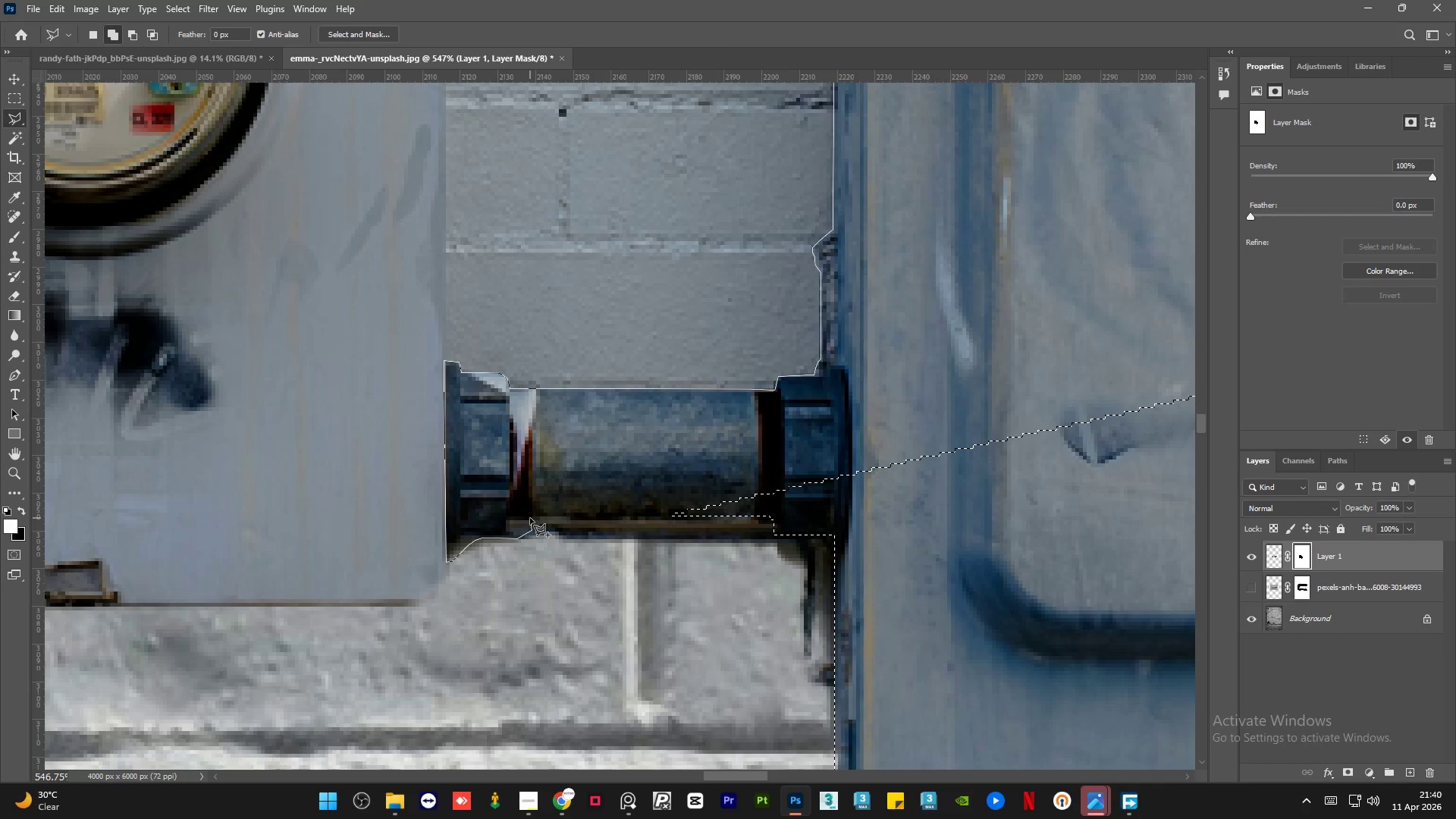 
left_click([532, 519])
 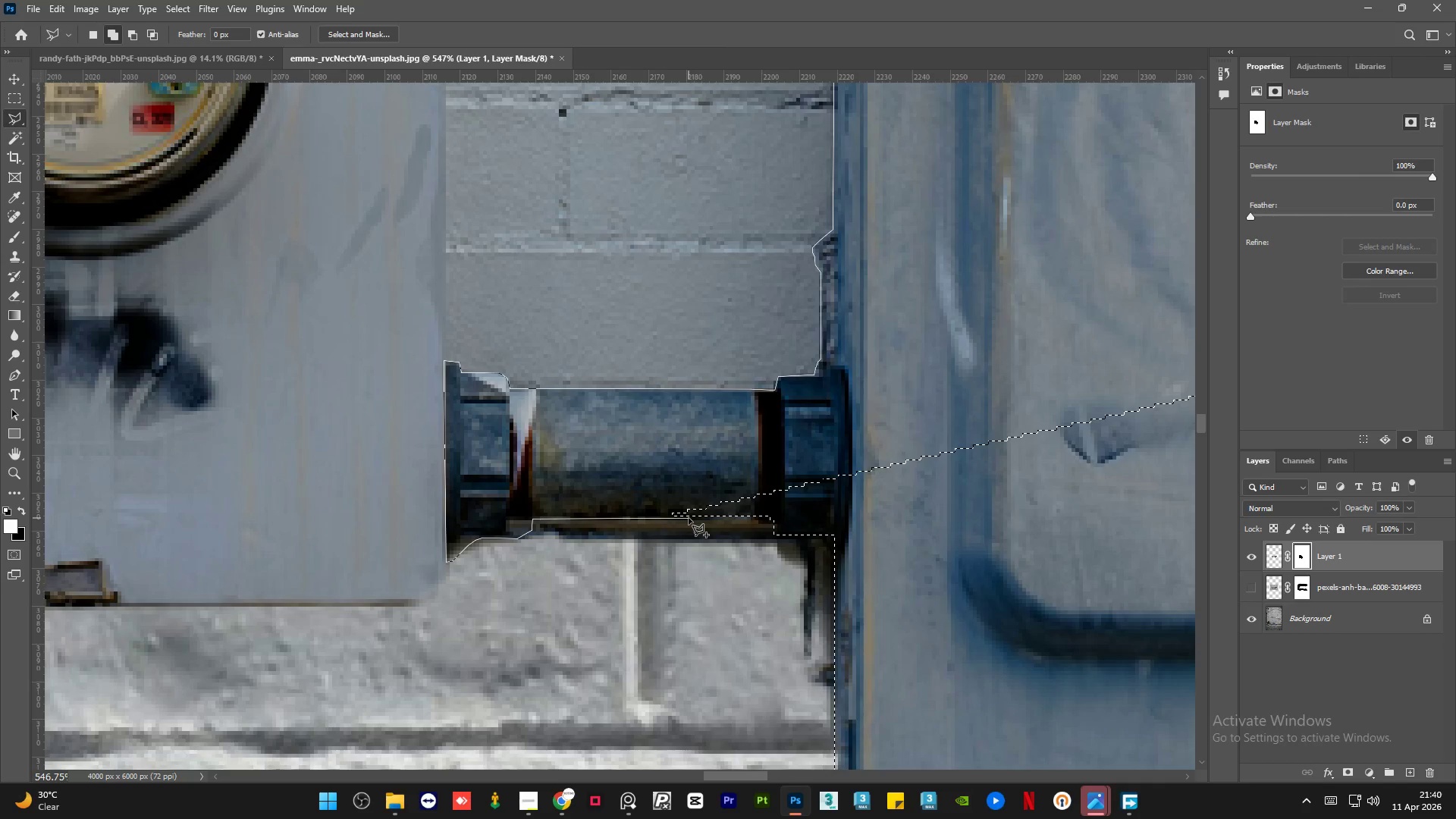 
left_click([689, 518])
 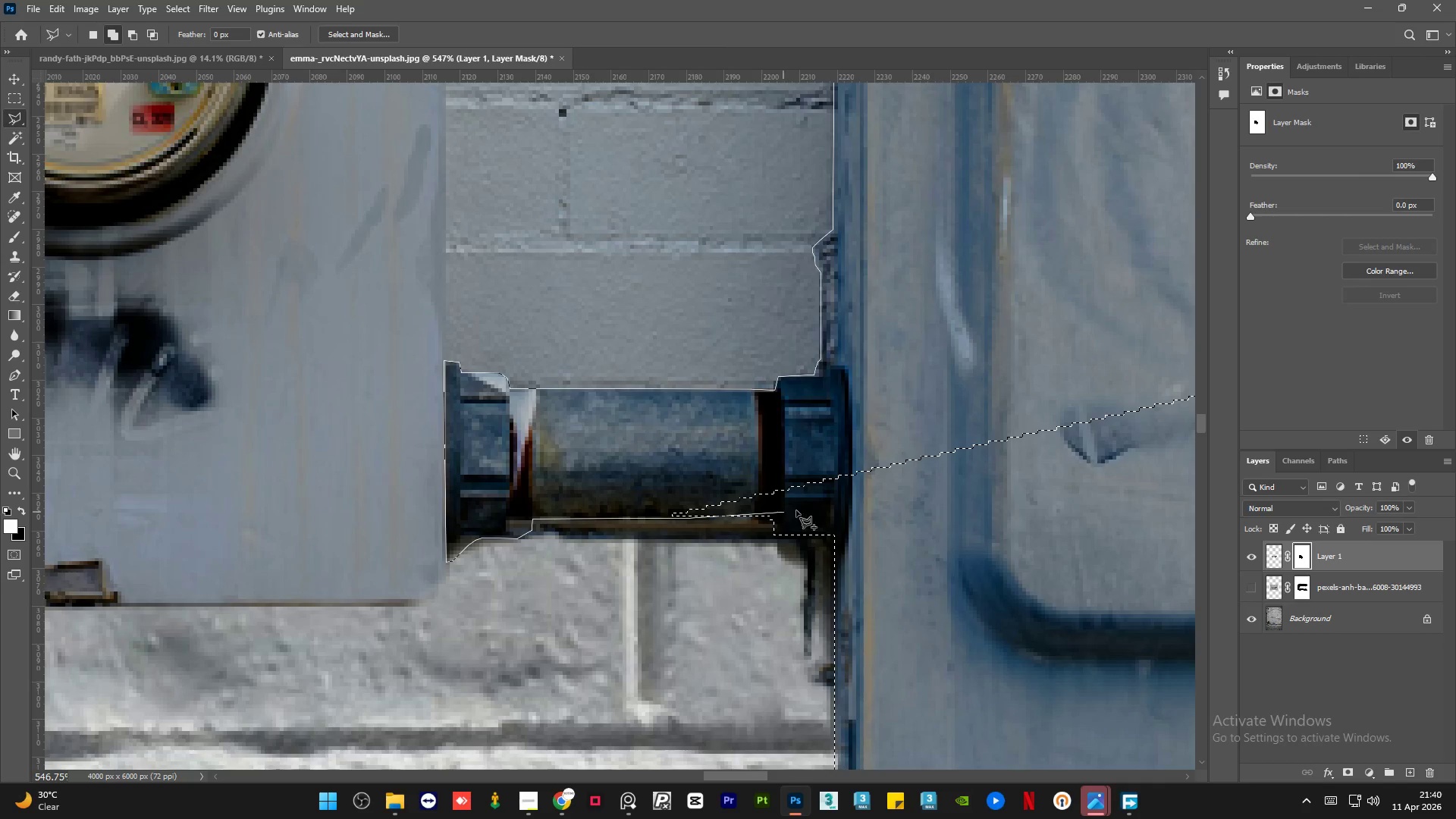 
left_click([887, 497])
 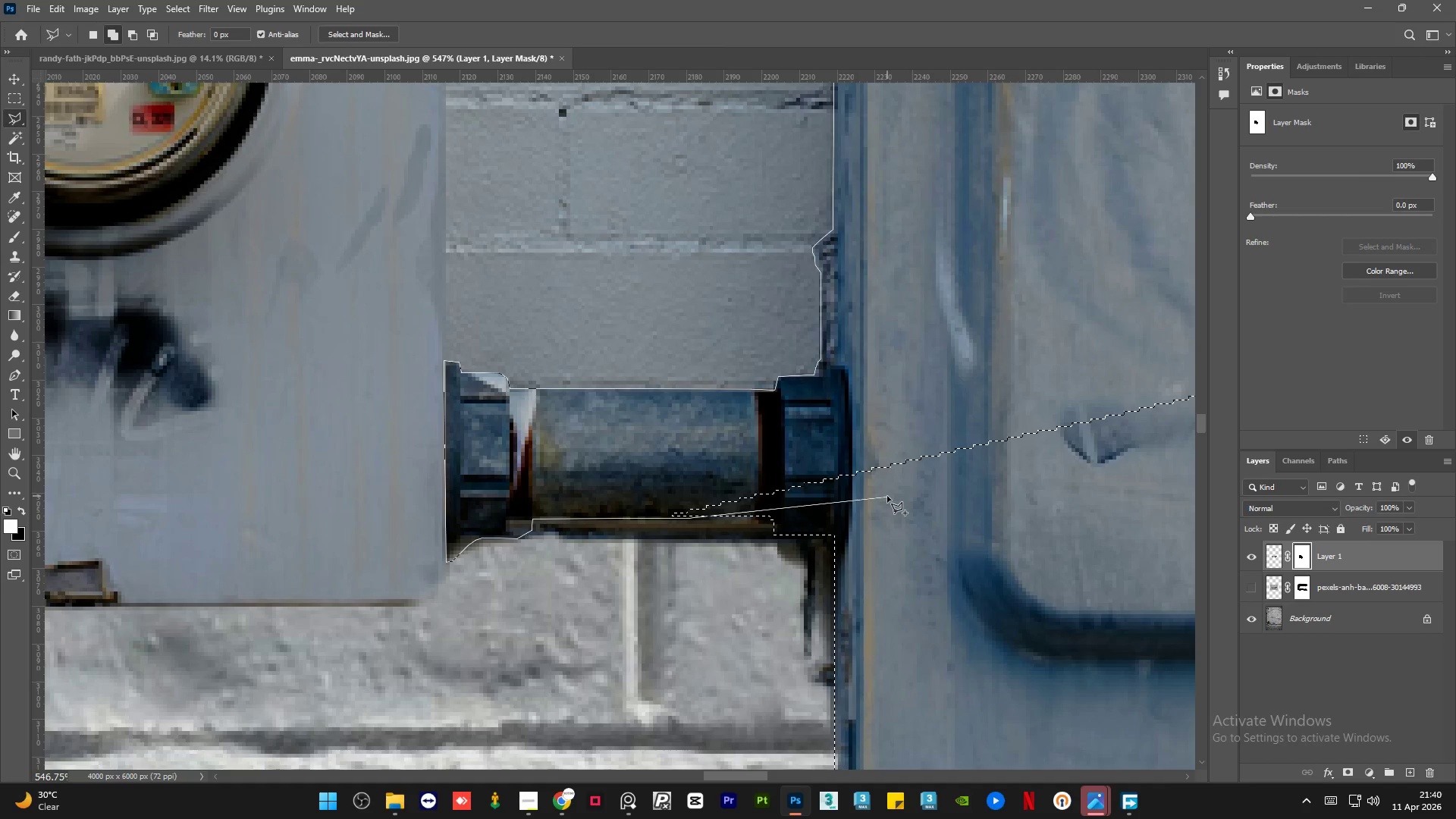 
hold_key(key=AltLeft, duration=0.84)
scroll: coordinate [347, 476], scroll_direction: down, amount: 9.0
 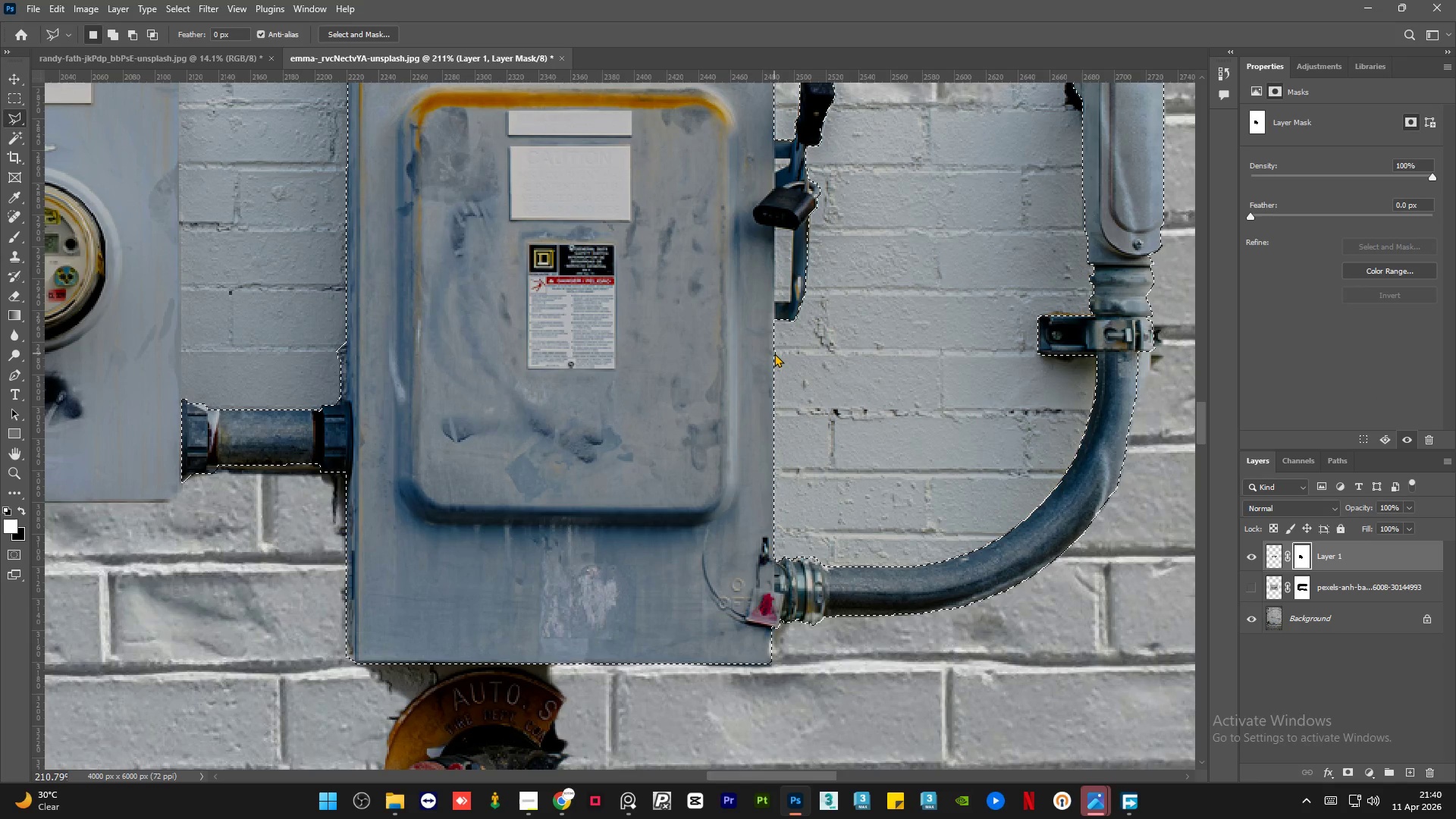 
hold_key(key=AltLeft, duration=1.53)
scroll: coordinate [689, 429], scroll_direction: down, amount: 7.0
 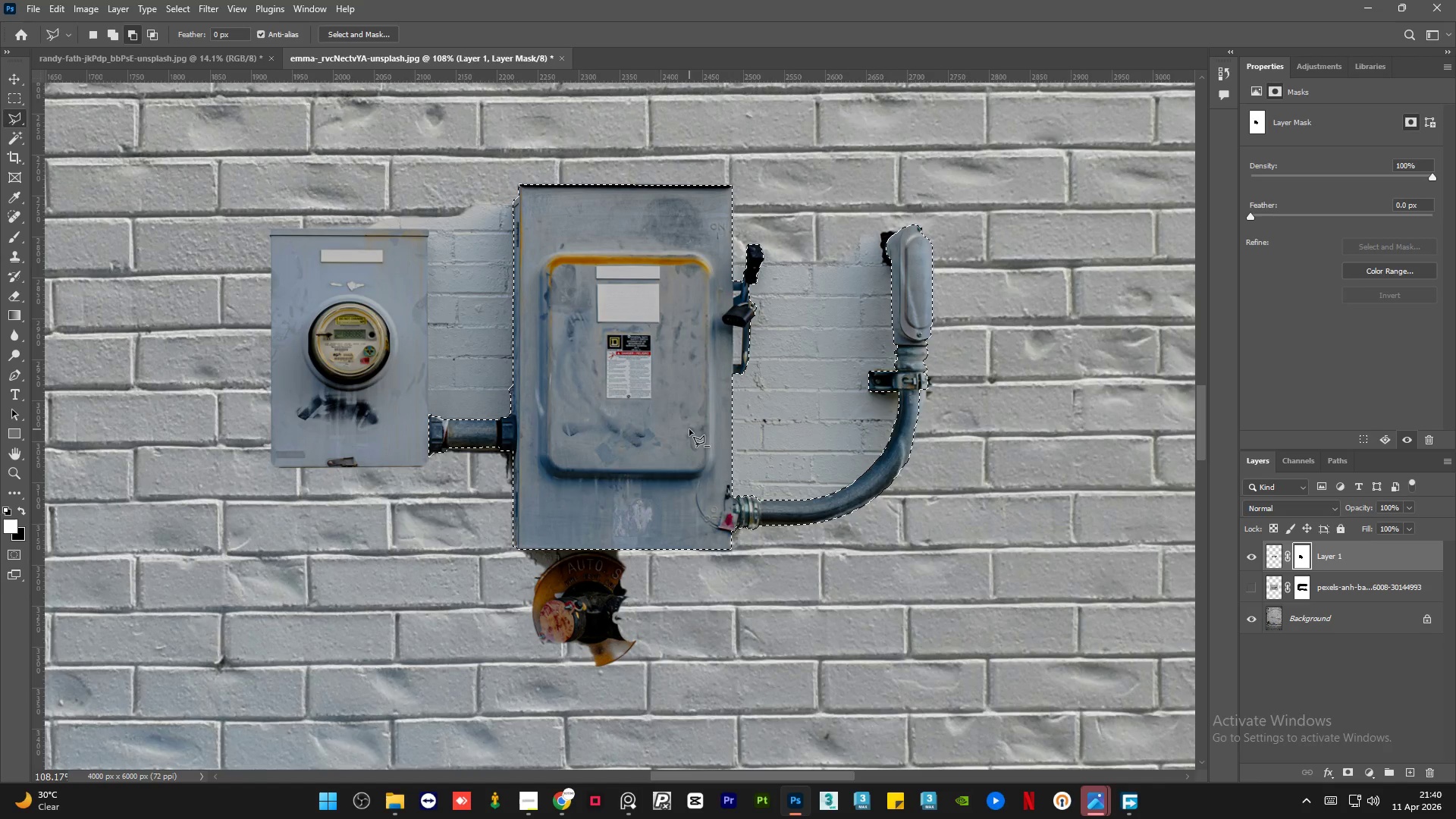 
hold_key(key=AltLeft, duration=0.78)
 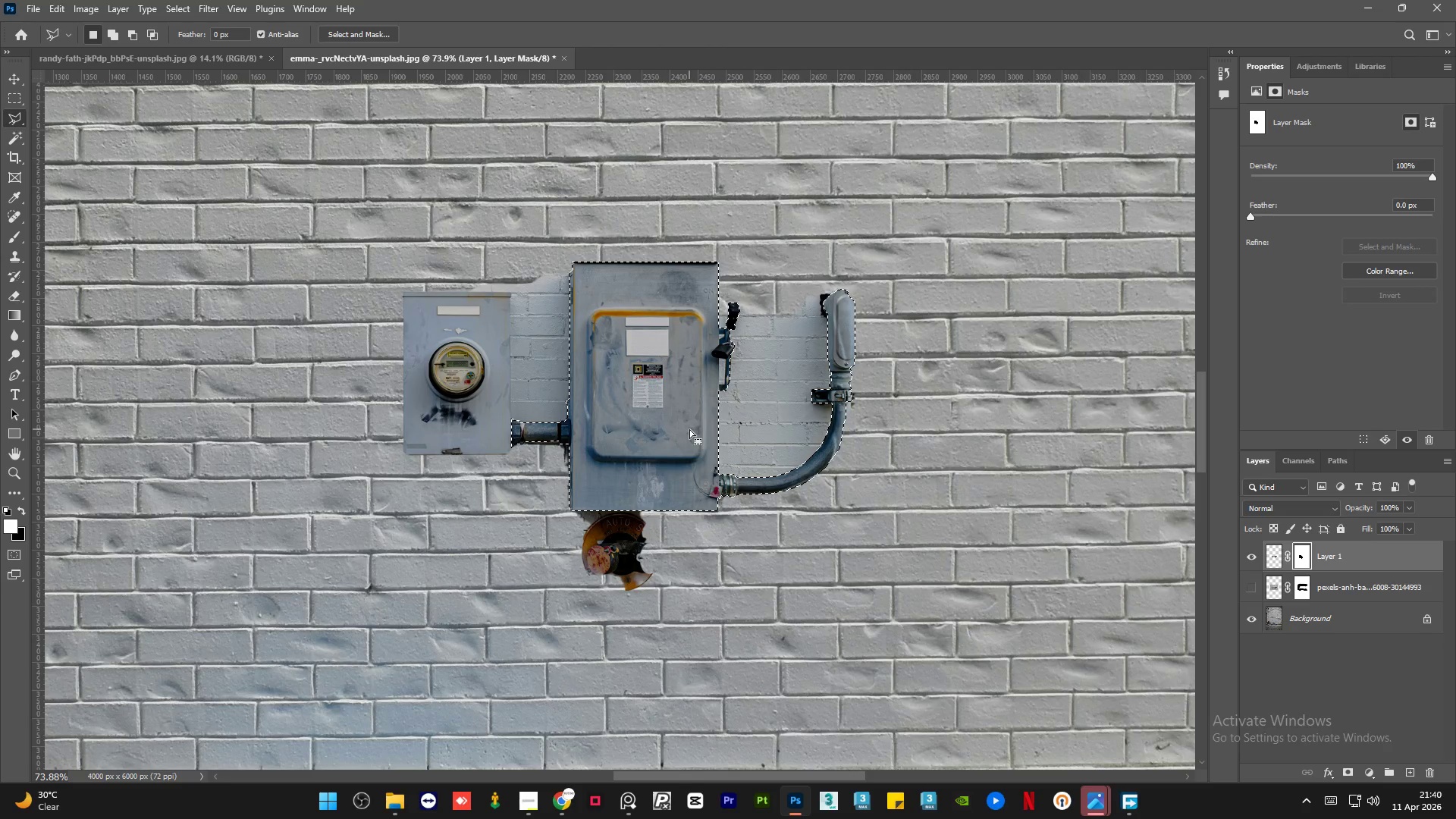 
hold_key(key=AltLeft, duration=0.83)
scroll: coordinate [787, 342], scroll_direction: up, amount: 8.0
 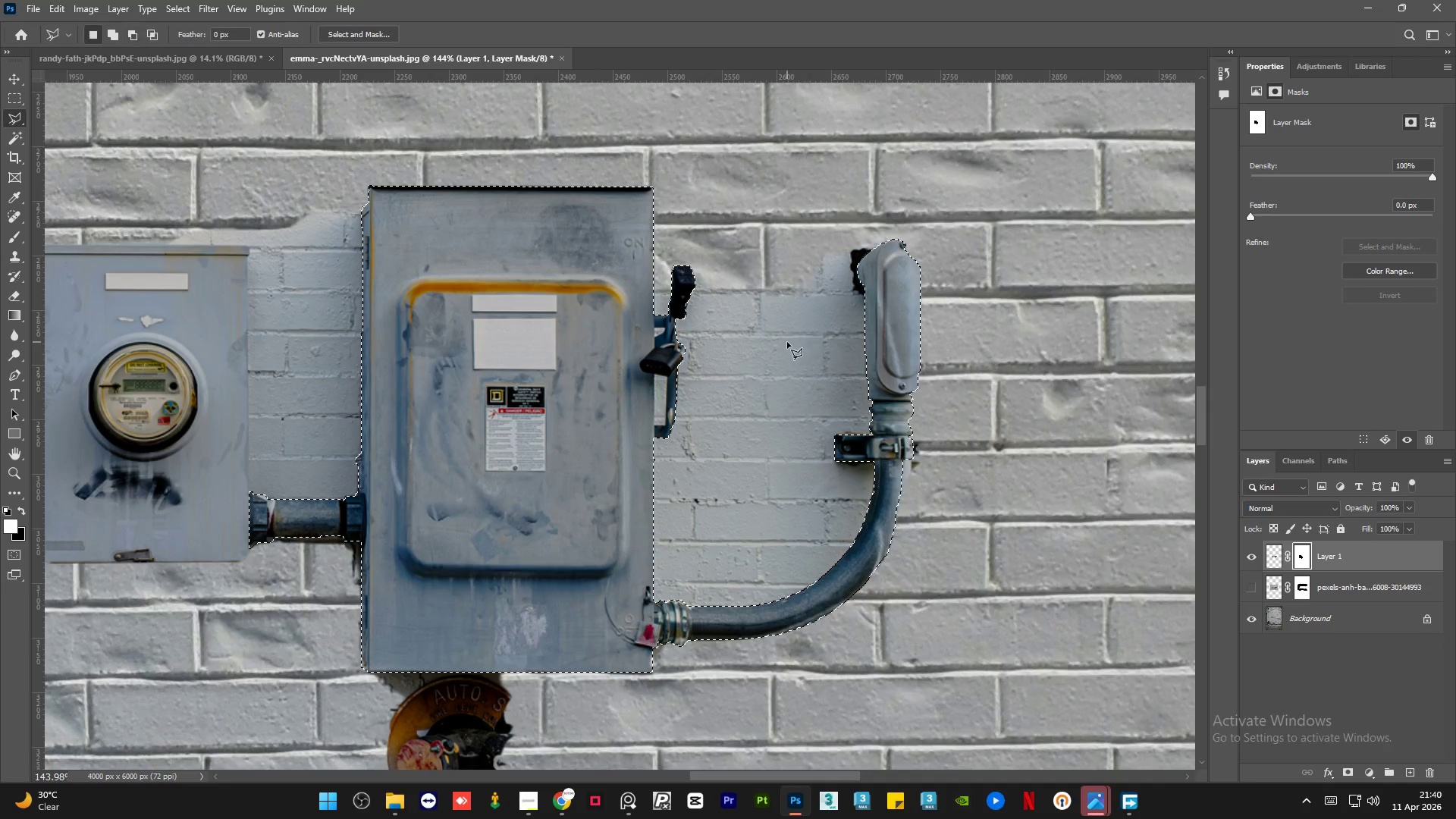 
hold_key(key=AltLeft, duration=1.5)
scroll: coordinate [656, 375], scroll_direction: up, amount: 7.0
 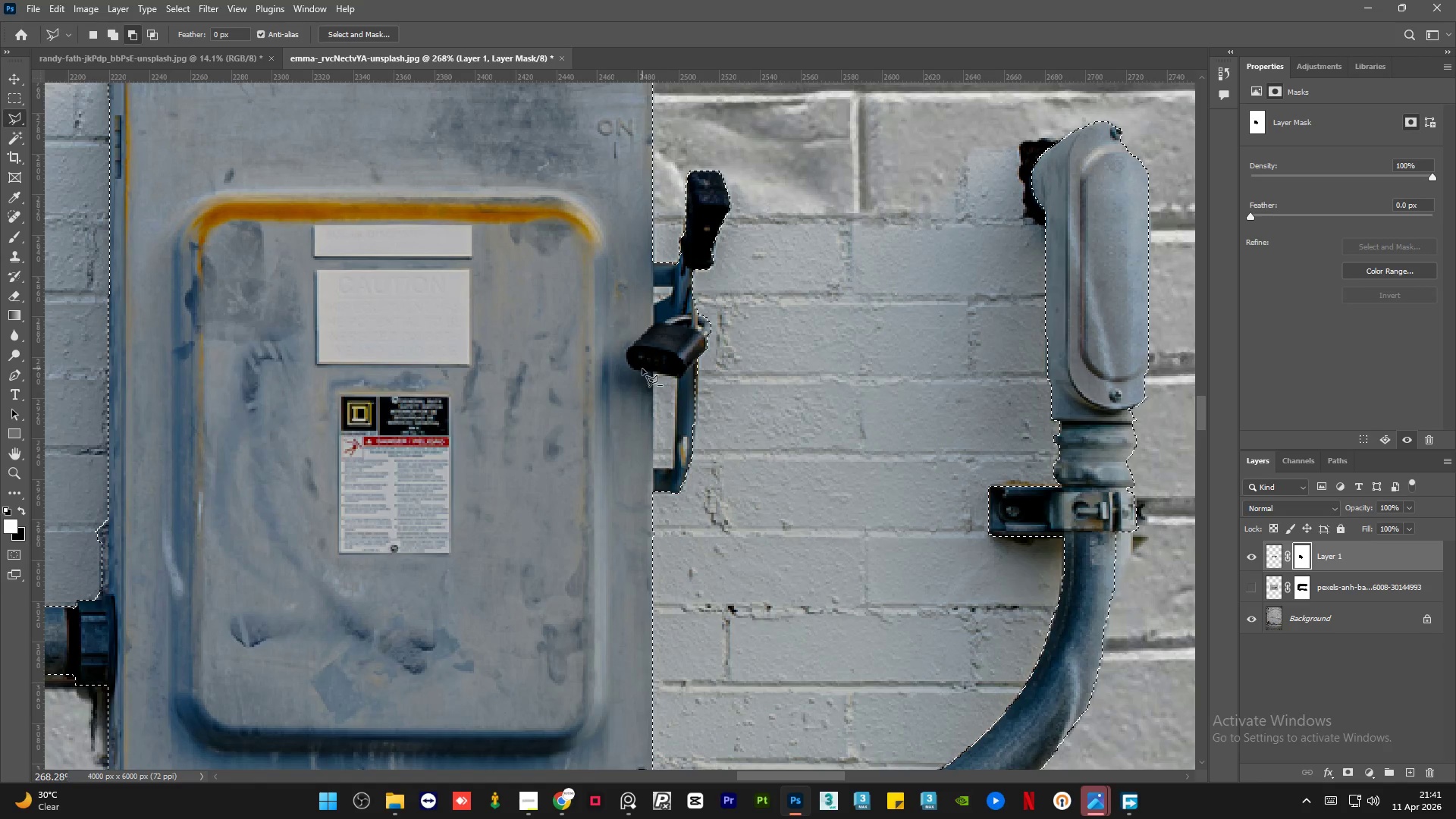 
hold_key(key=AltLeft, duration=1.53)
scroll: coordinate [696, 418], scroll_direction: up, amount: 7.0
 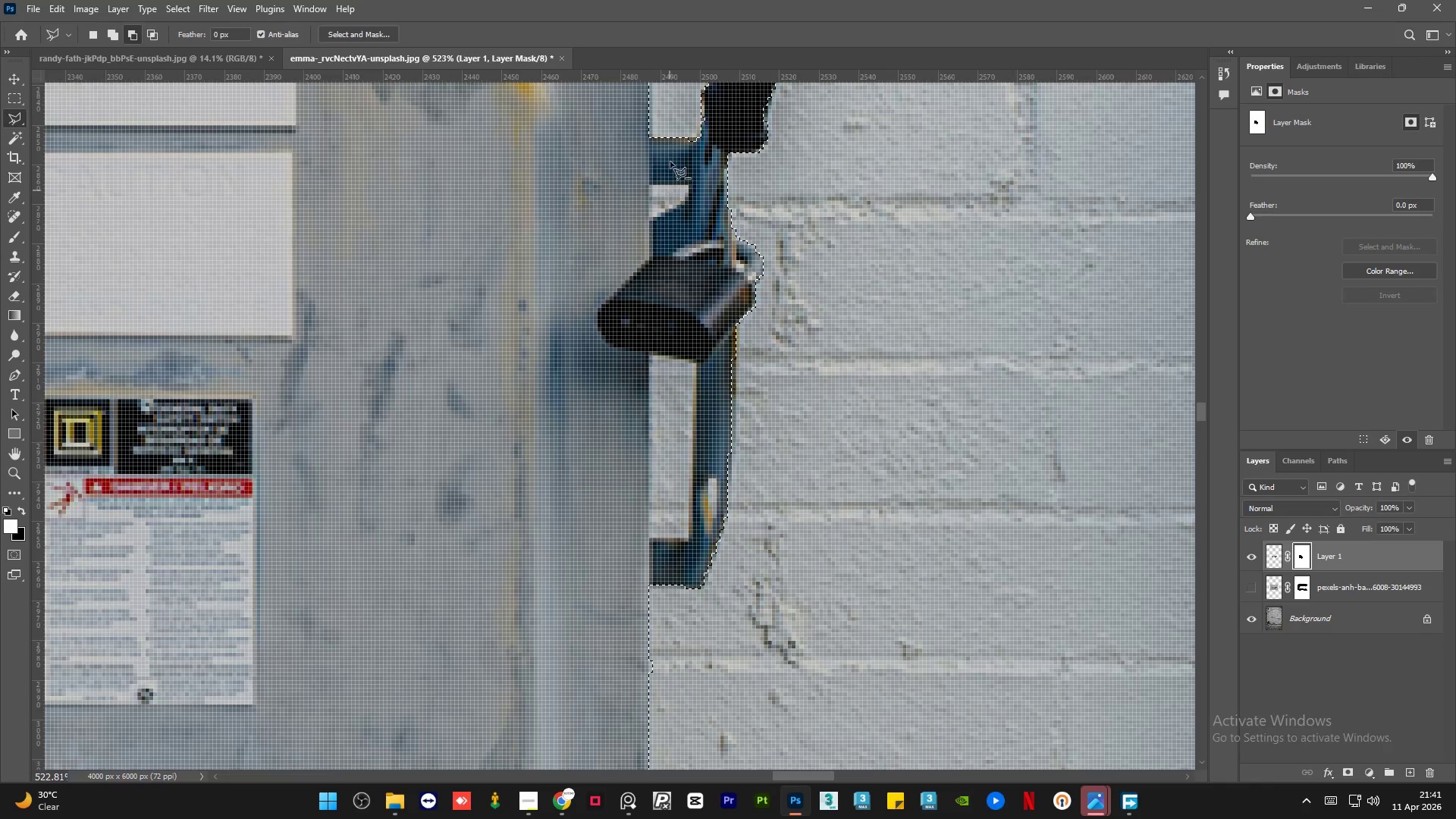 
hold_key(key=AltLeft, duration=0.45)
scroll: coordinate [670, 161], scroll_direction: up, amount: 12.0
 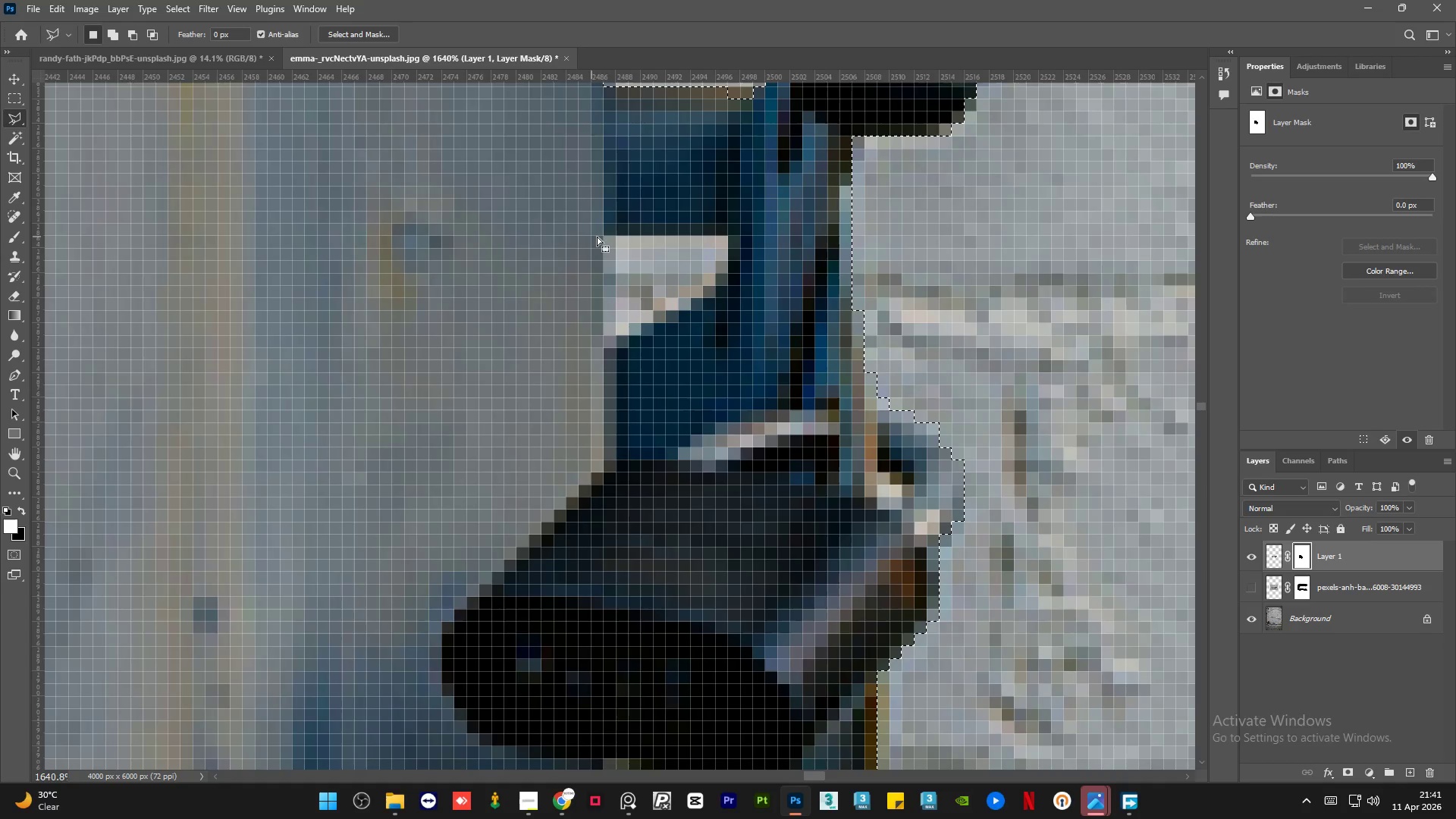 
hold_key(key=AltLeft, duration=1.5)
left_click([602, 236])
 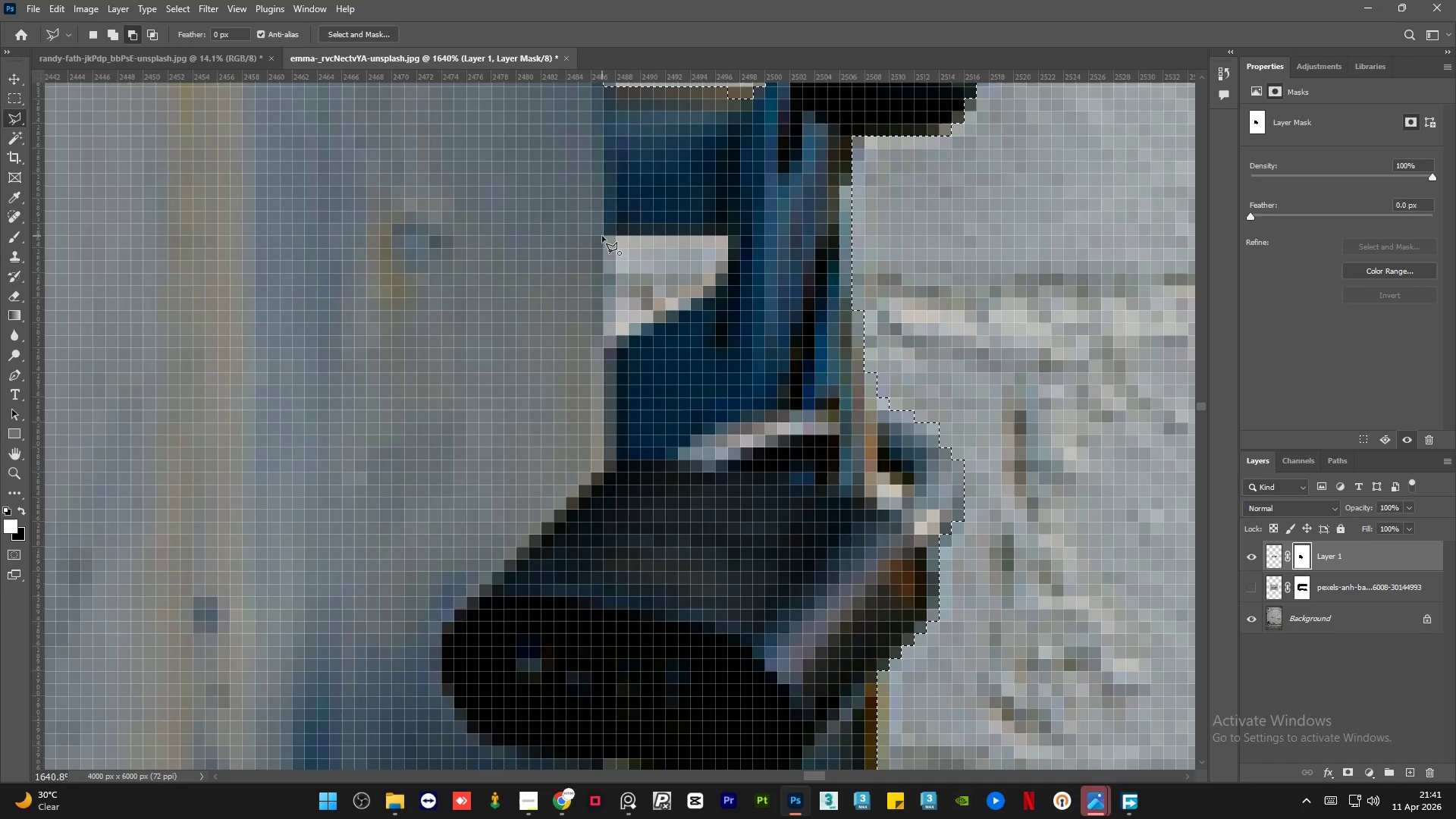 
key(Alt+AltLeft)
 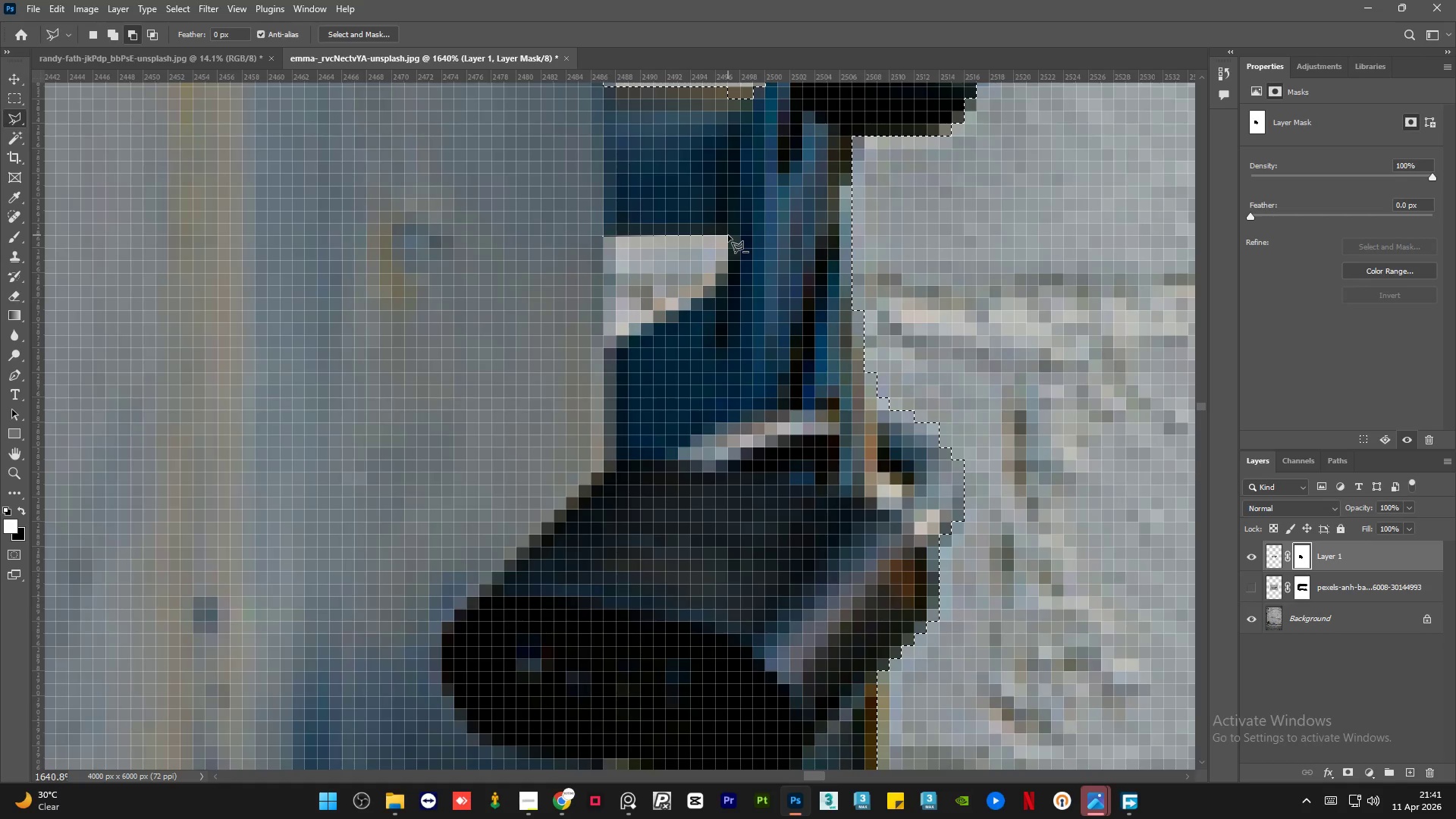 
left_click([729, 235])
 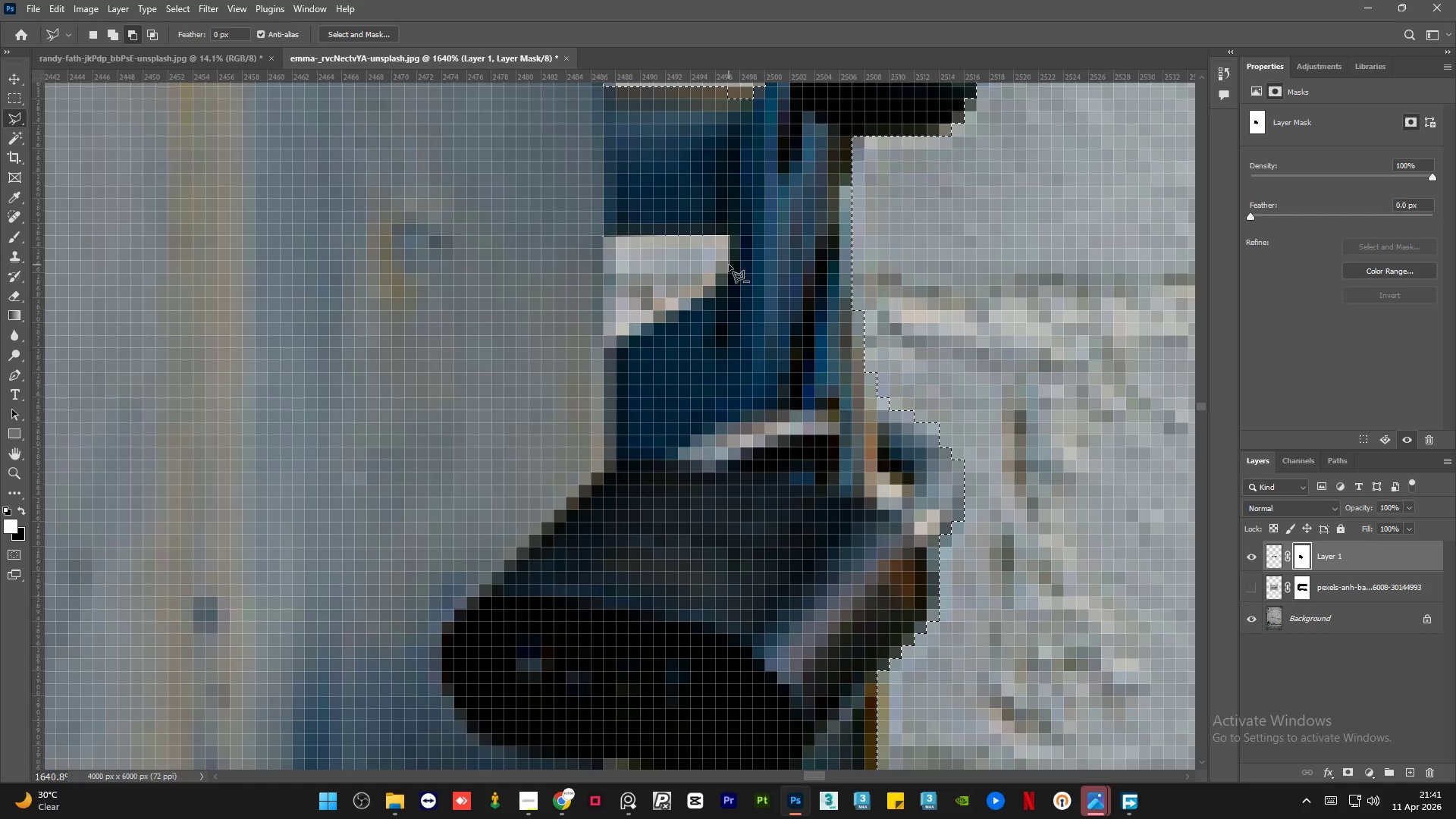 
left_click([729, 265])
 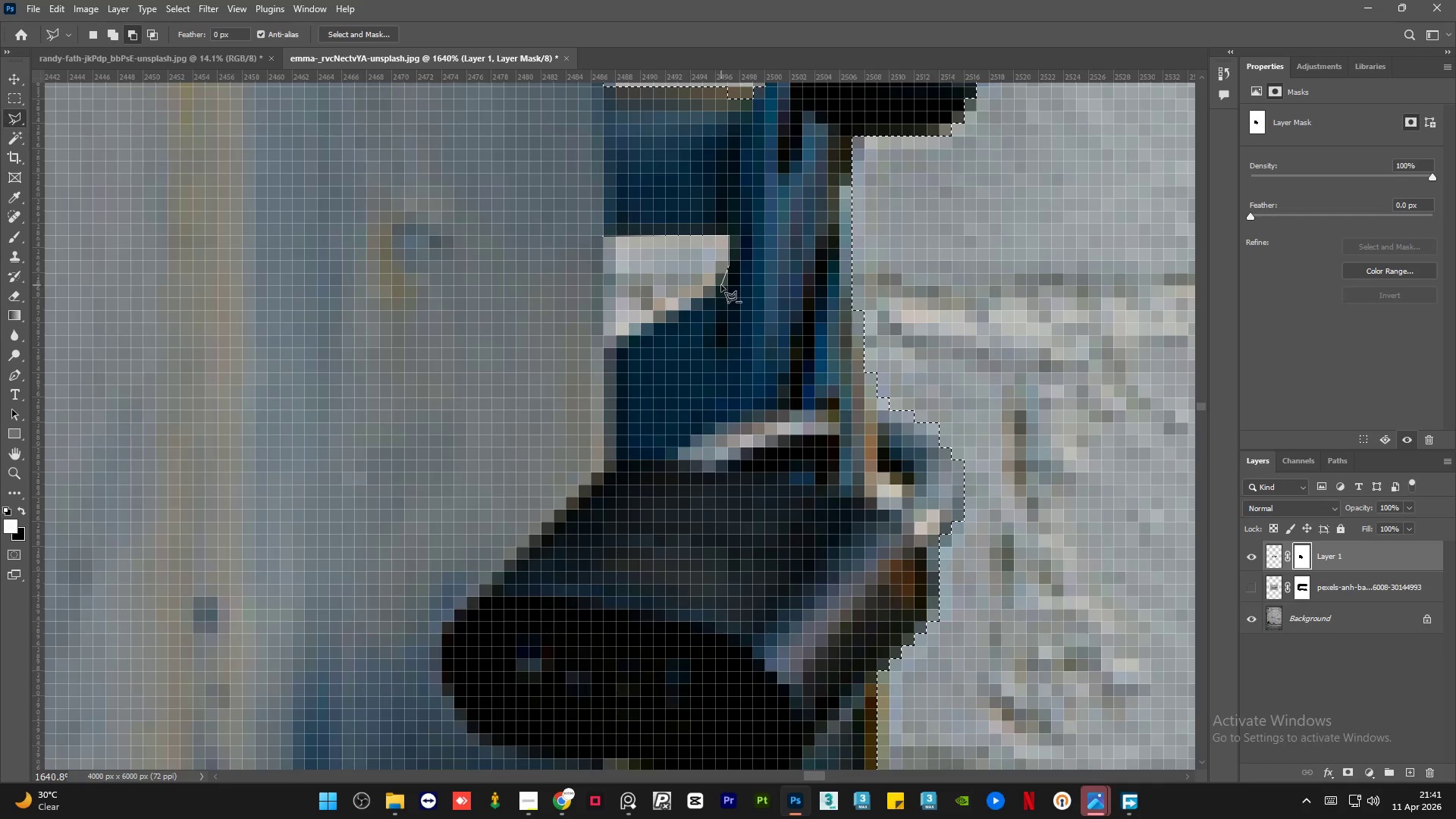 
left_click([721, 285])
 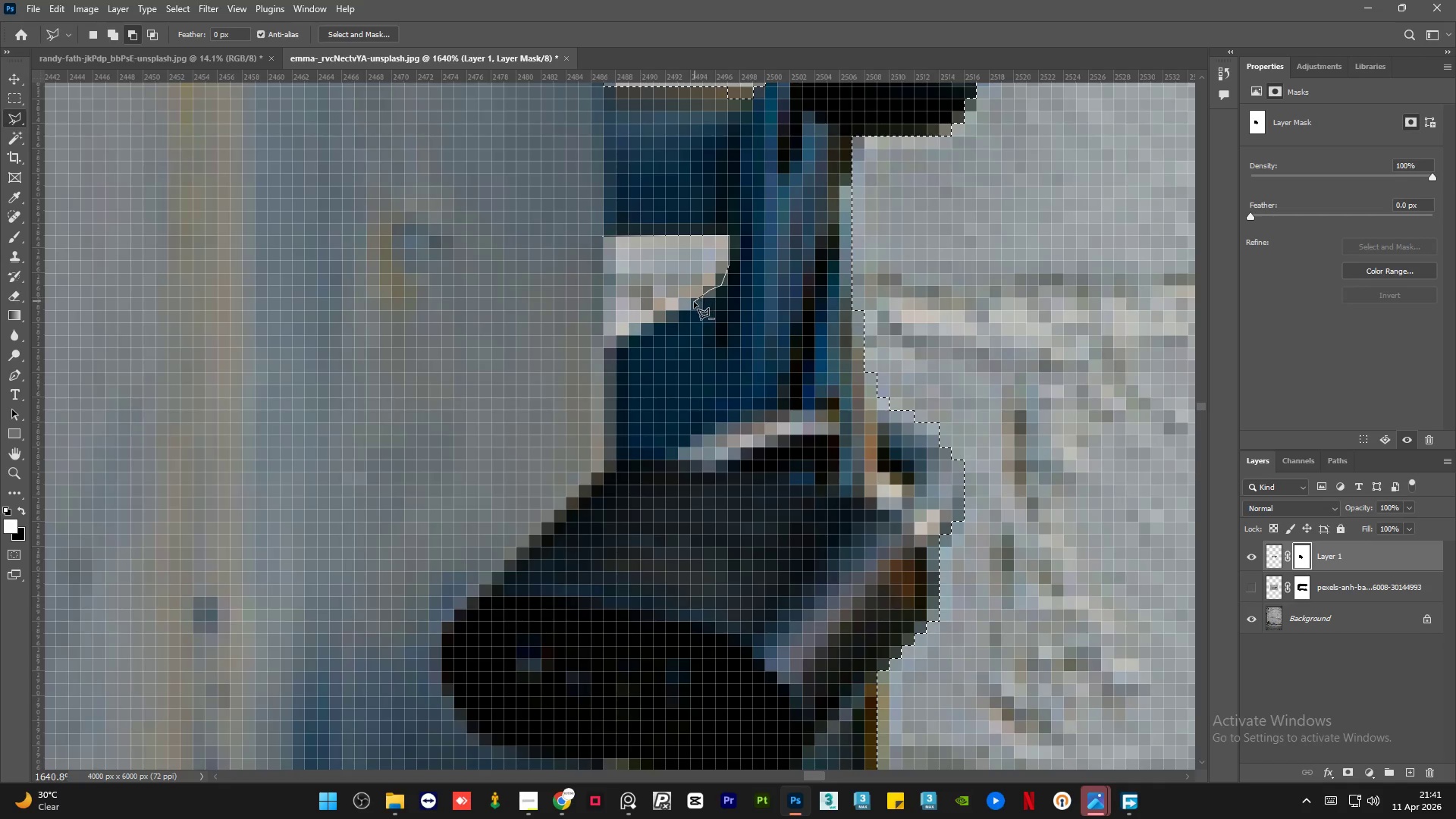 
left_click([687, 306])
 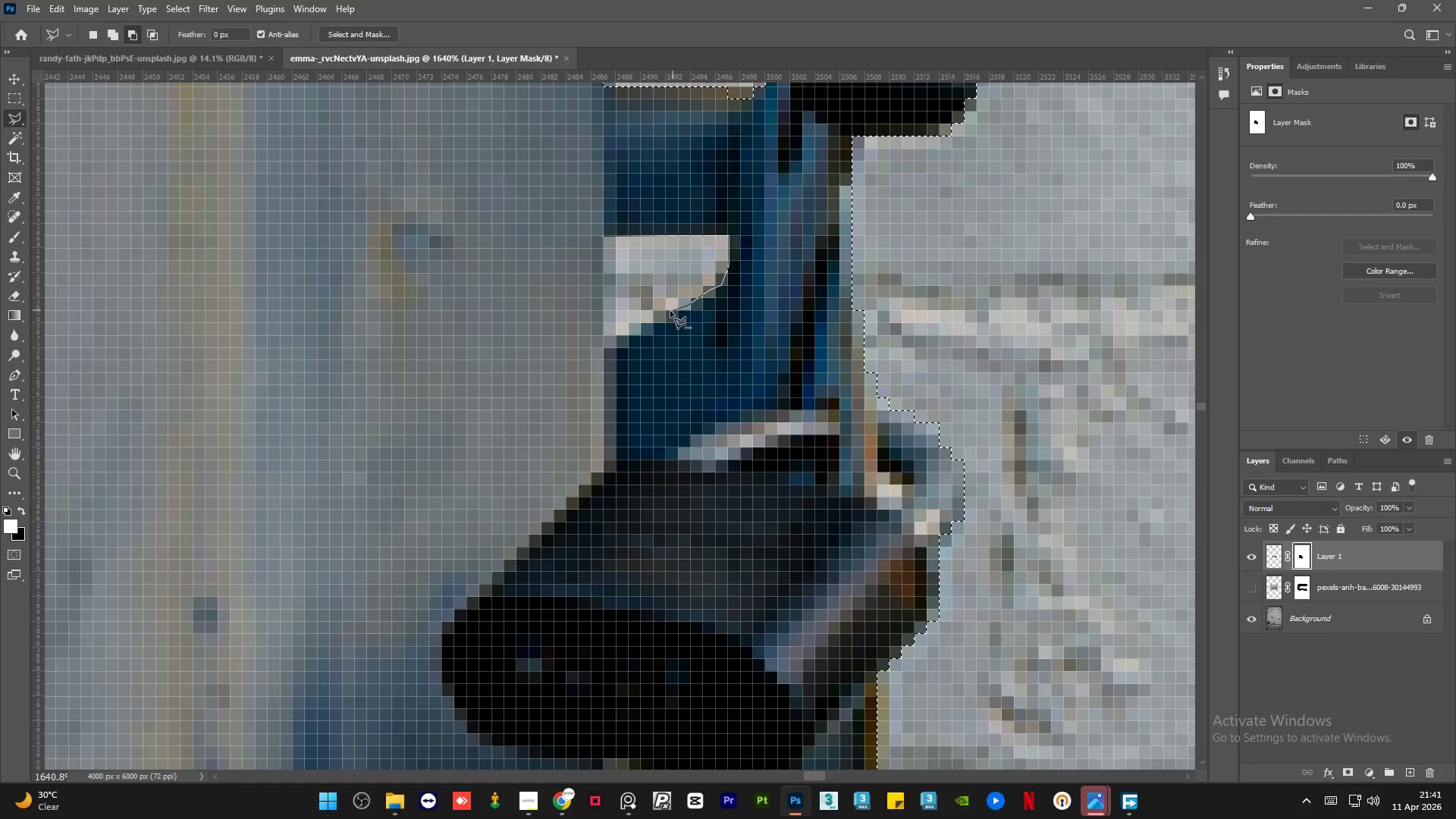 
left_click_drag(start_coordinate=[667, 313], to_coordinate=[662, 315])
 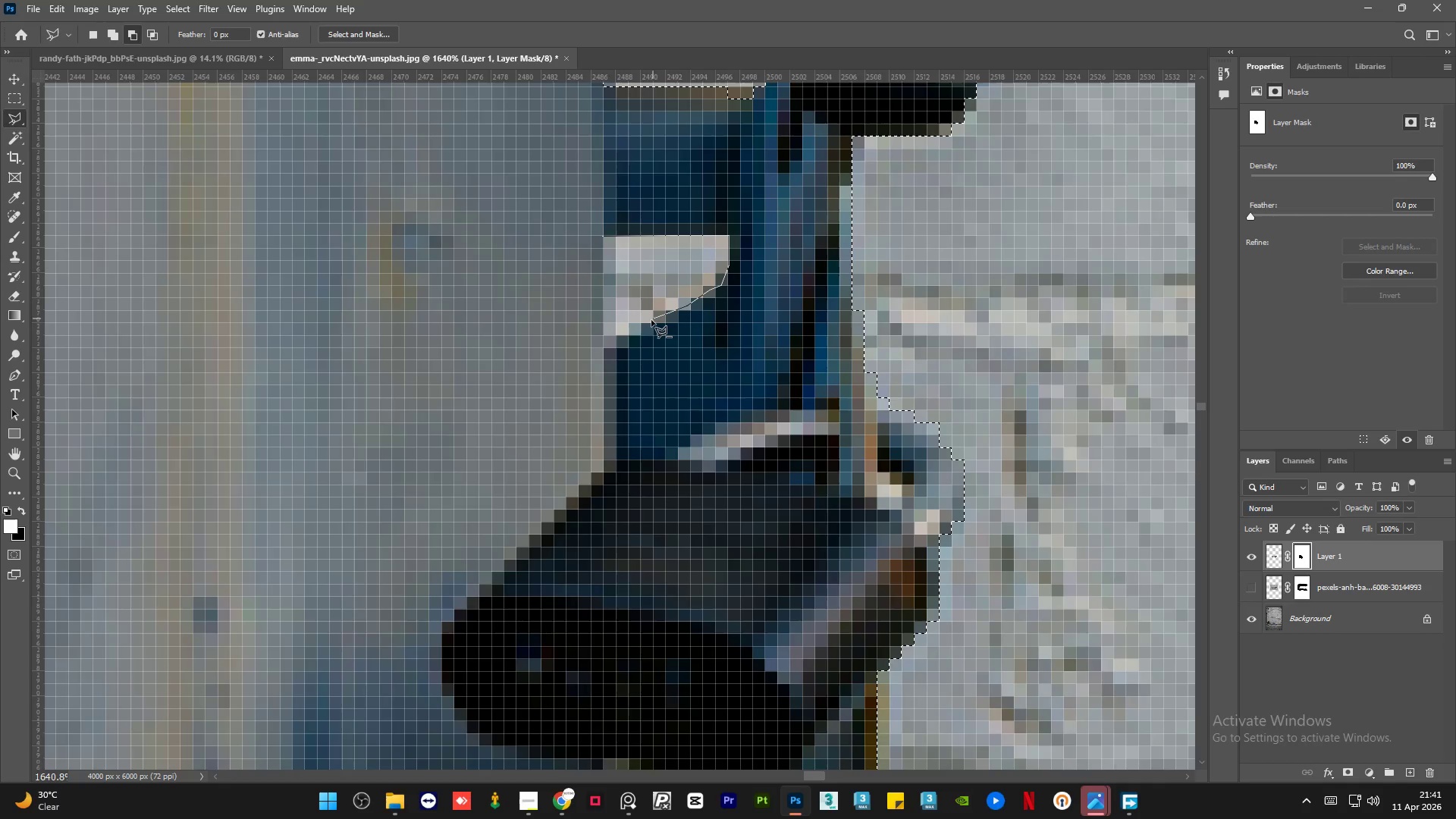 
left_click_drag(start_coordinate=[651, 320], to_coordinate=[644, 325])
 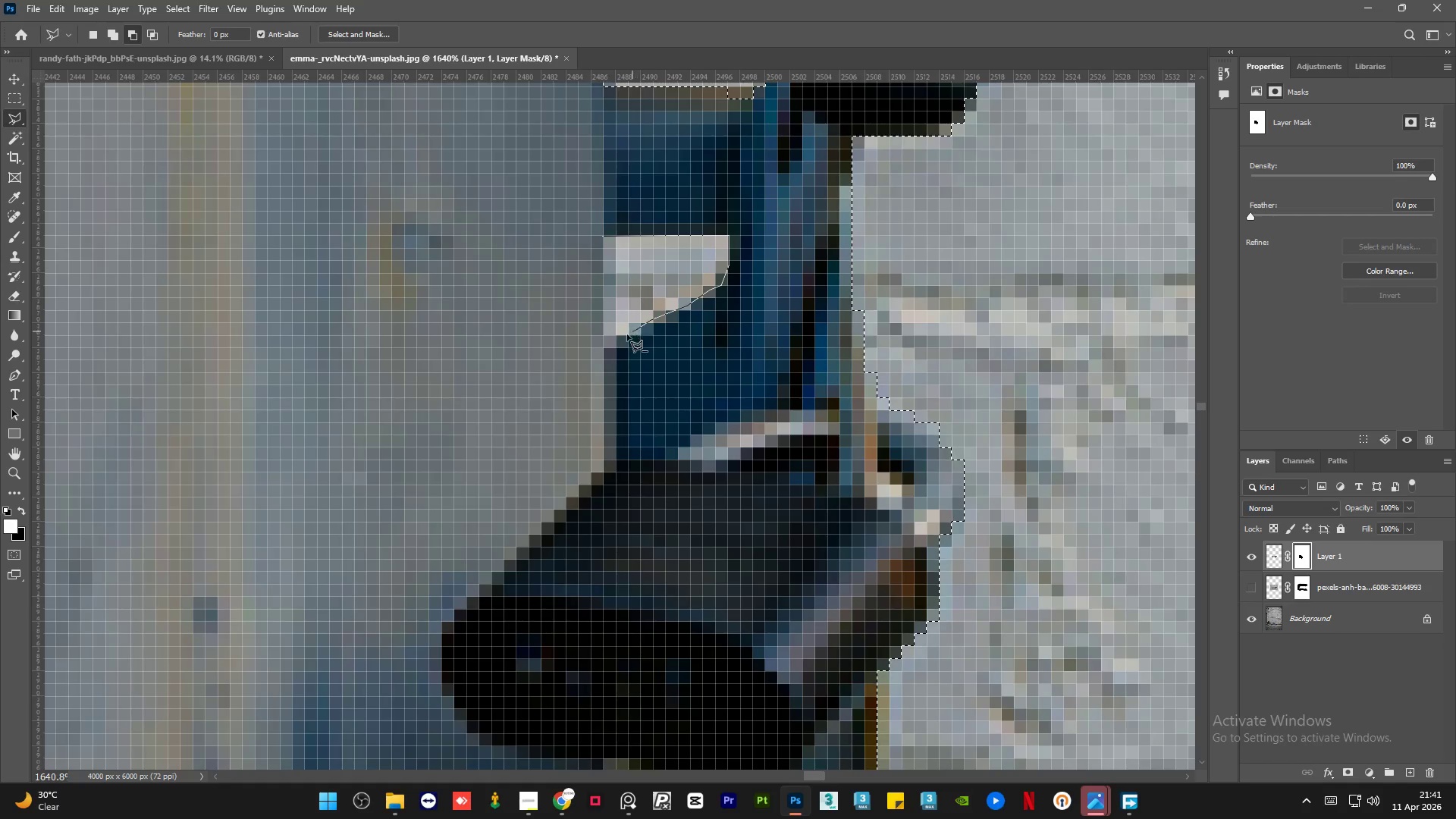 
left_click_drag(start_coordinate=[626, 335], to_coordinate=[621, 337])
 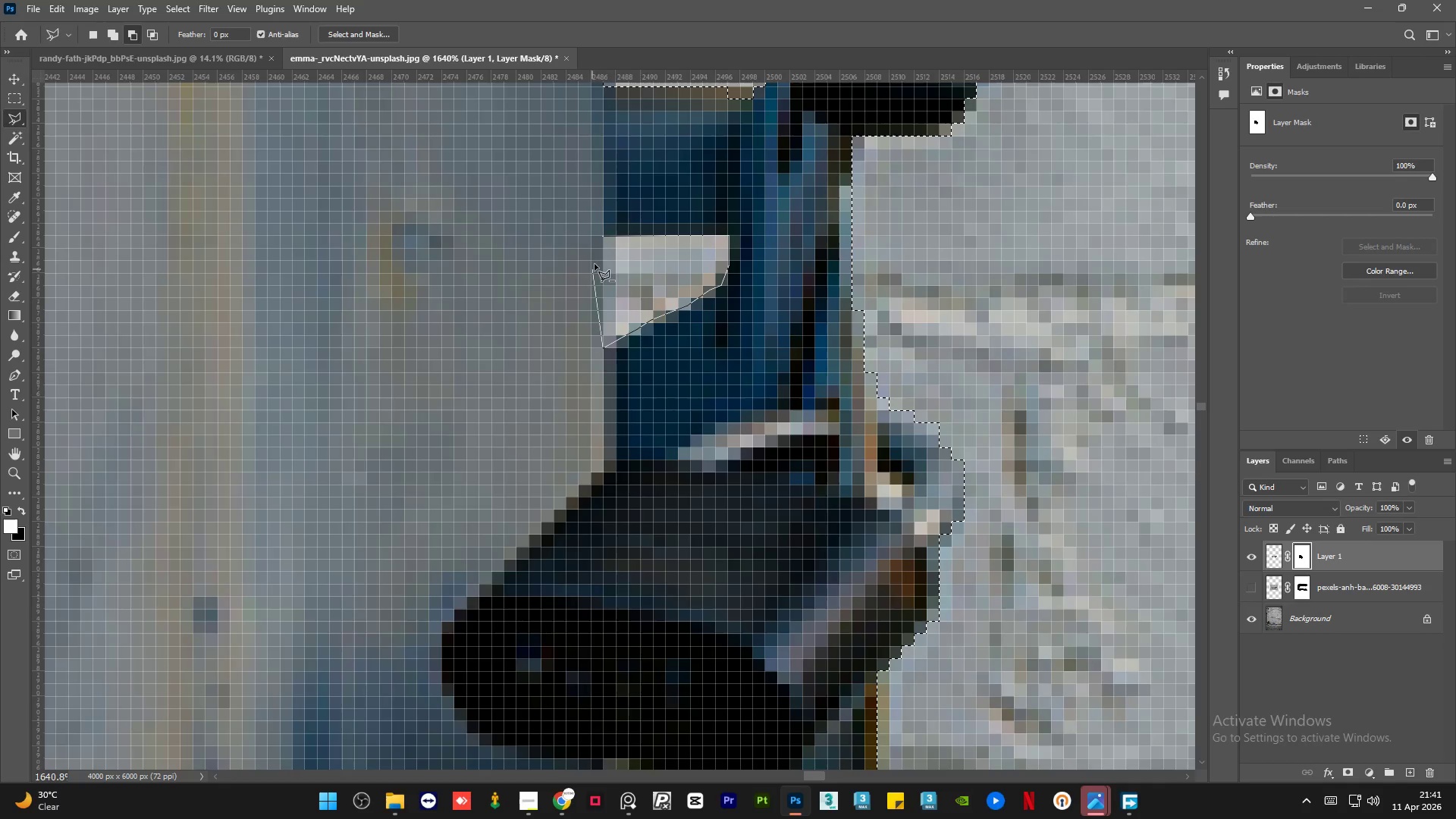 
left_click([604, 234])
 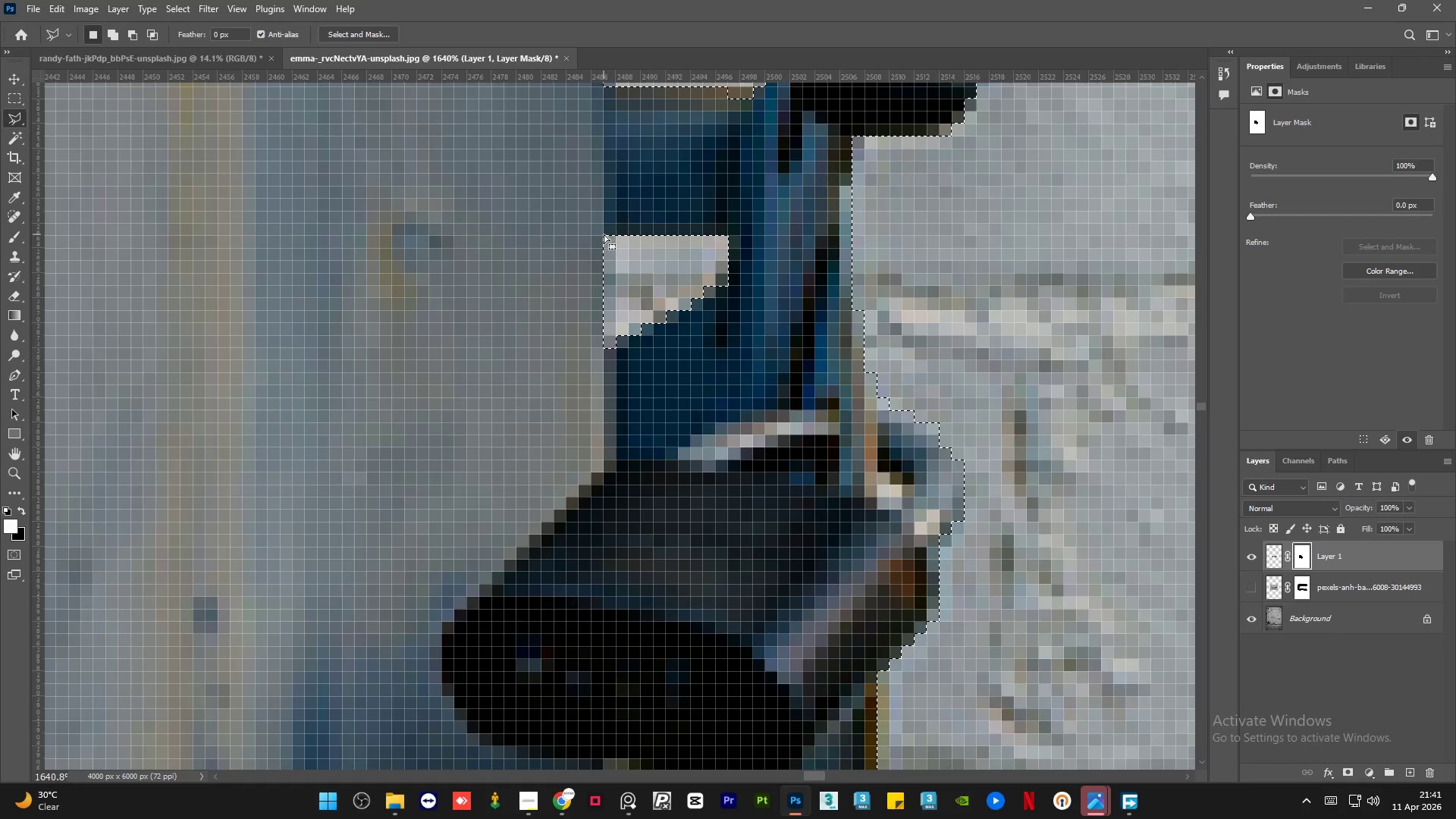 
hold_key(key=AltLeft, duration=1.5)
scroll: coordinate [640, 505], scroll_direction: down, amount: 6.0
 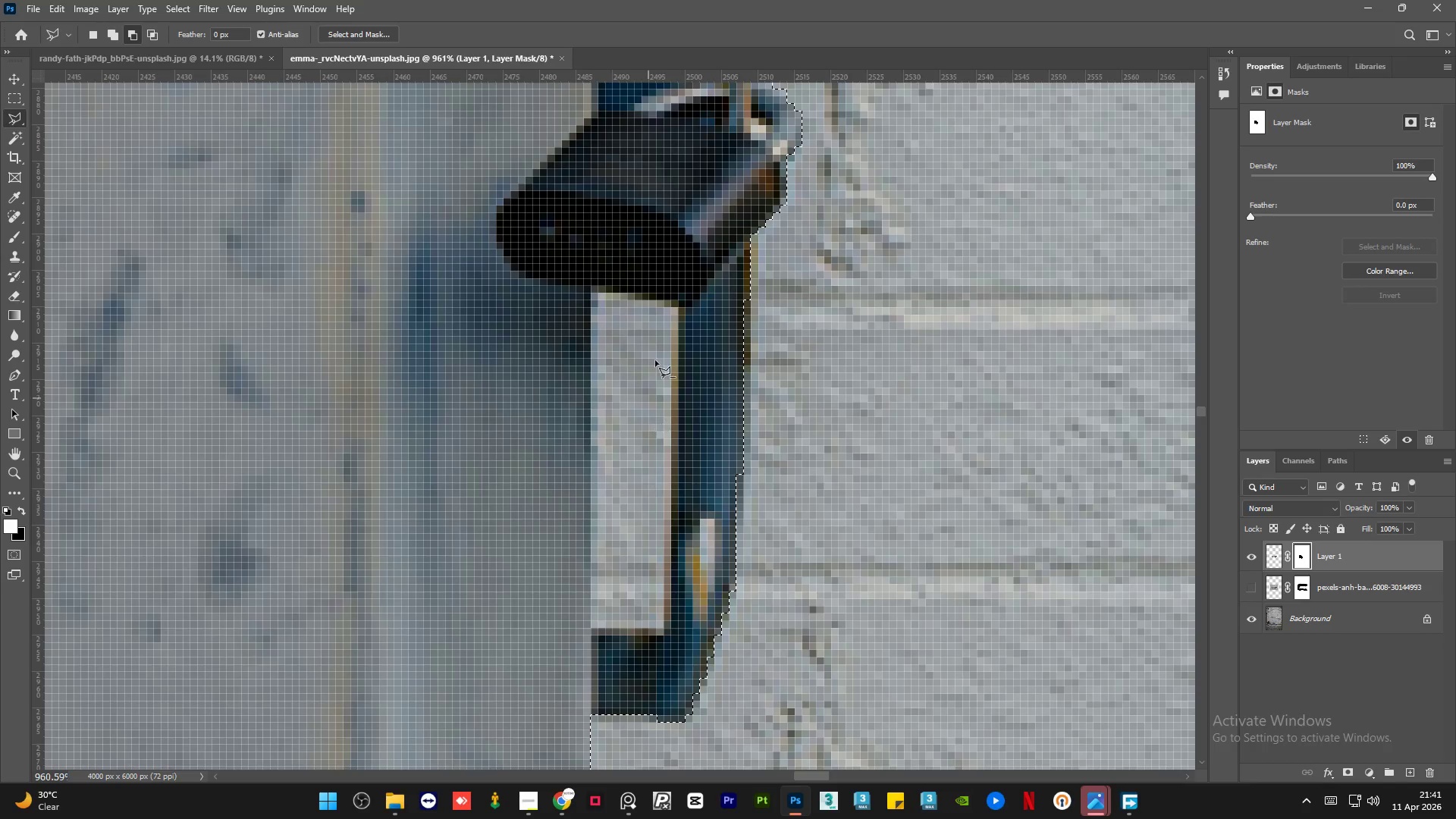 
hold_key(key=AltLeft, duration=1.22)
 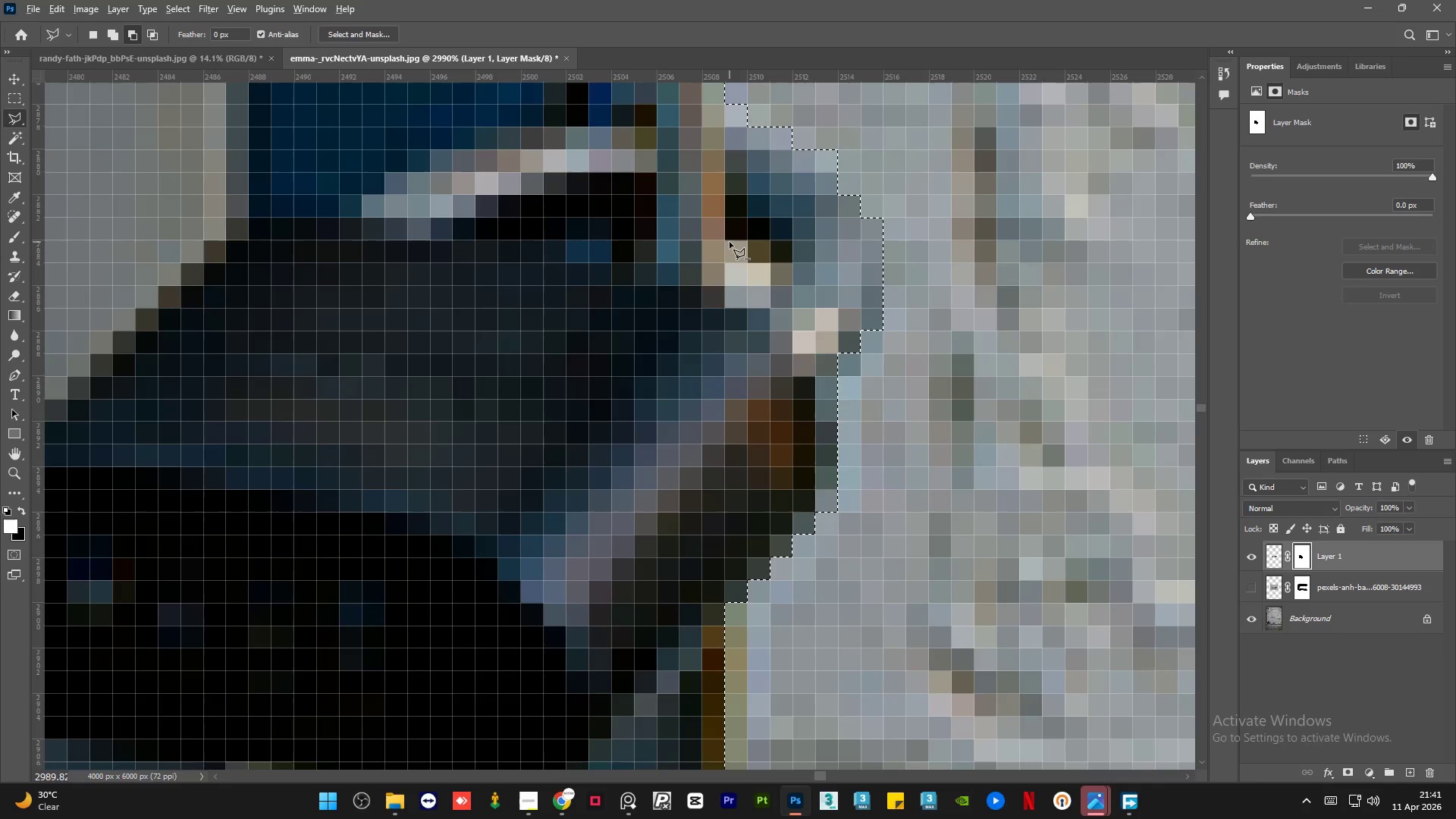 
hold_key(key=AltLeft, duration=0.83)
 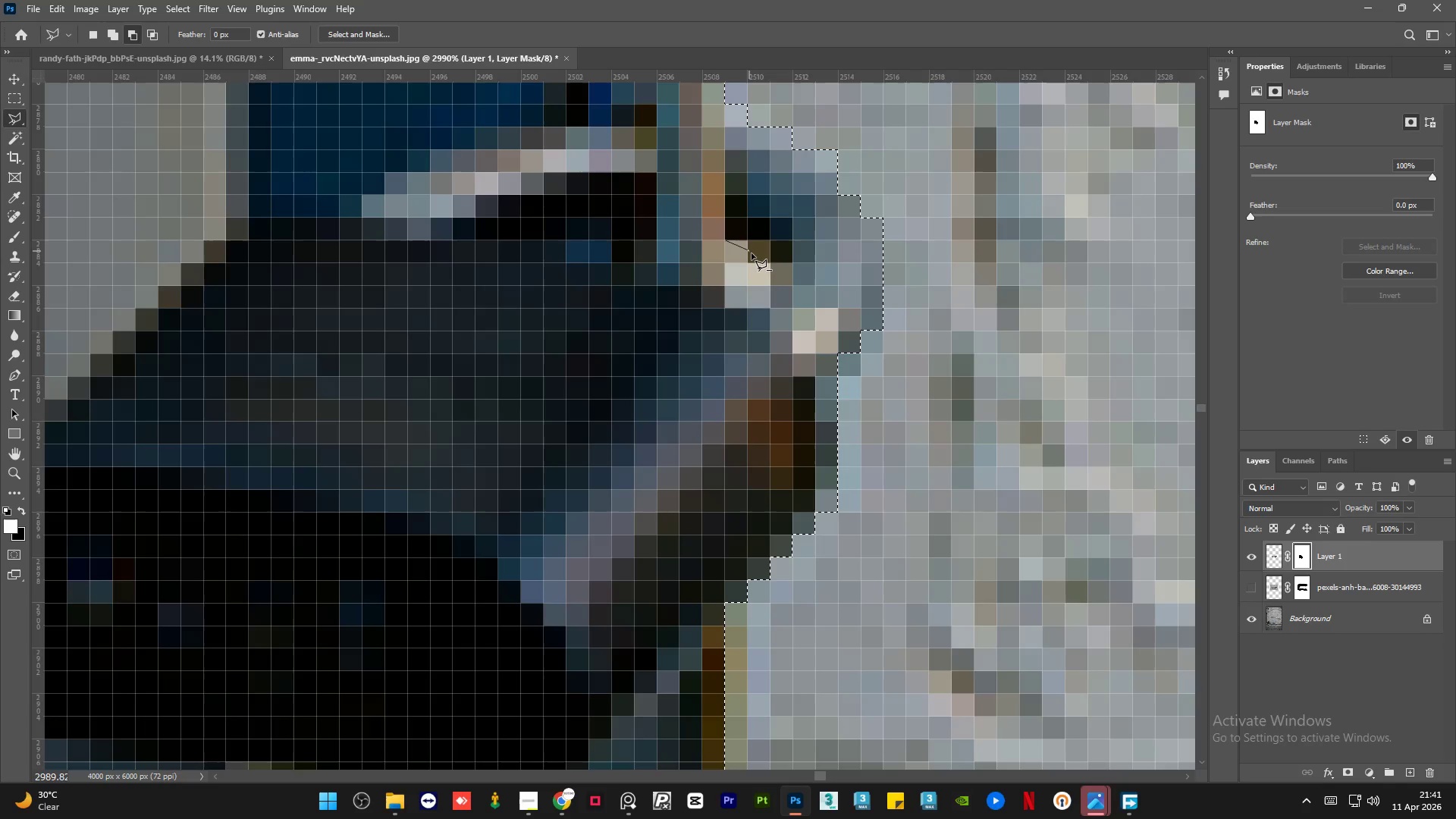 
scroll: coordinate [729, 231], scroll_direction: up, amount: 12.0
 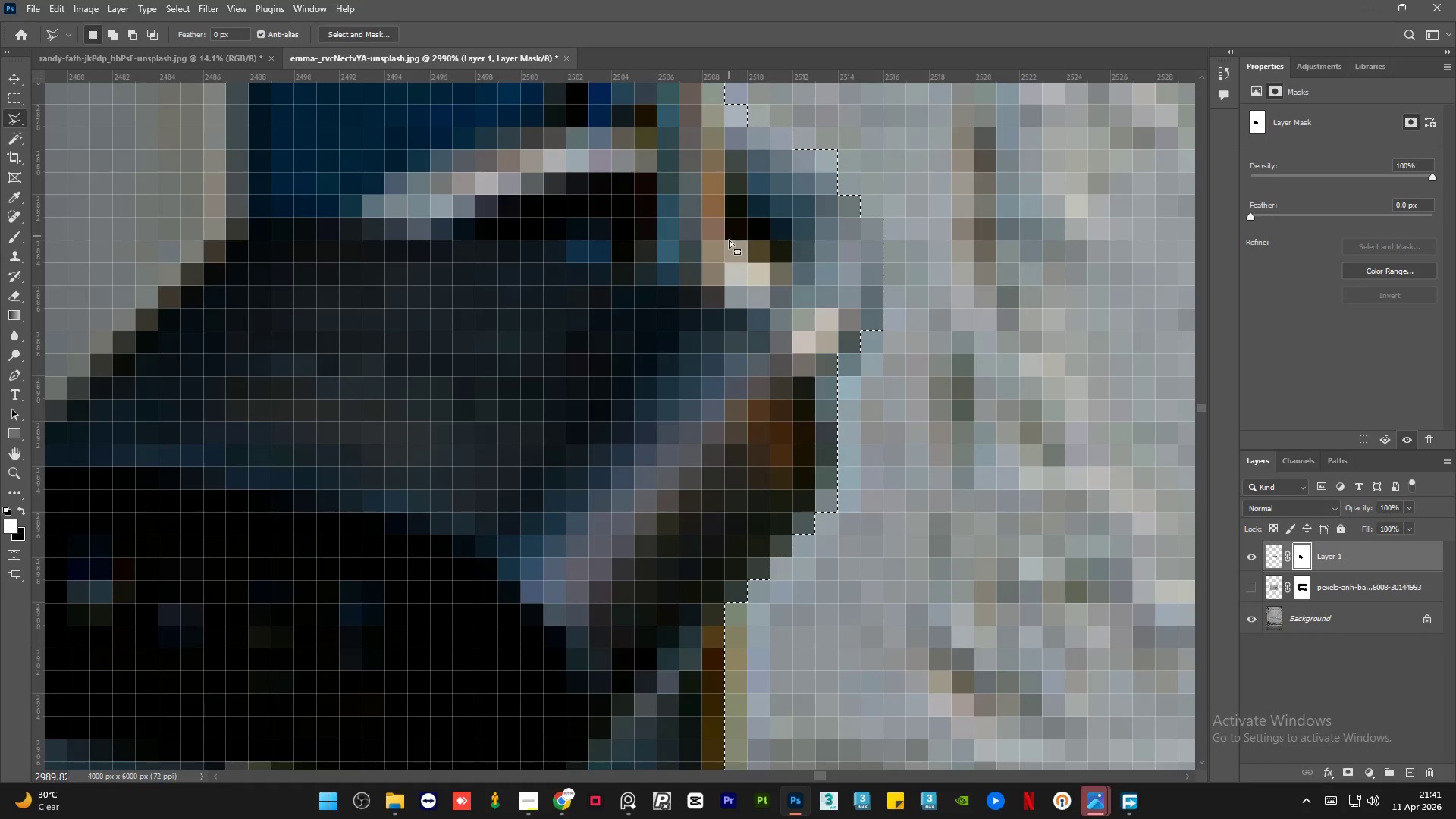 
left_click([726, 240])
 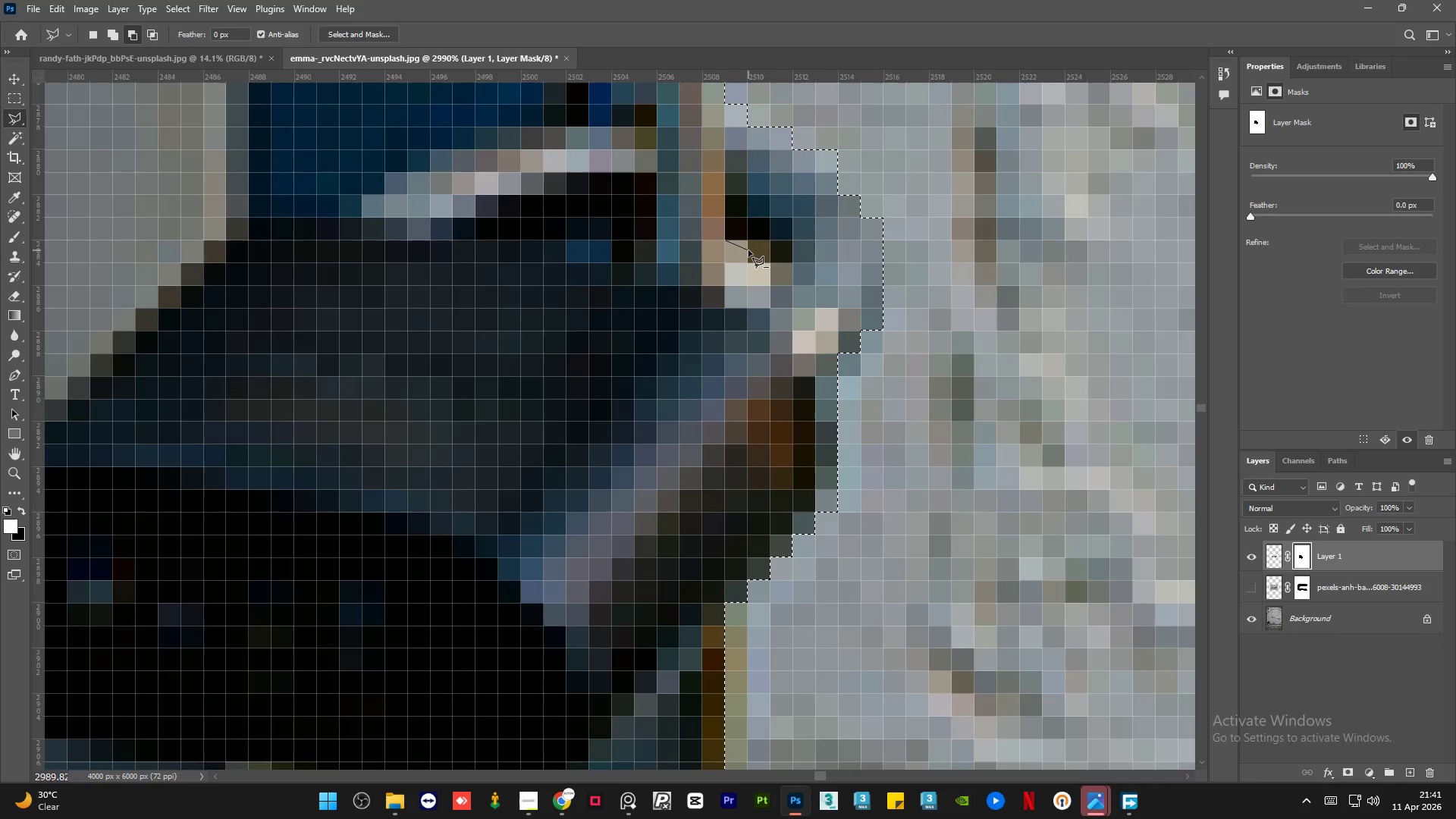 
left_click([748, 250])
 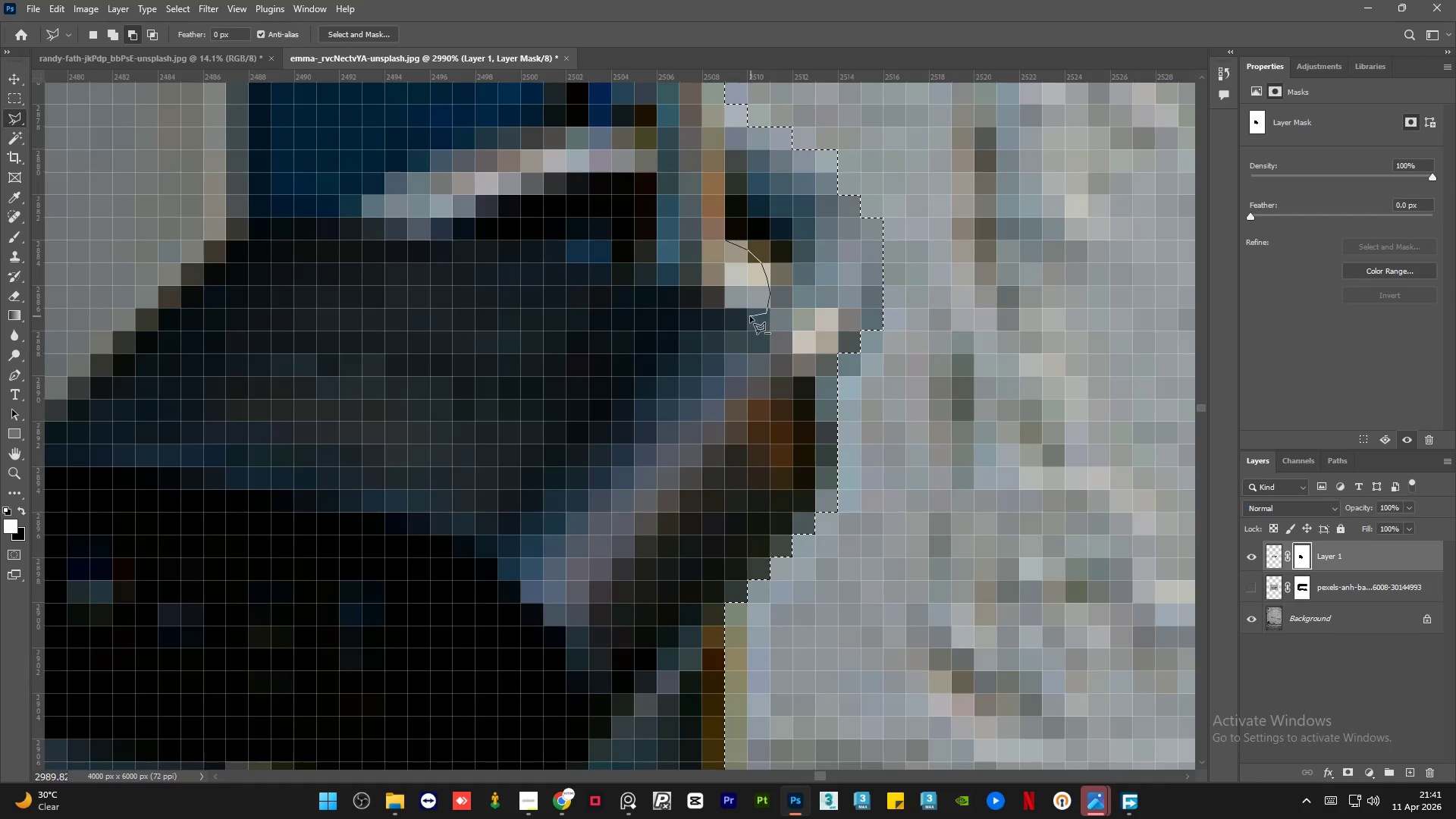 
left_click([723, 308])
 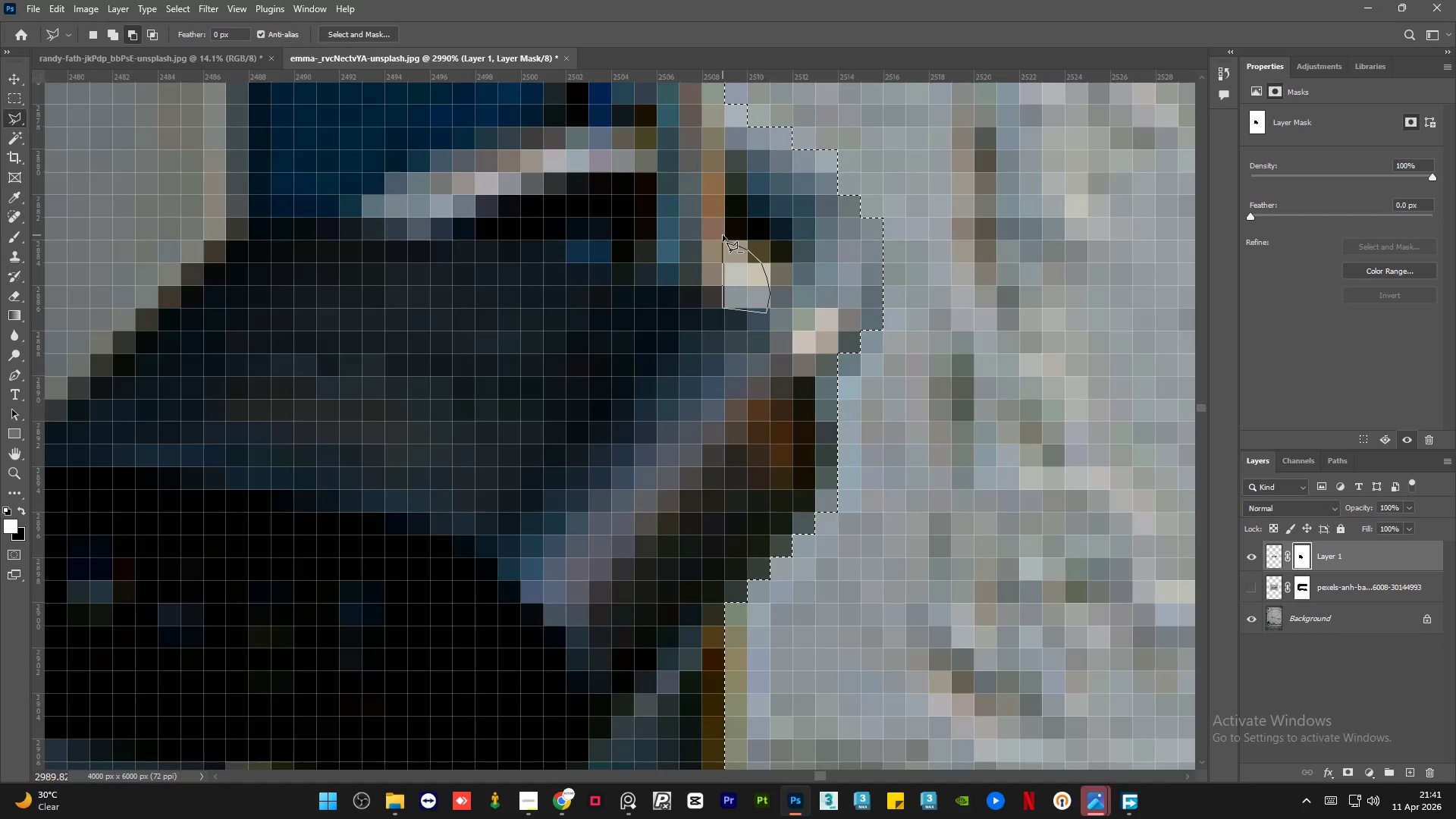 
double_click([723, 235])
 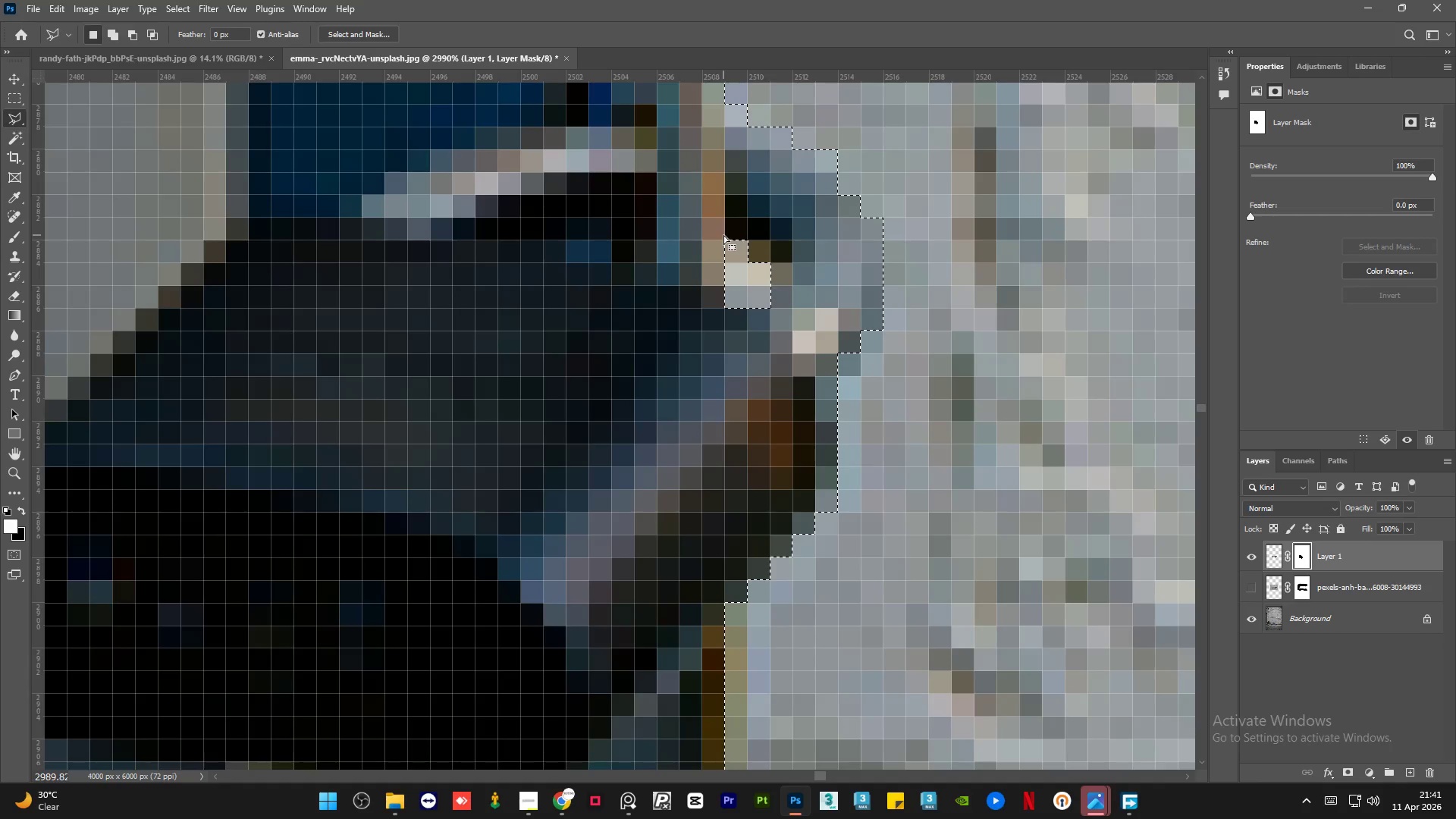 
hold_key(key=AltLeft, duration=1.5)
 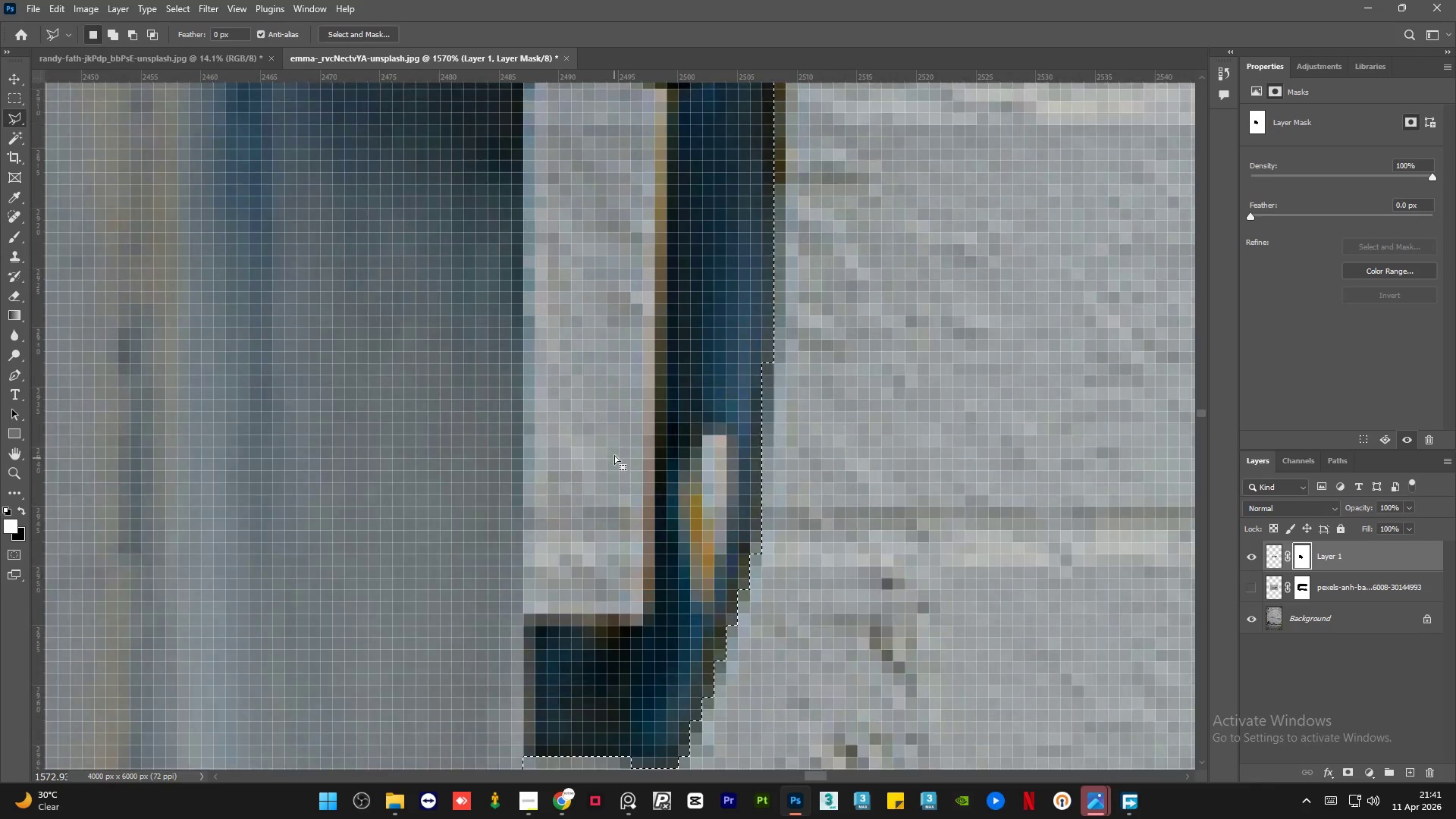 
key(Alt+AltLeft)
 